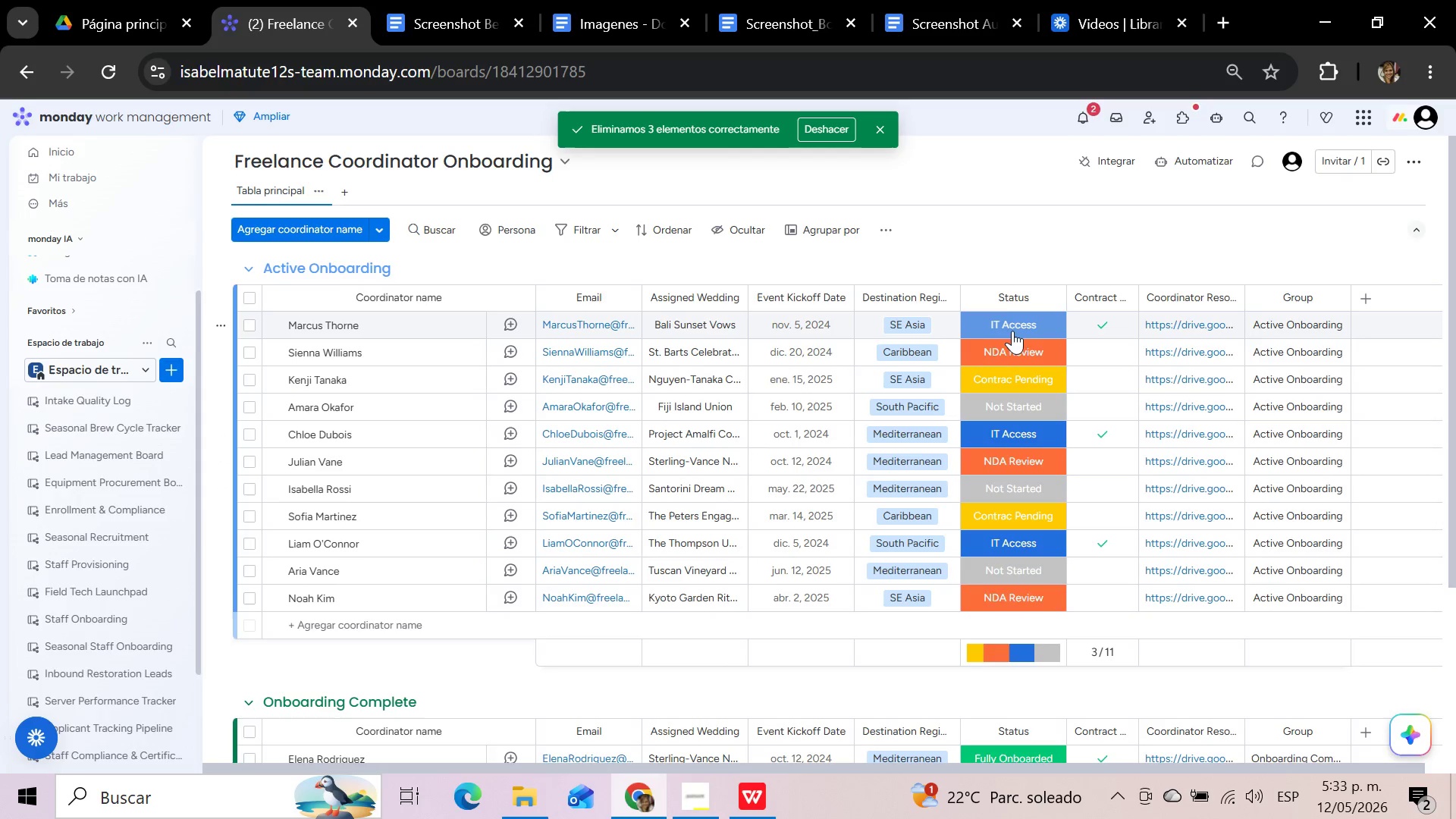 
left_click([1012, 325])
 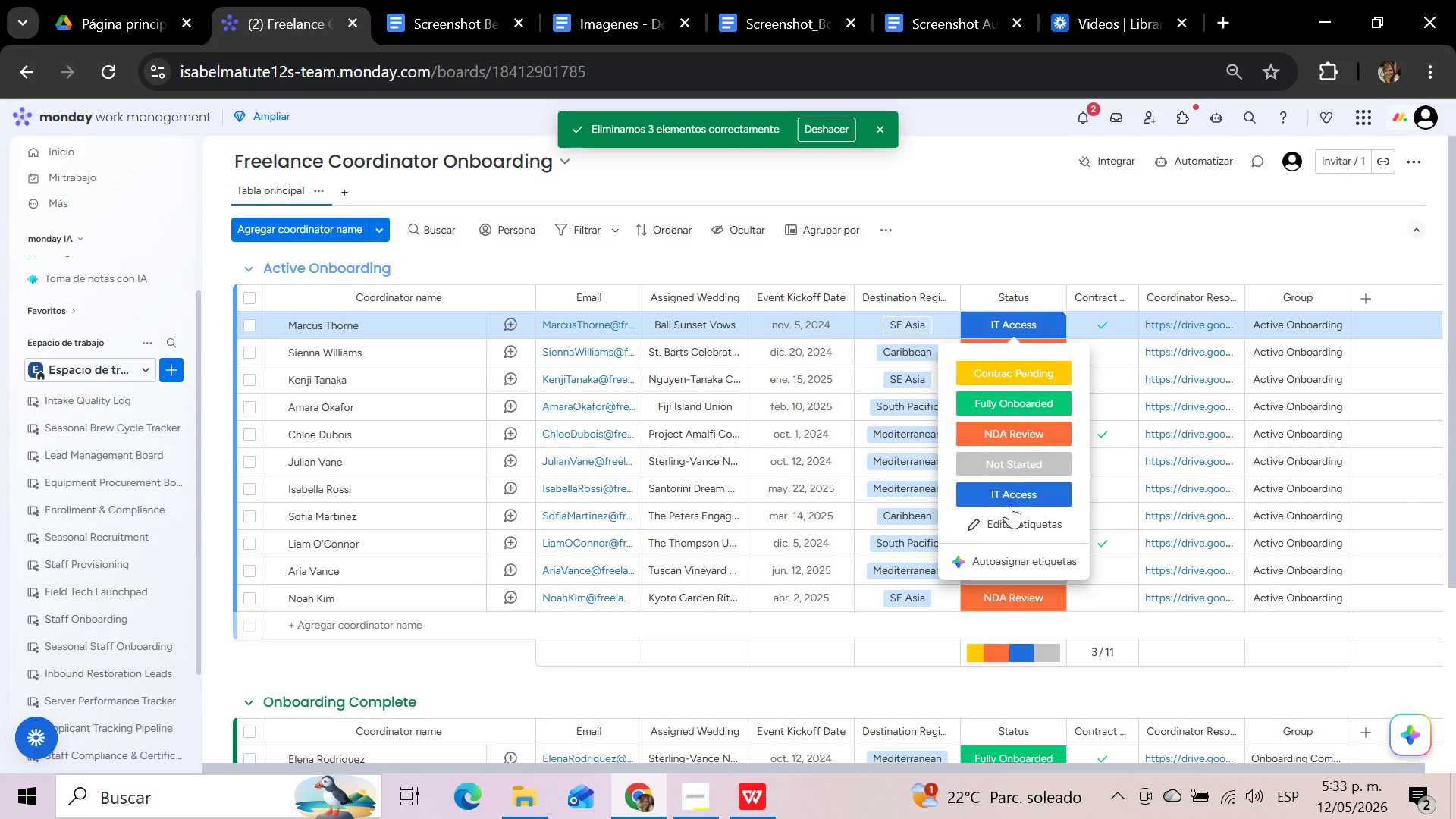 
left_click([1009, 519])
 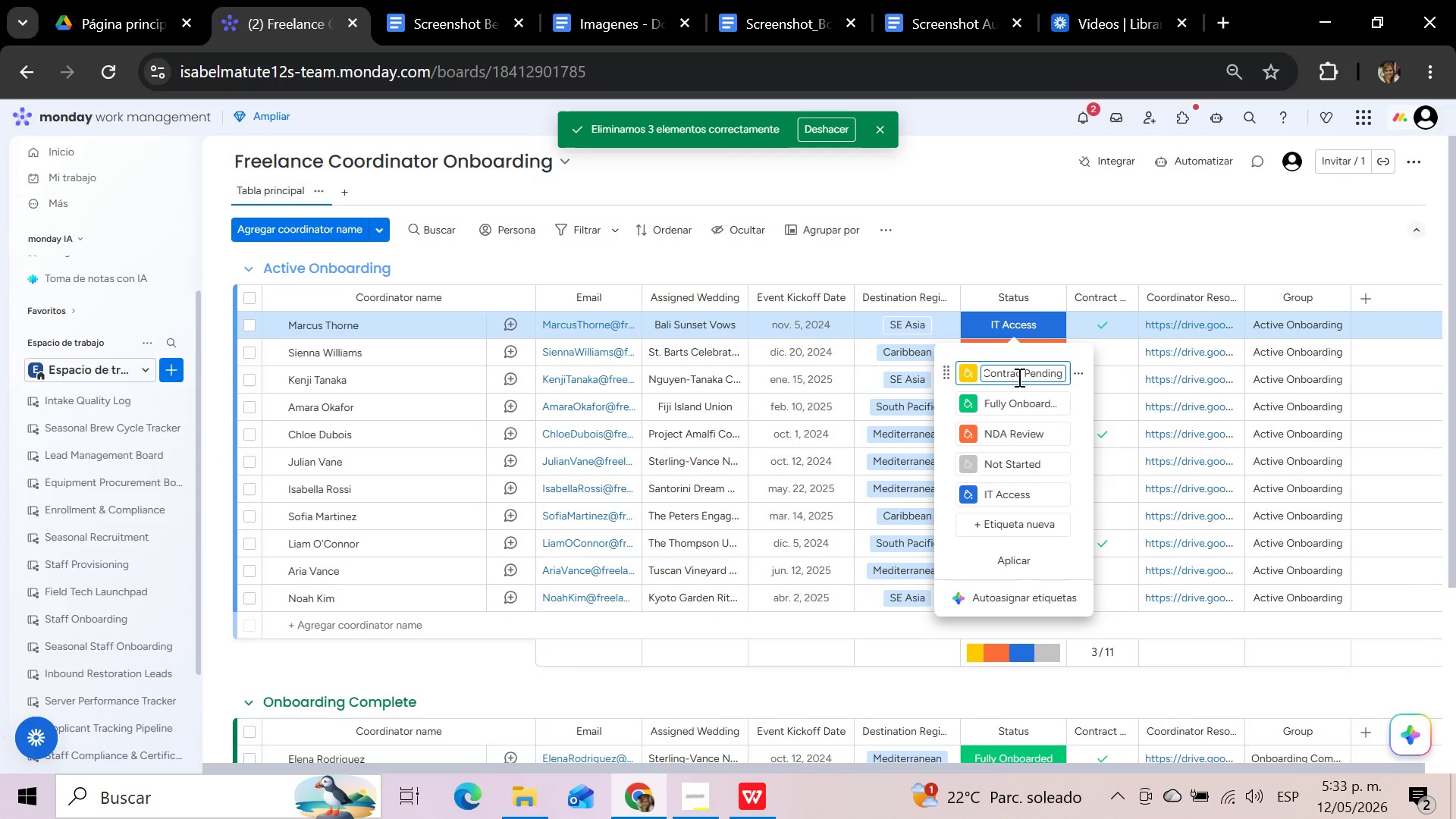 
left_click([1020, 377])
 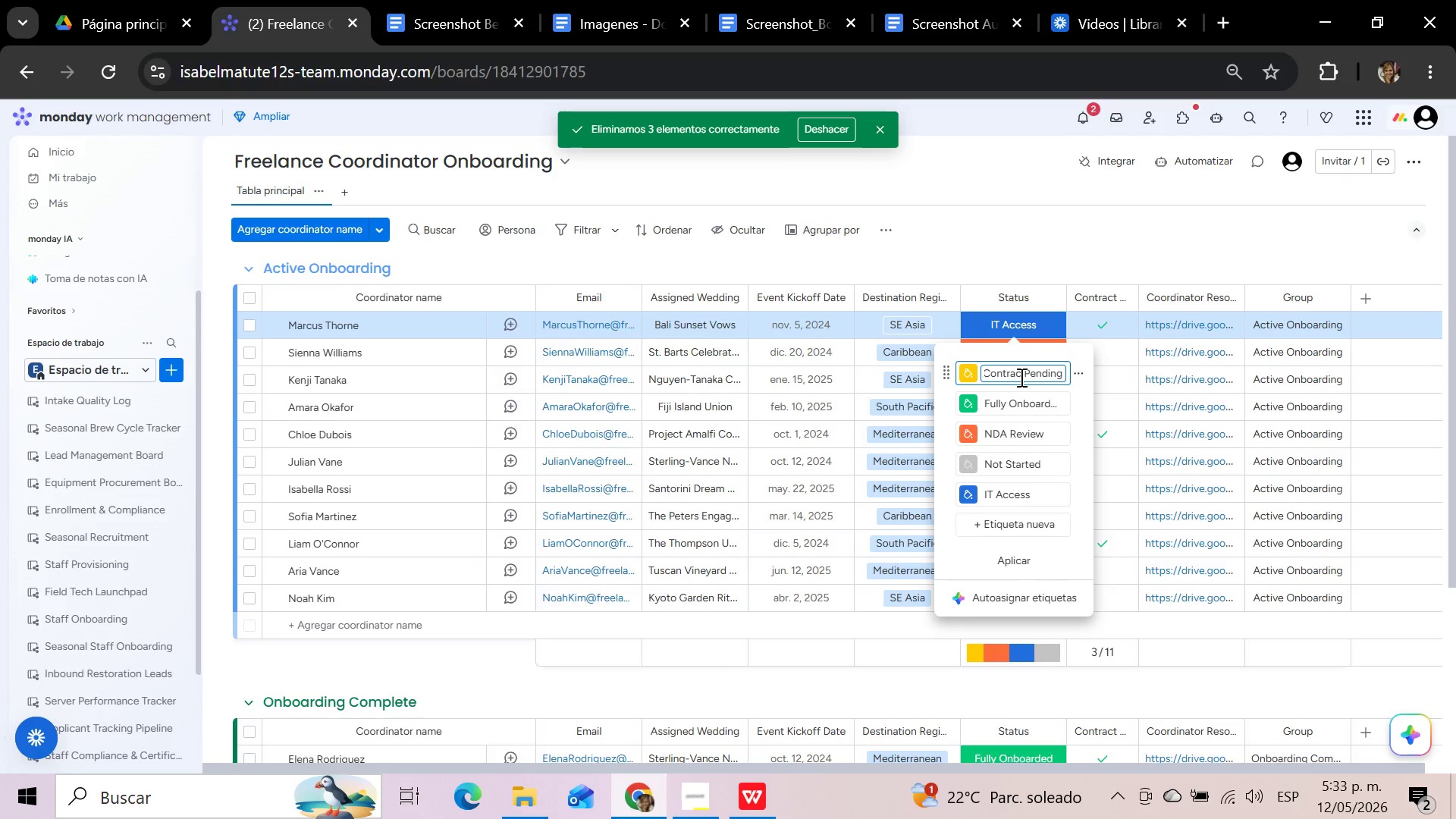 
key(T)
 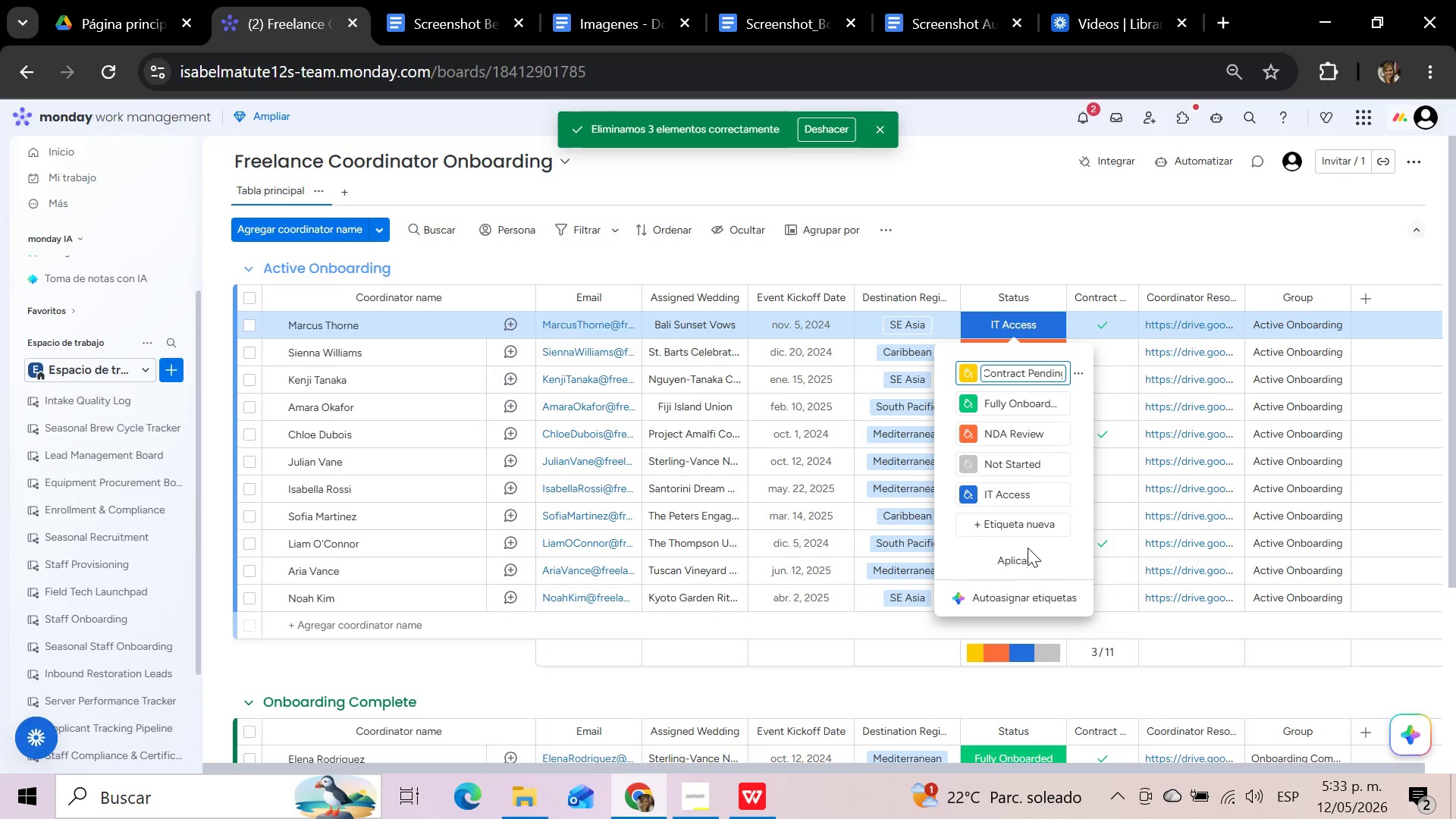 
left_click([1025, 557])
 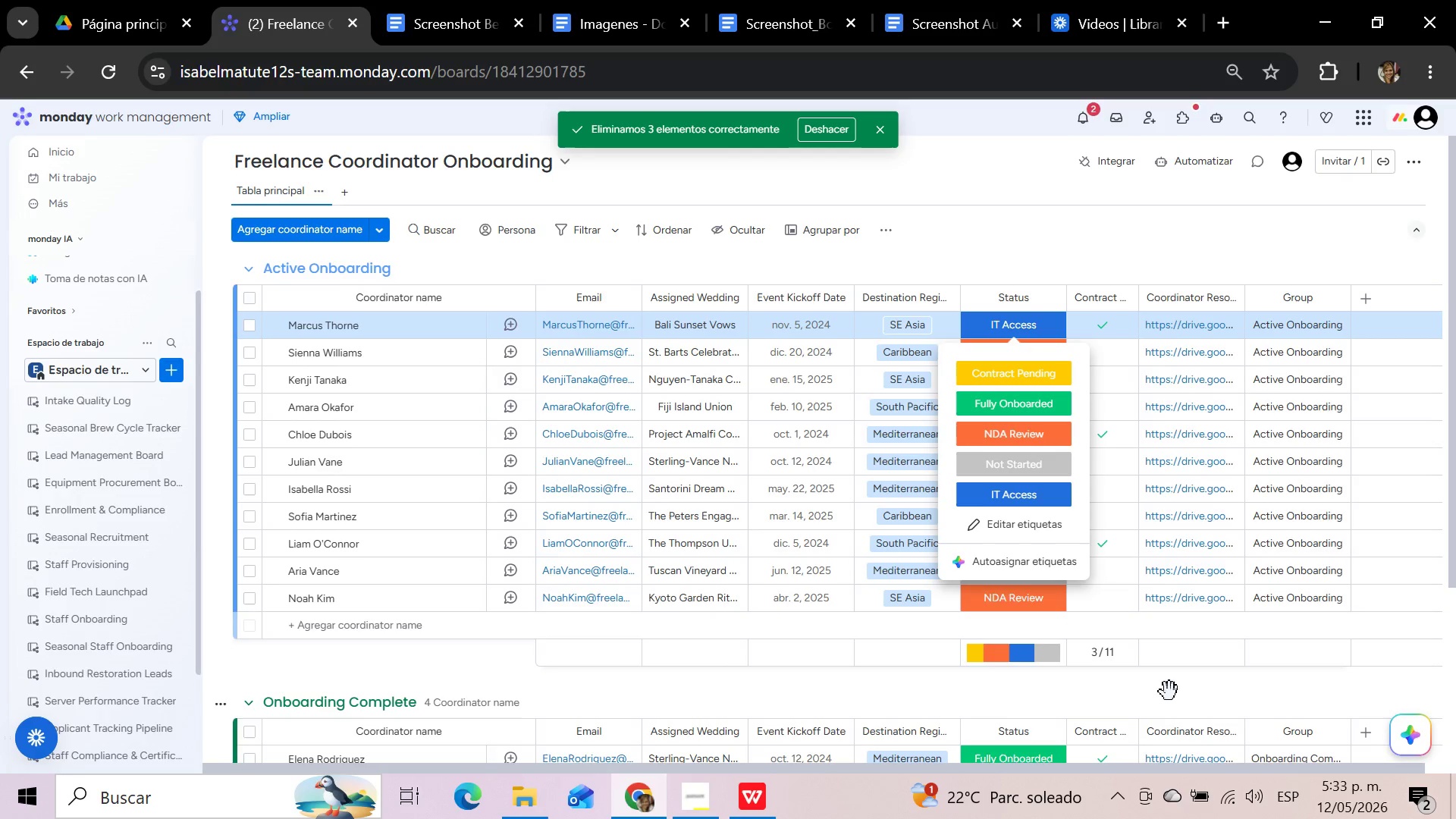 
wait(7.95)
 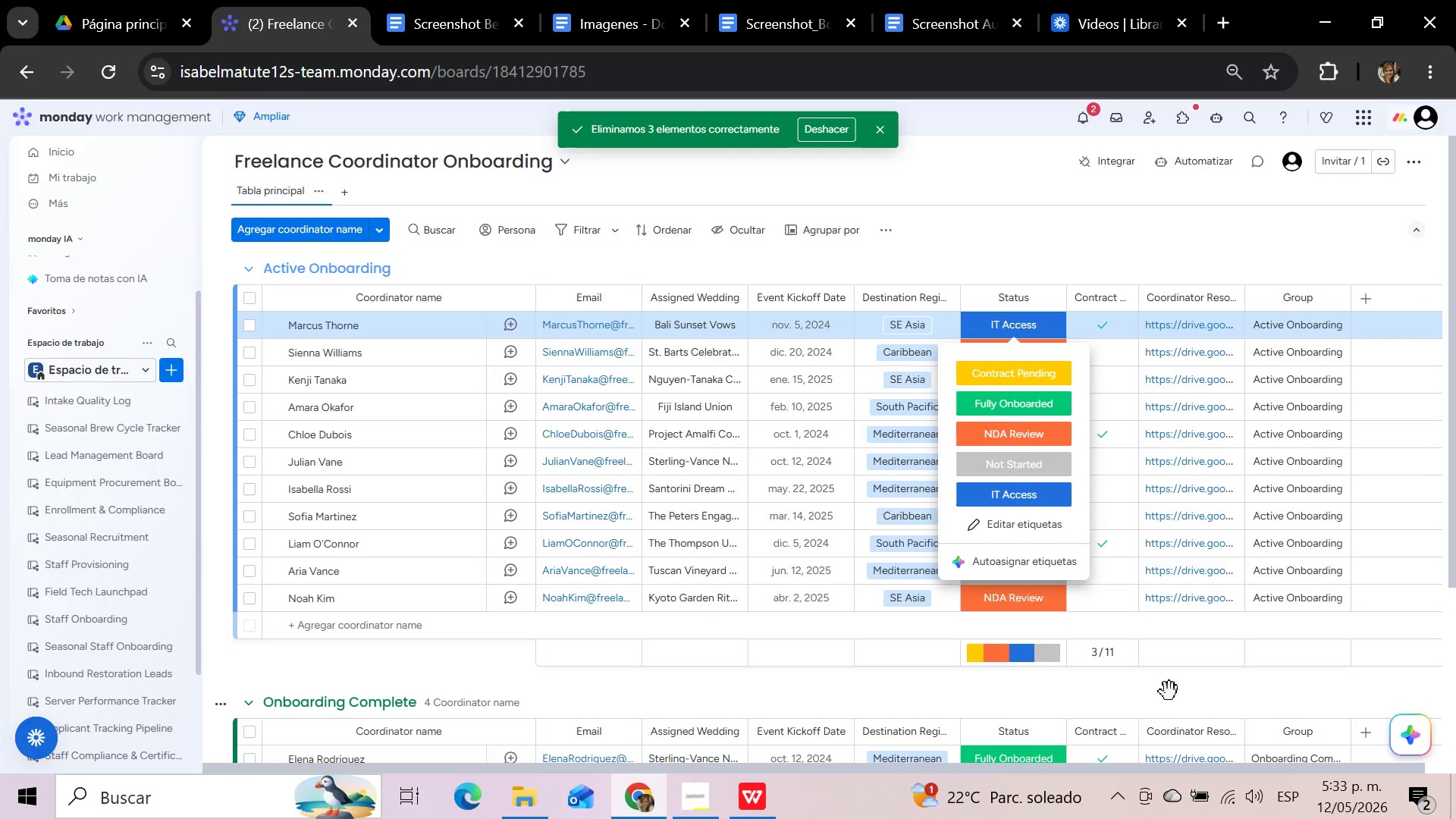 
left_click([1169, 692])
 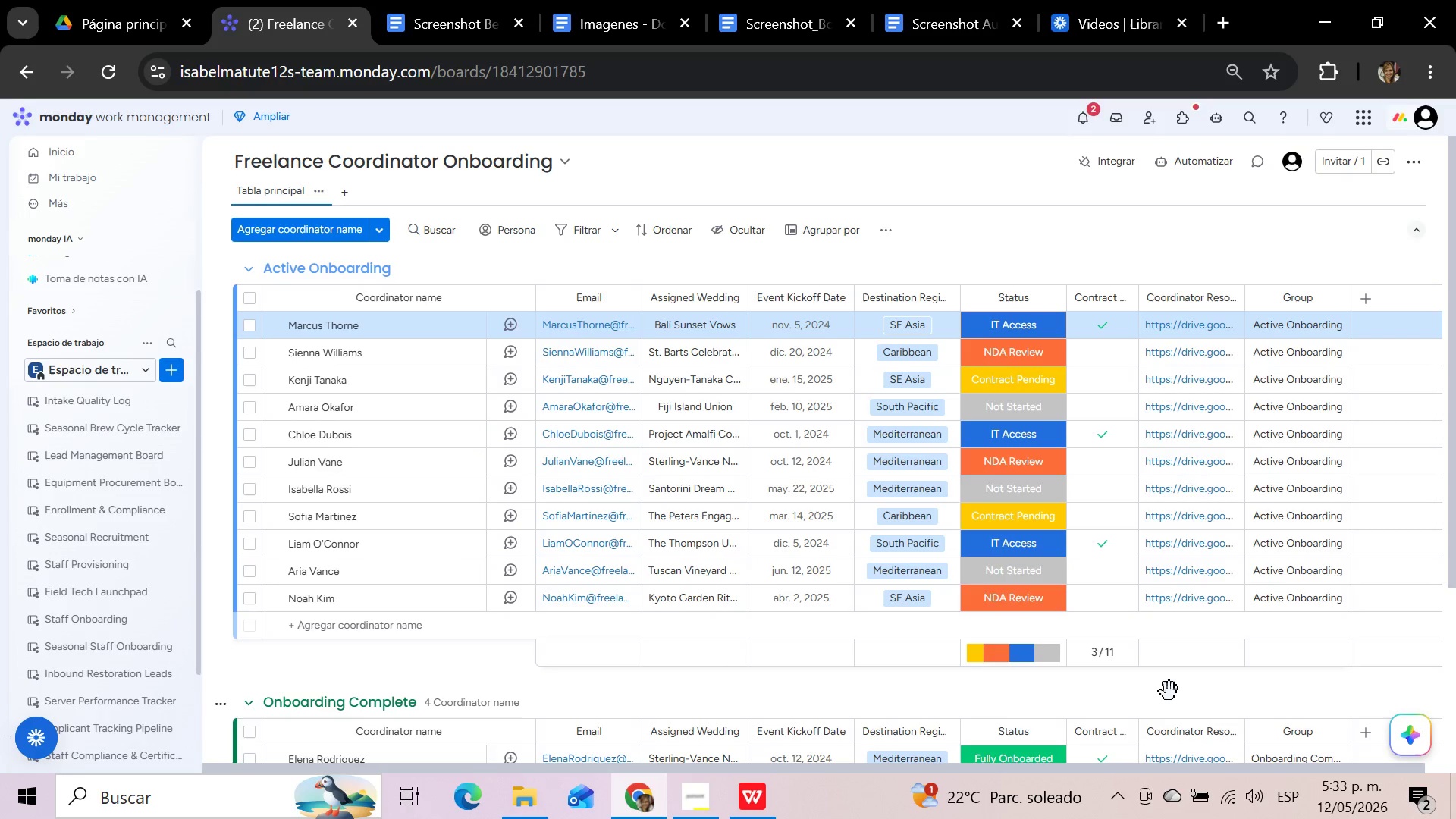 
wait(23.81)
 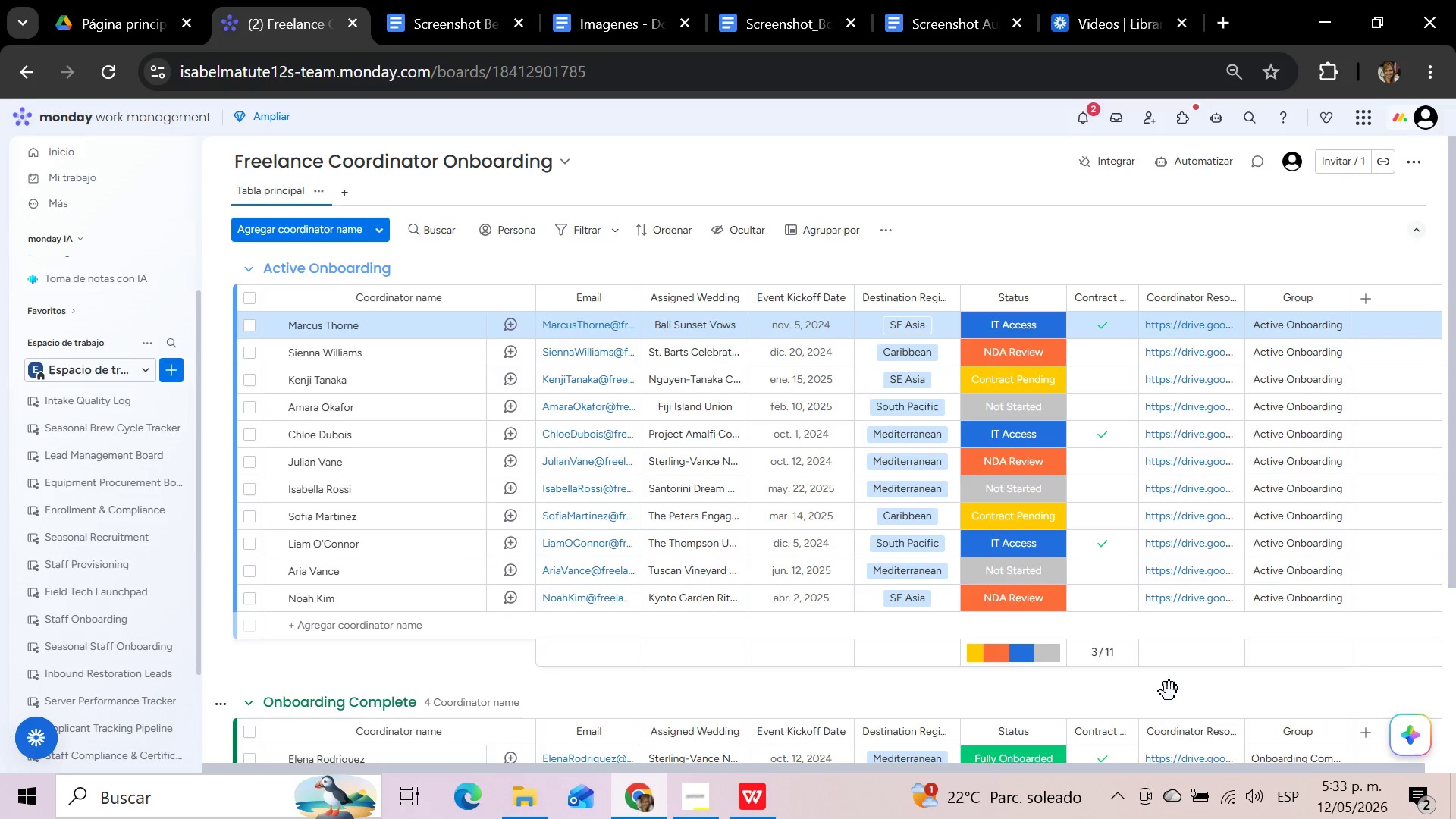 
mouse_move([1193, 317])
 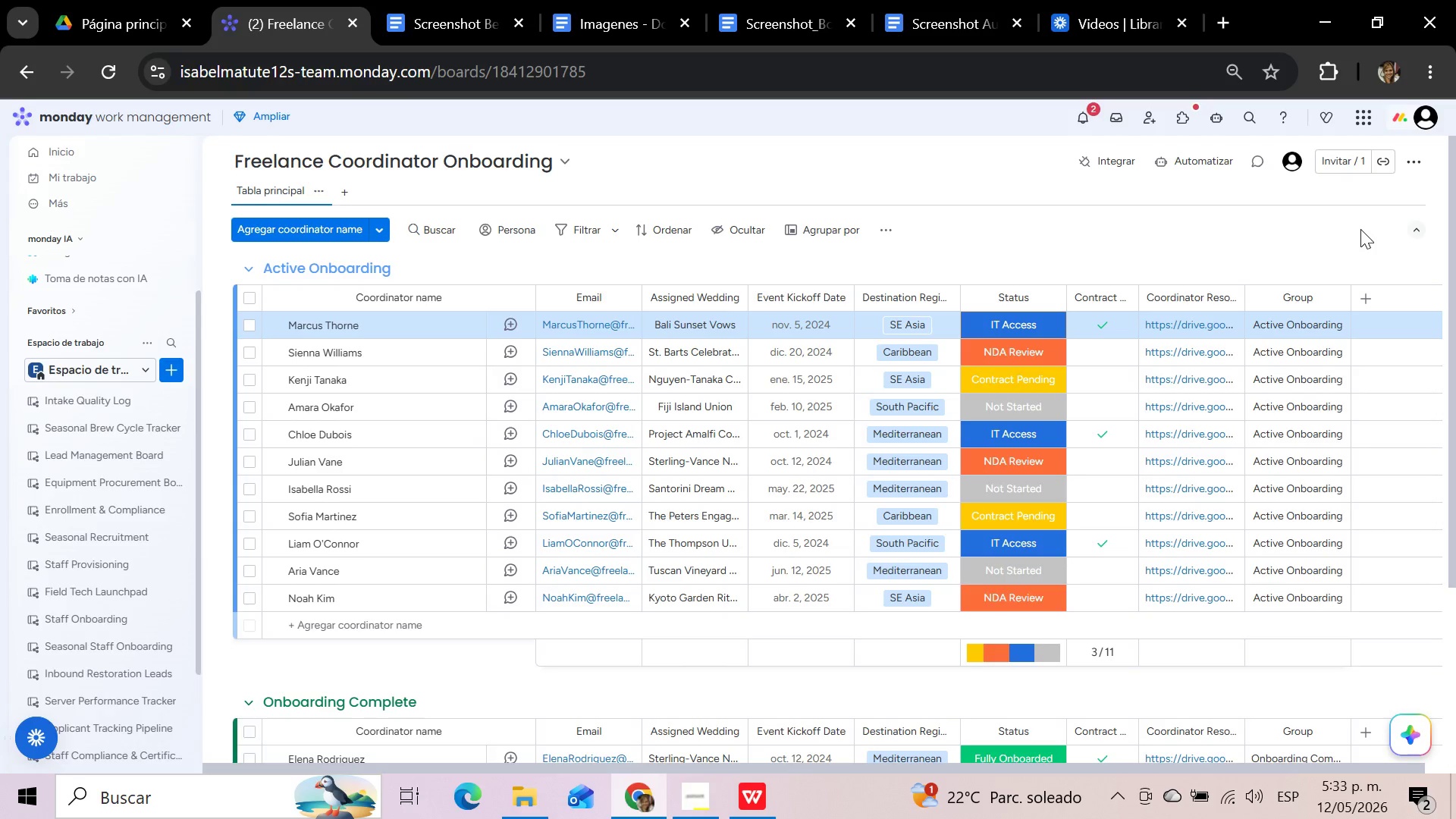 
left_click([1360, 229])
 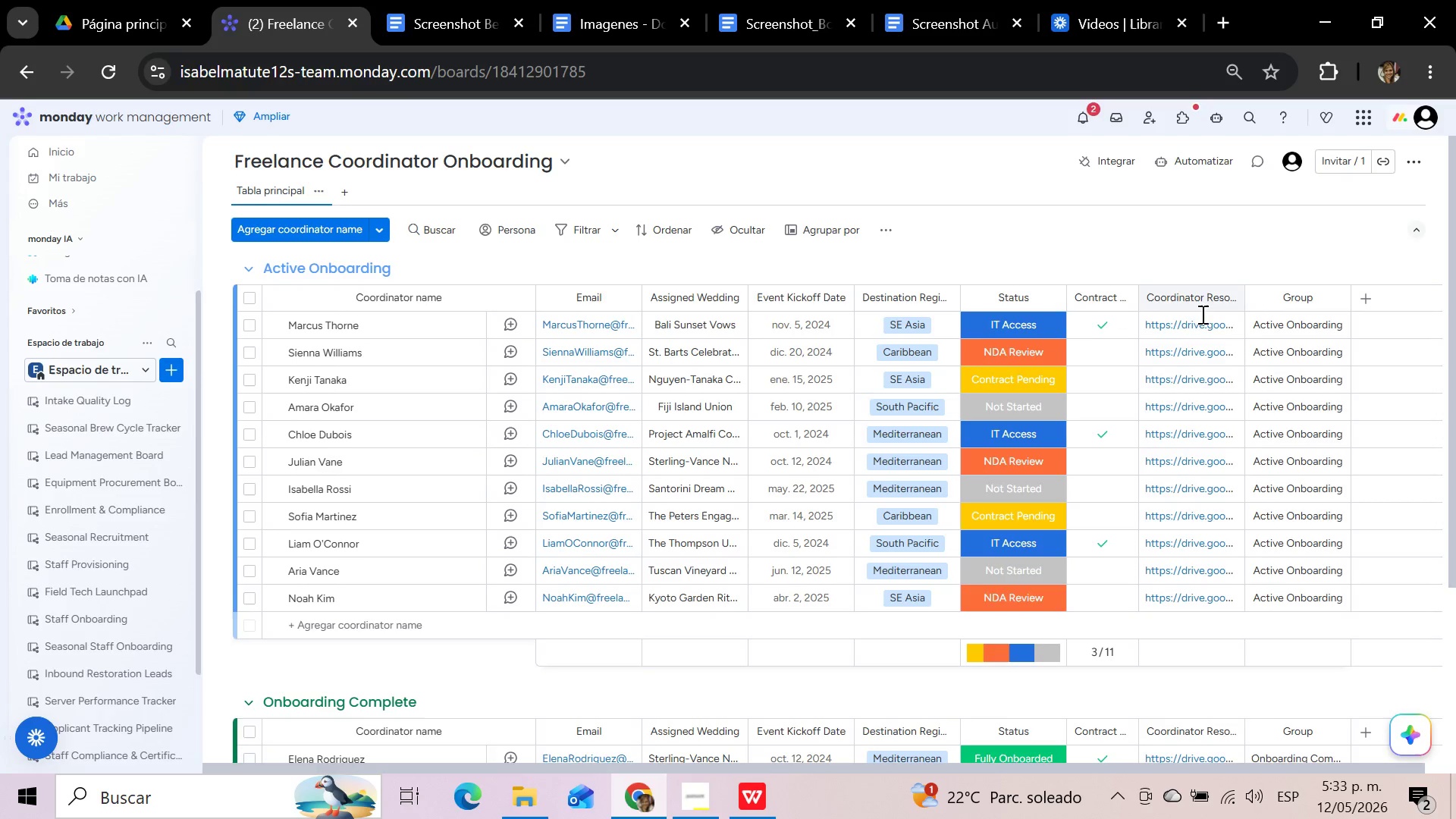 
mouse_move([1180, 308])
 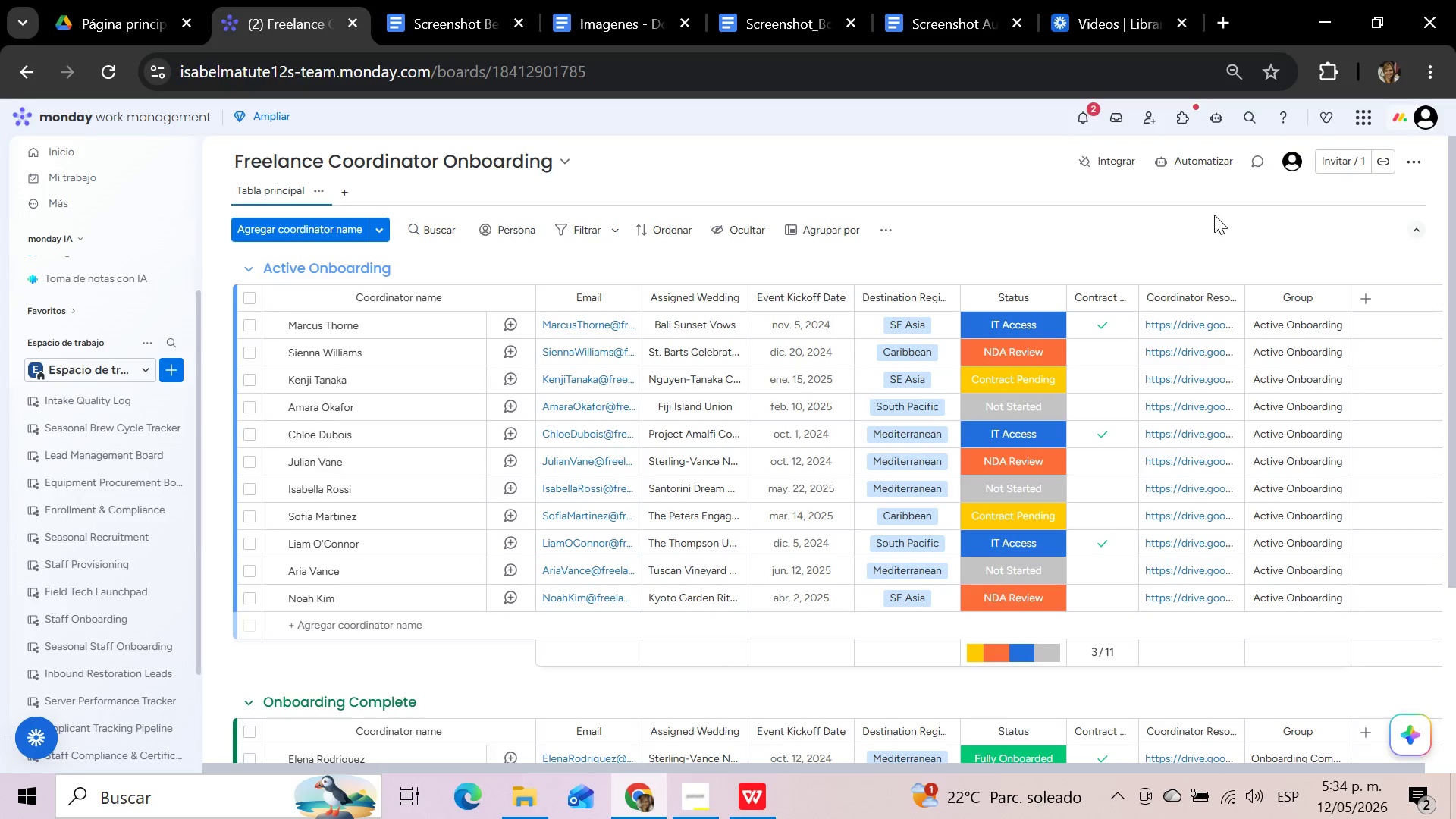 
wait(43.01)
 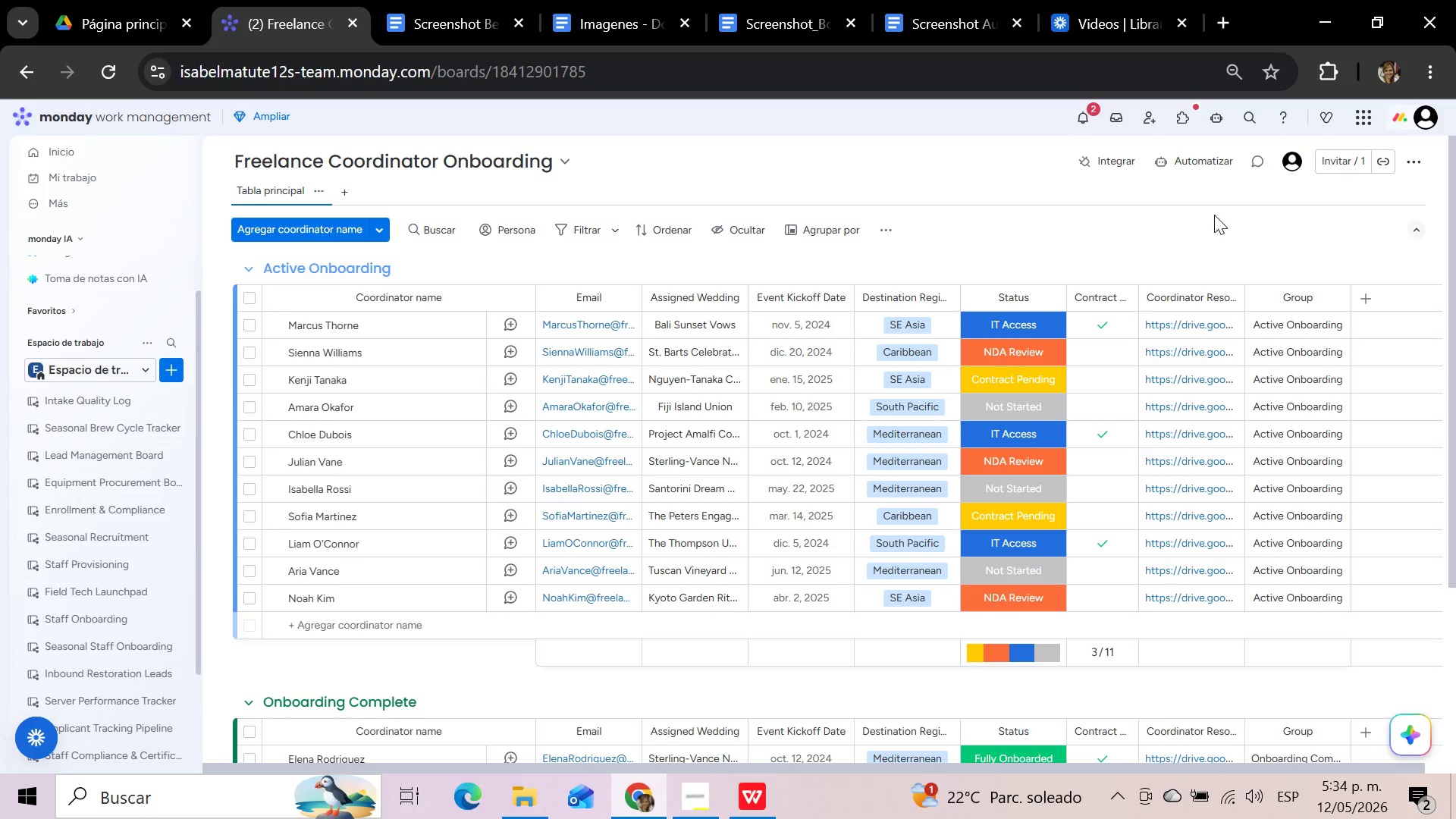 
scroll: coordinate [1334, 298], scroll_direction: up, amount: 4.0
 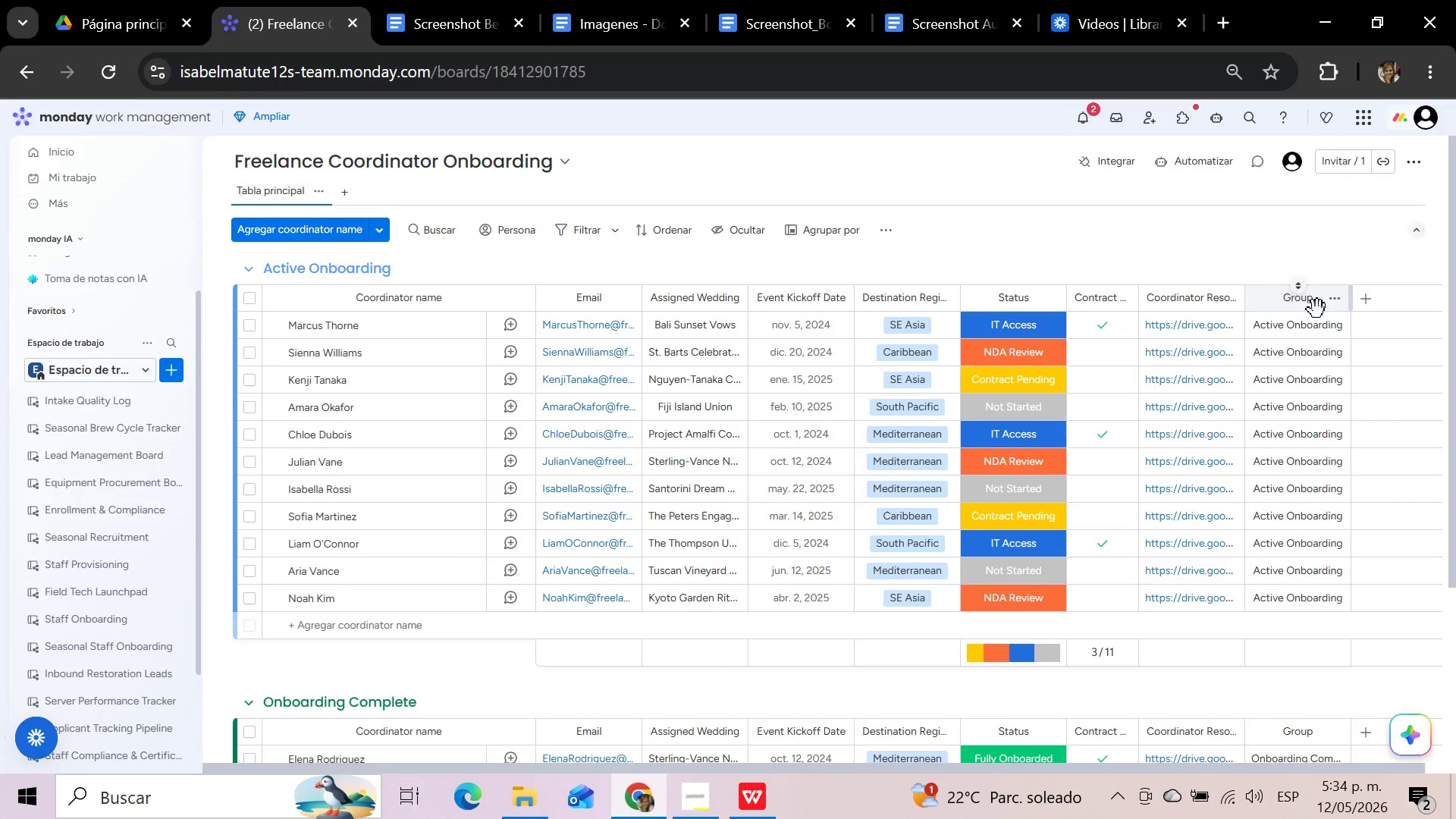 
scroll: coordinate [1269, 442], scroll_direction: down, amount: 3.0
 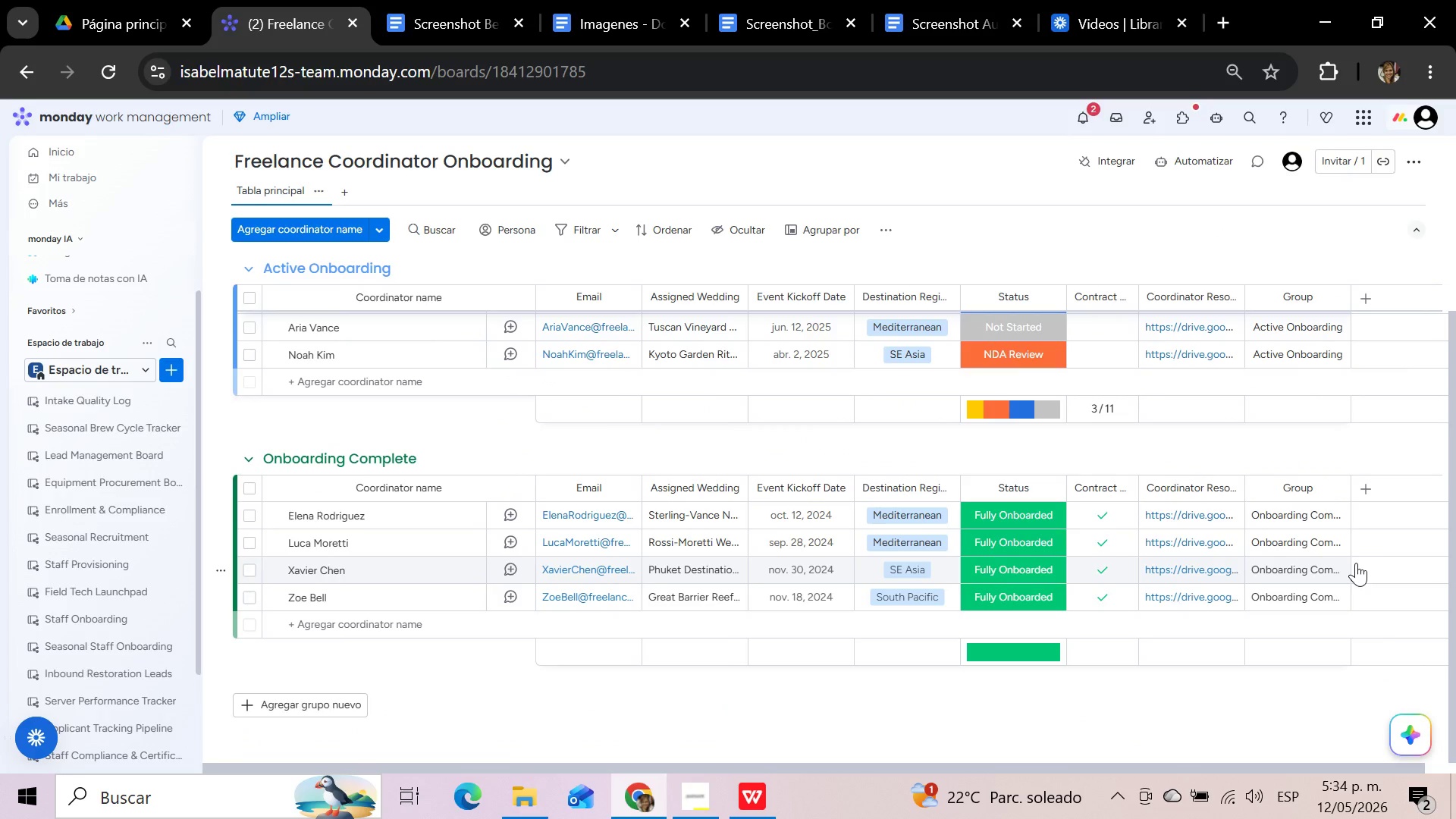 
scroll: coordinate [1356, 563], scroll_direction: up, amount: 6.0
 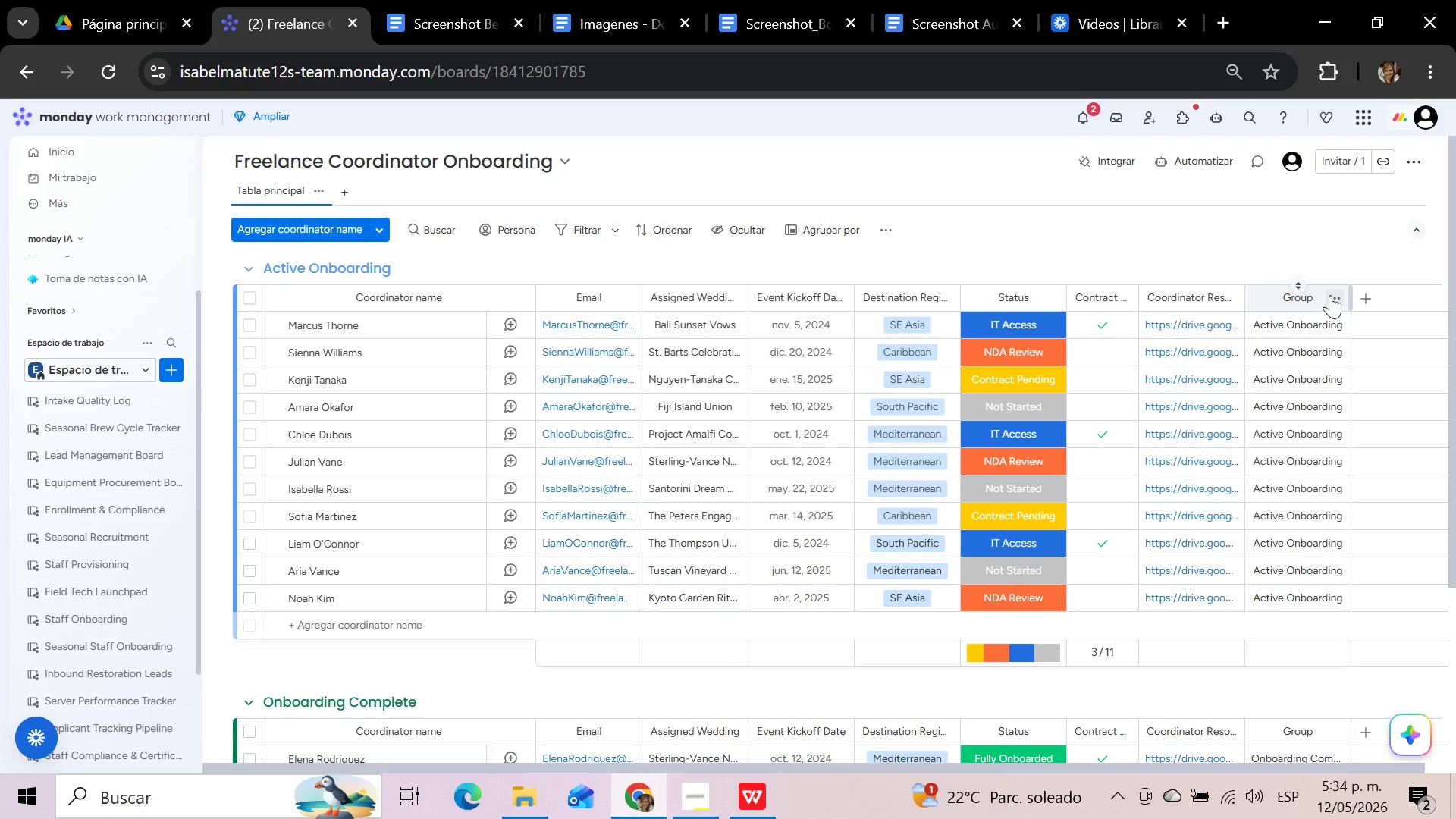 
left_click([1330, 295])
 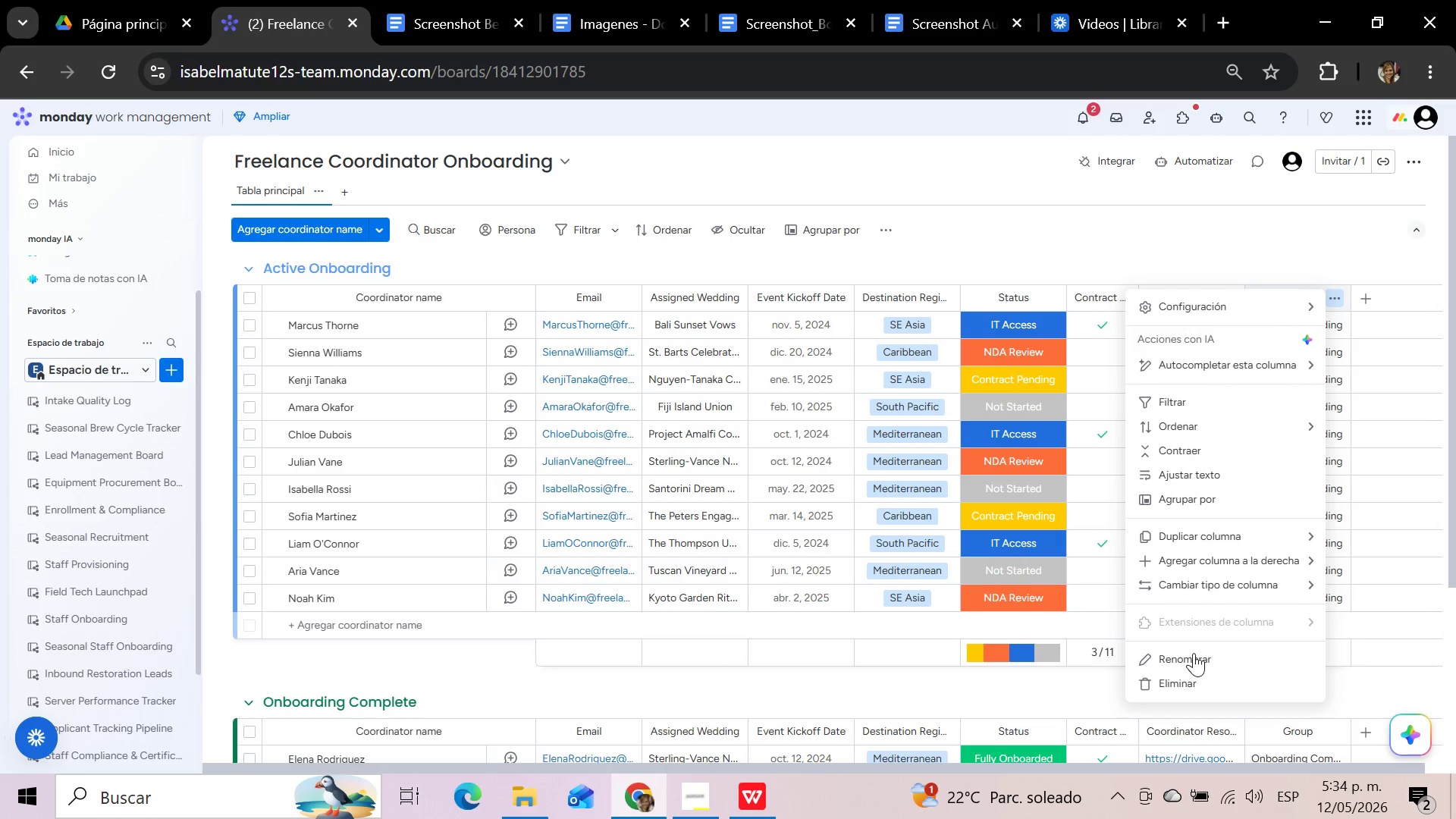 
left_click([1192, 679])
 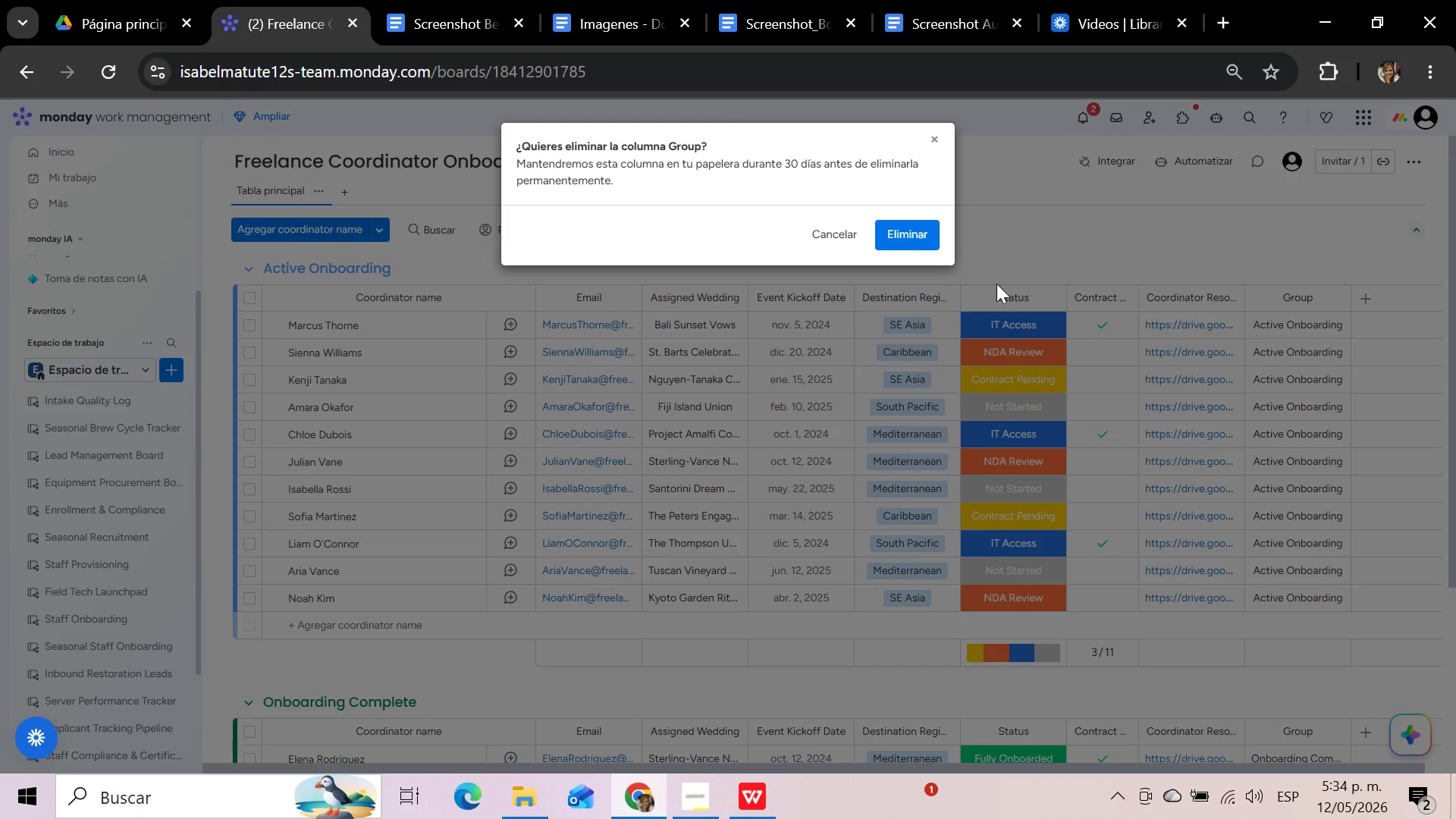 
left_click([922, 240])
 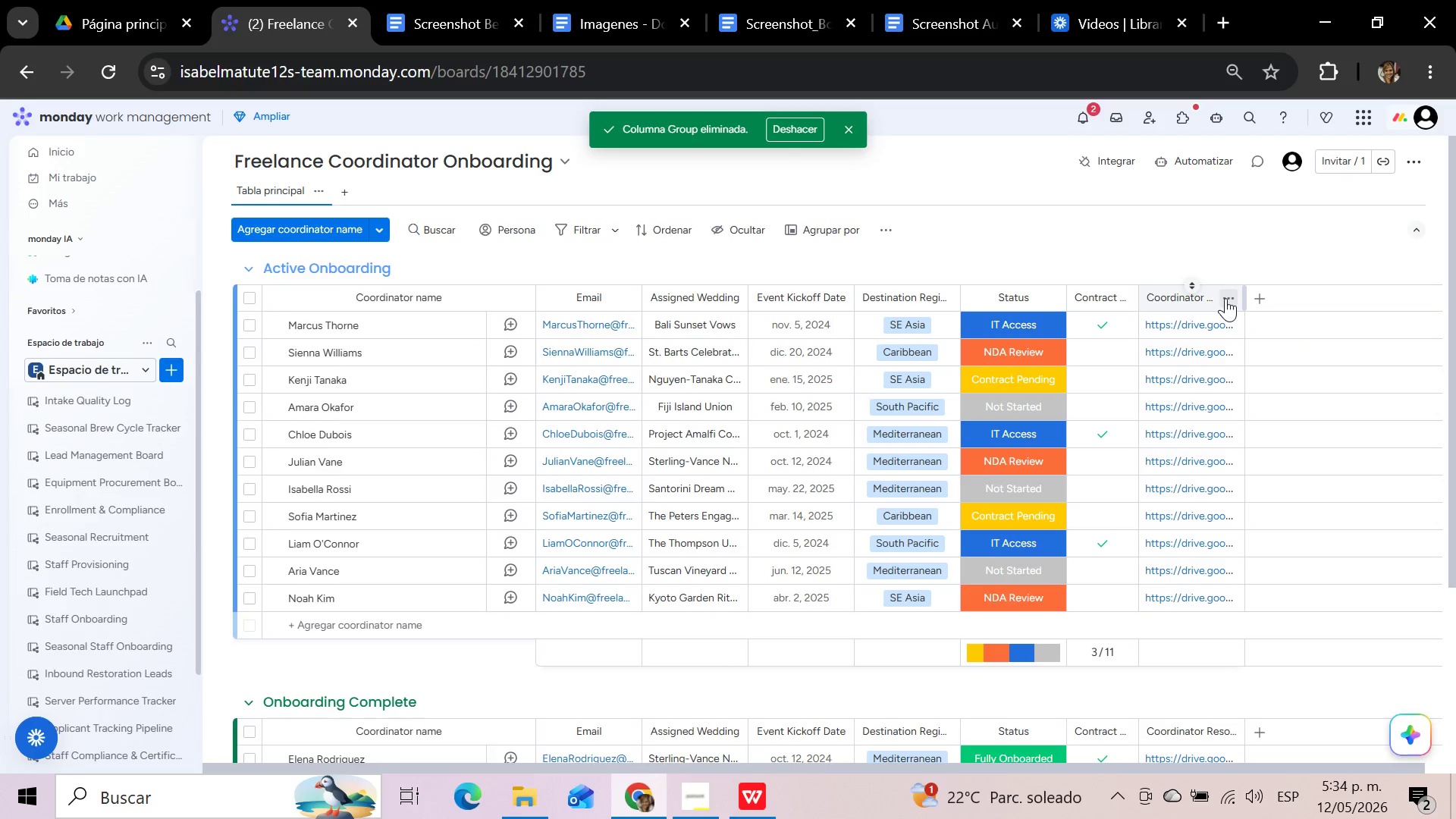 
left_click([795, 131])
 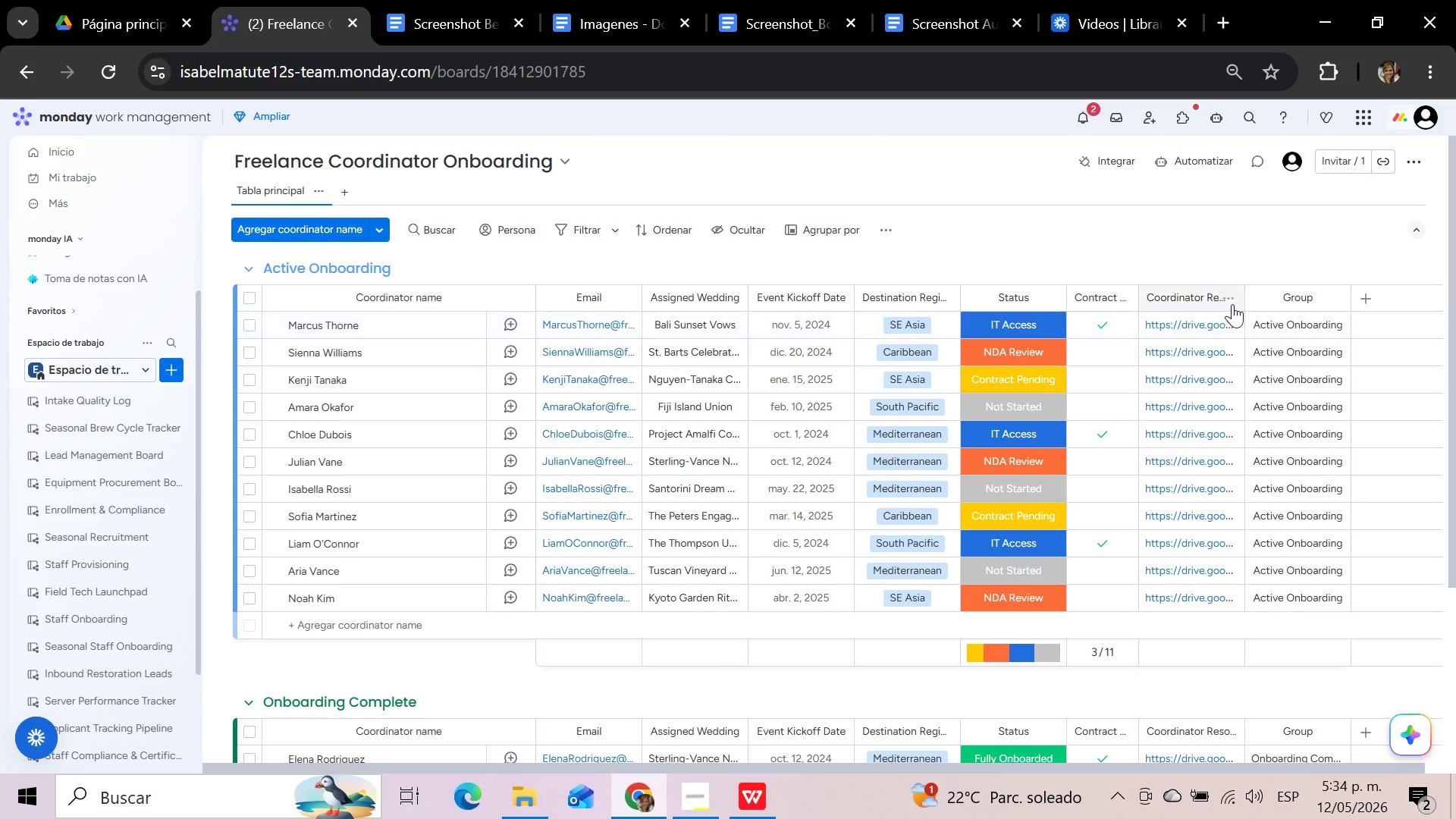 
left_click([1228, 299])
 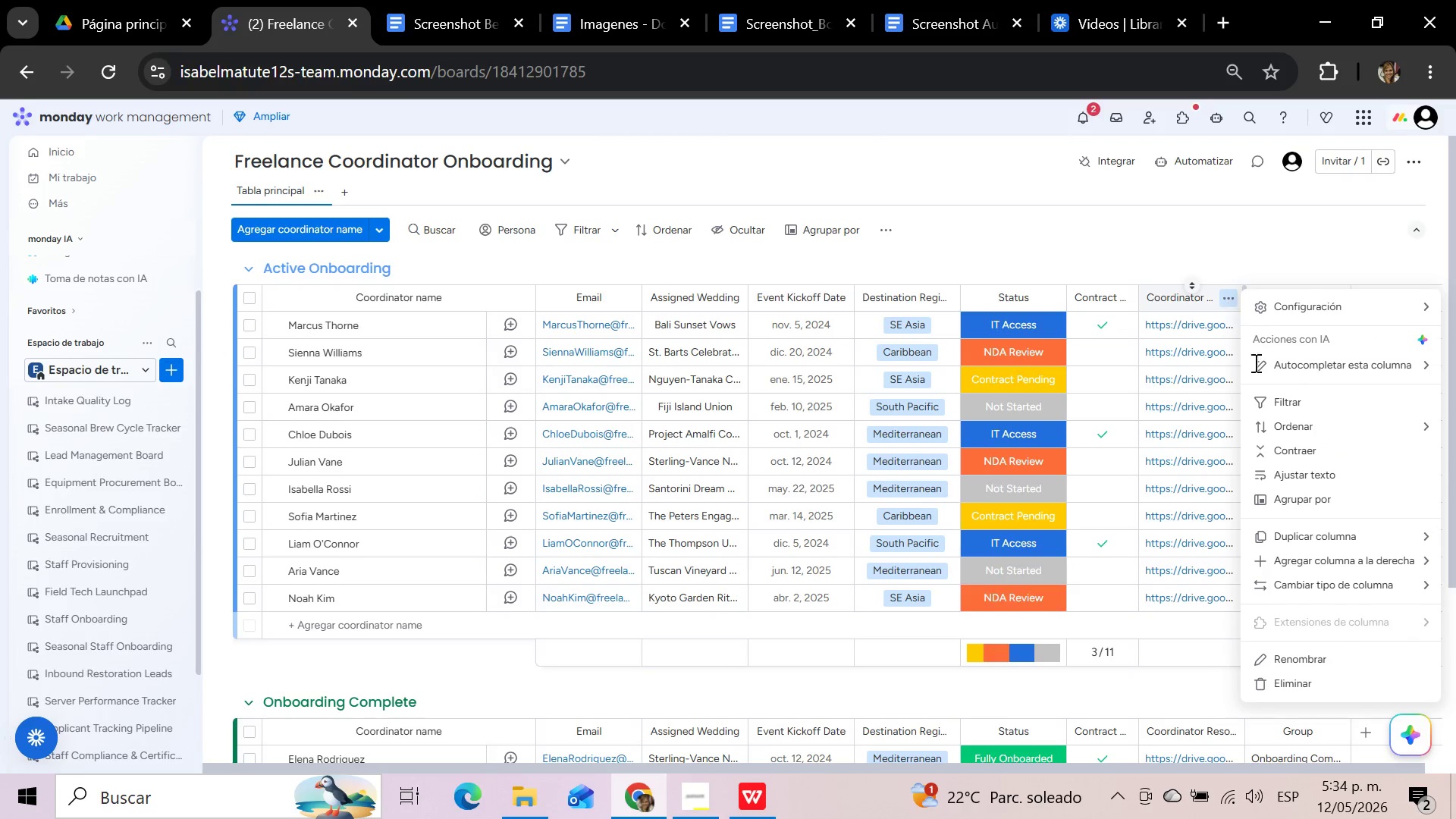 
mouse_move([1329, 579])
 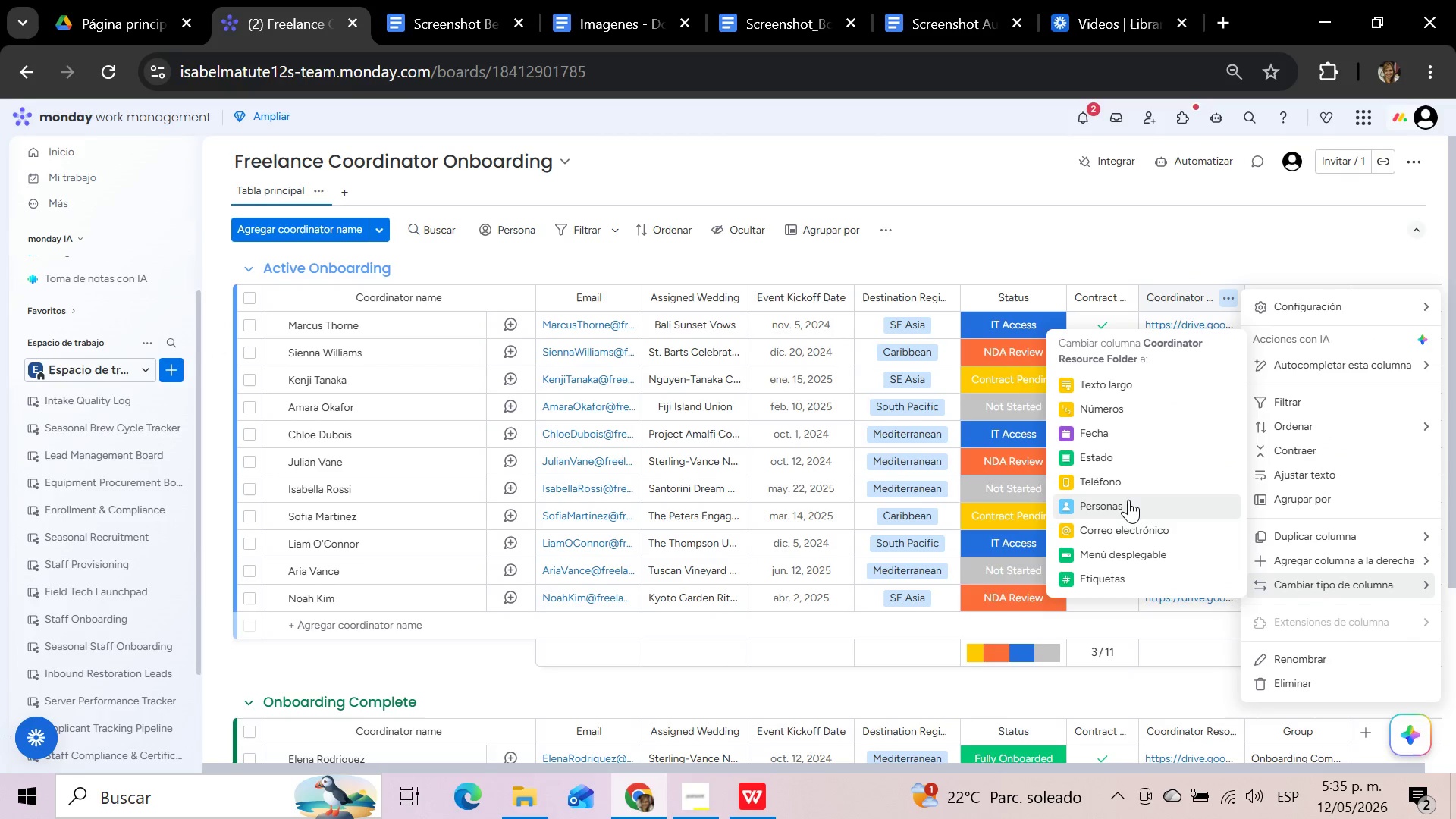 
left_click([1128, 500])
 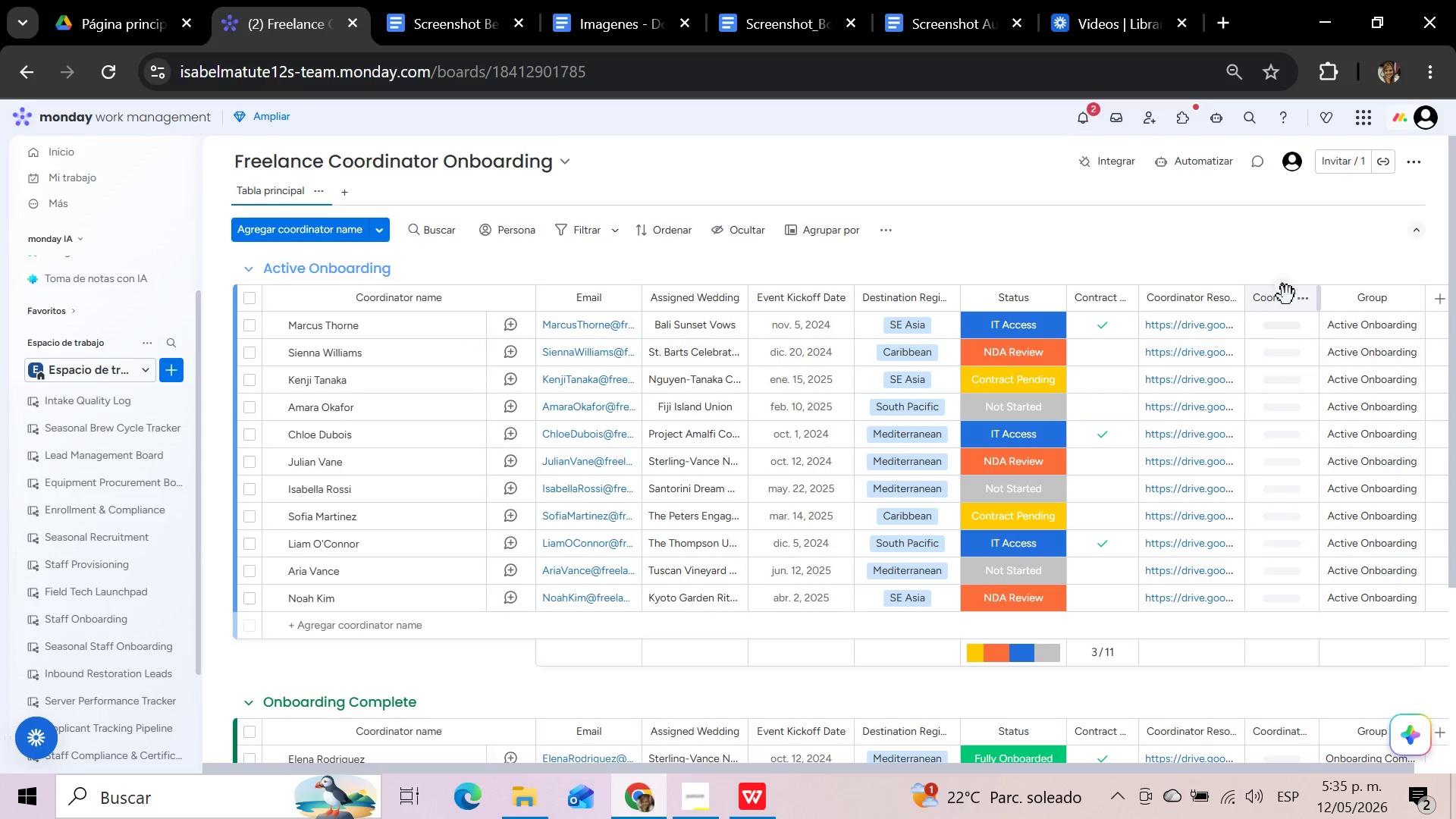 
wait(11.95)
 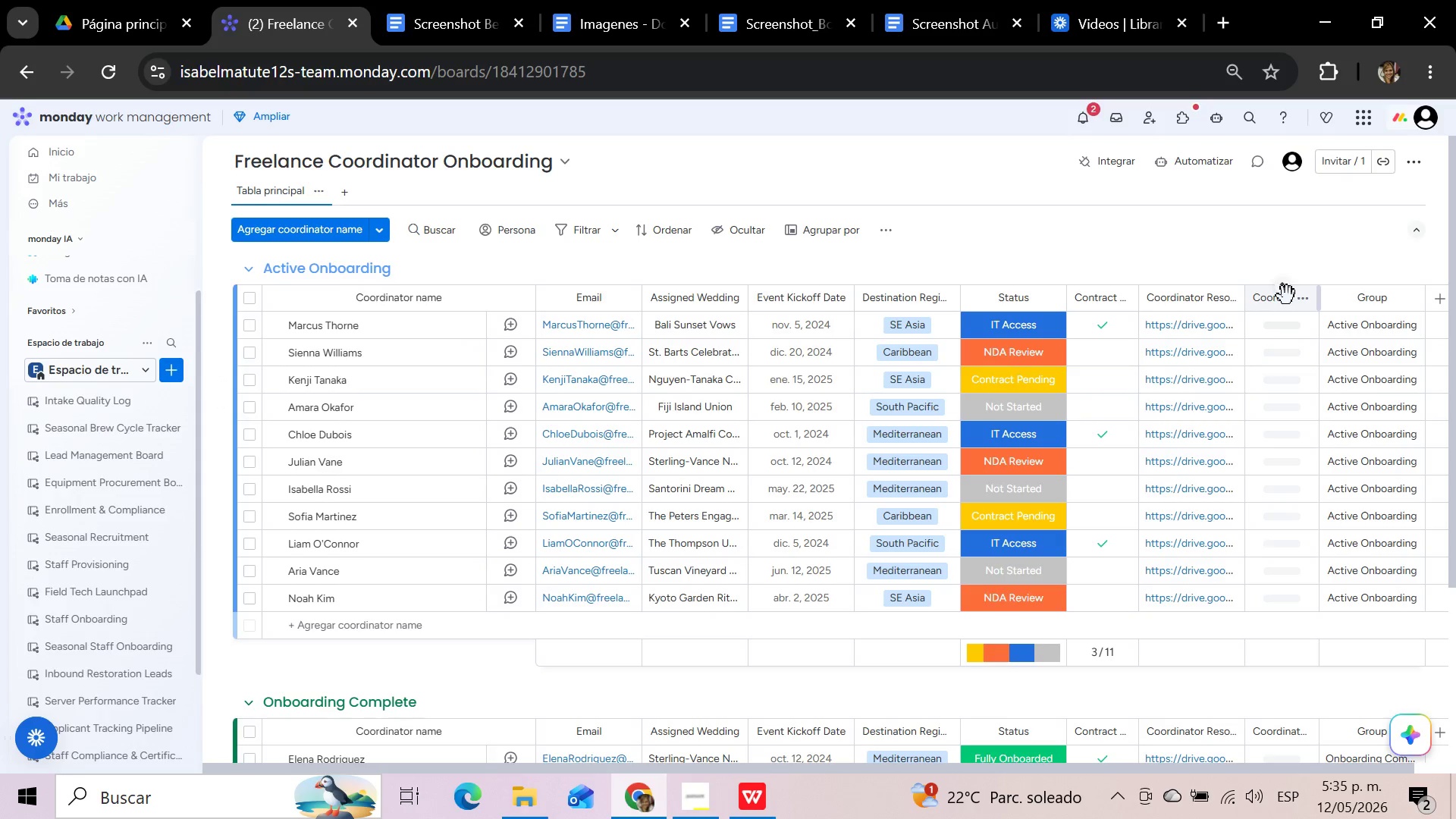 
mouse_move([1266, 293])
 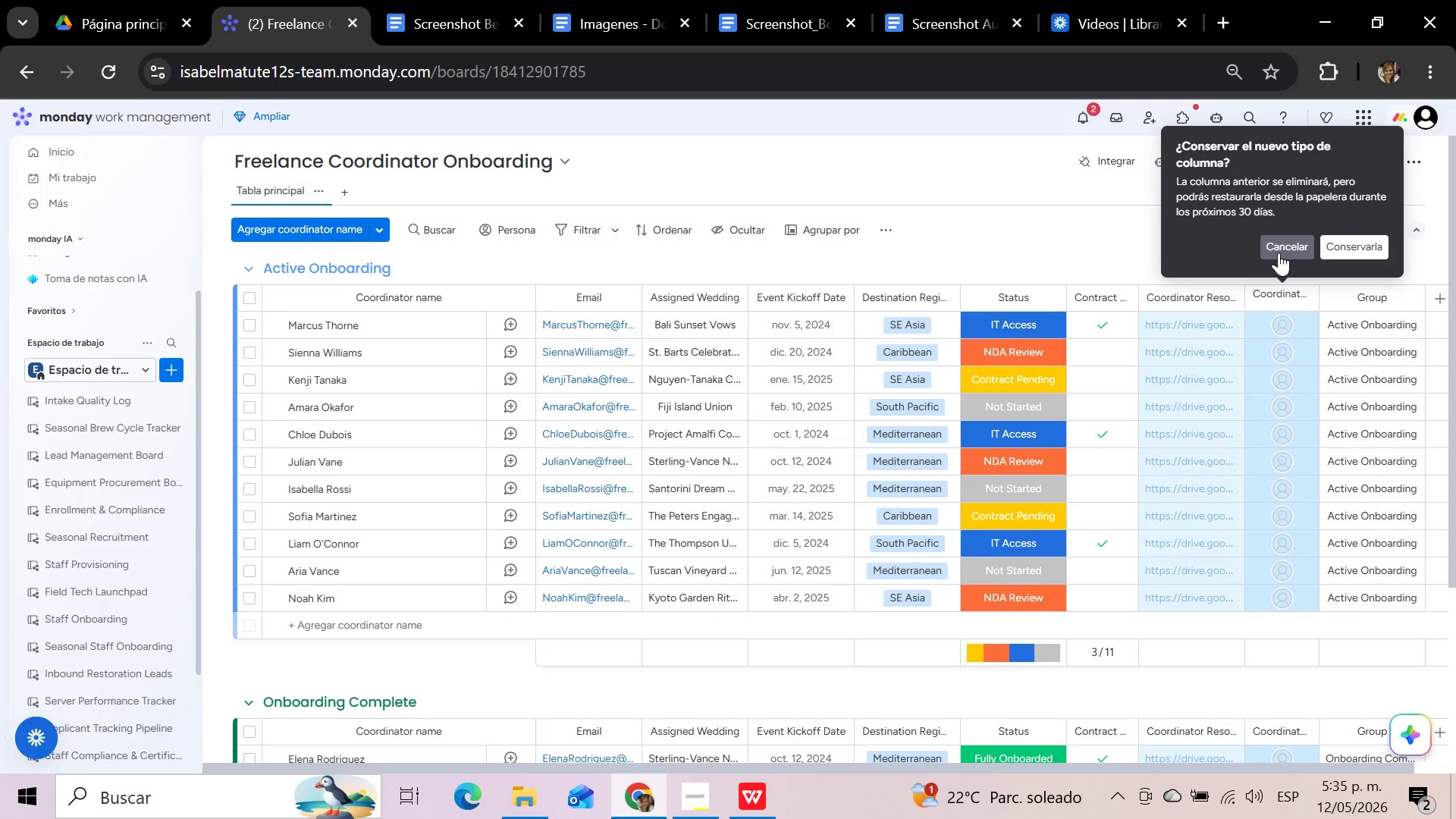 
left_click([1279, 253])
 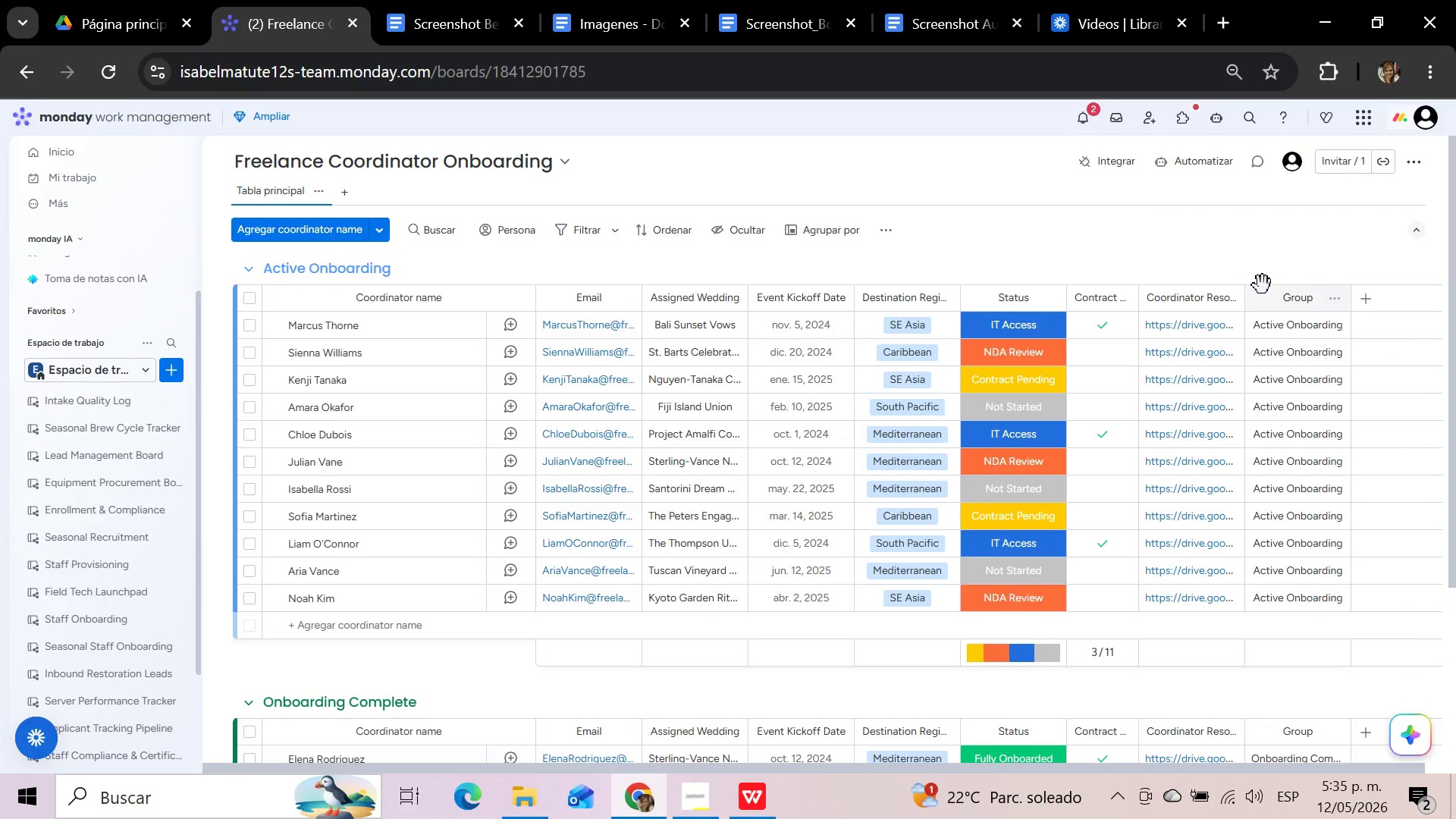 
left_click([1235, 300])
 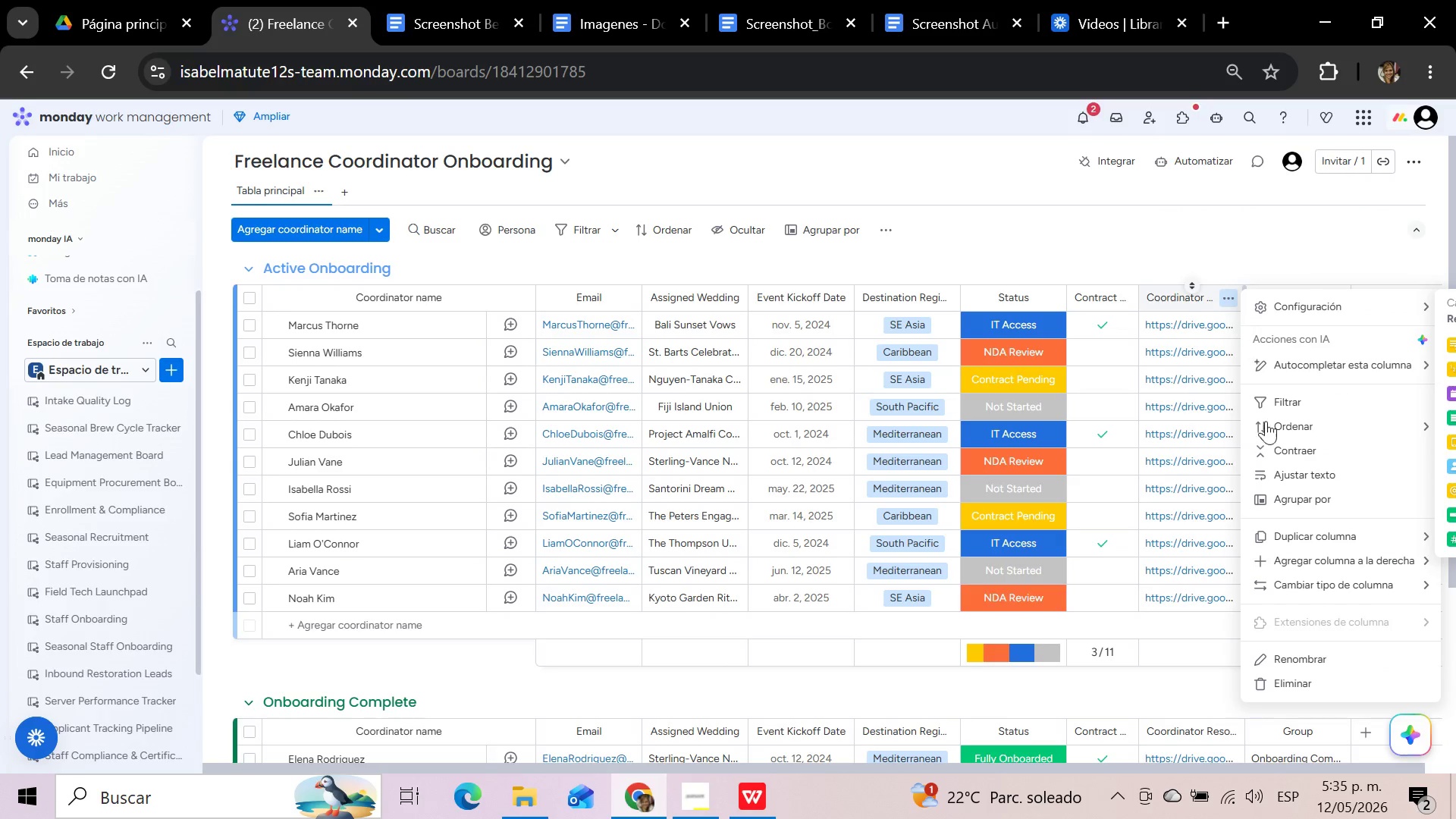 
mouse_move([1301, 554])
 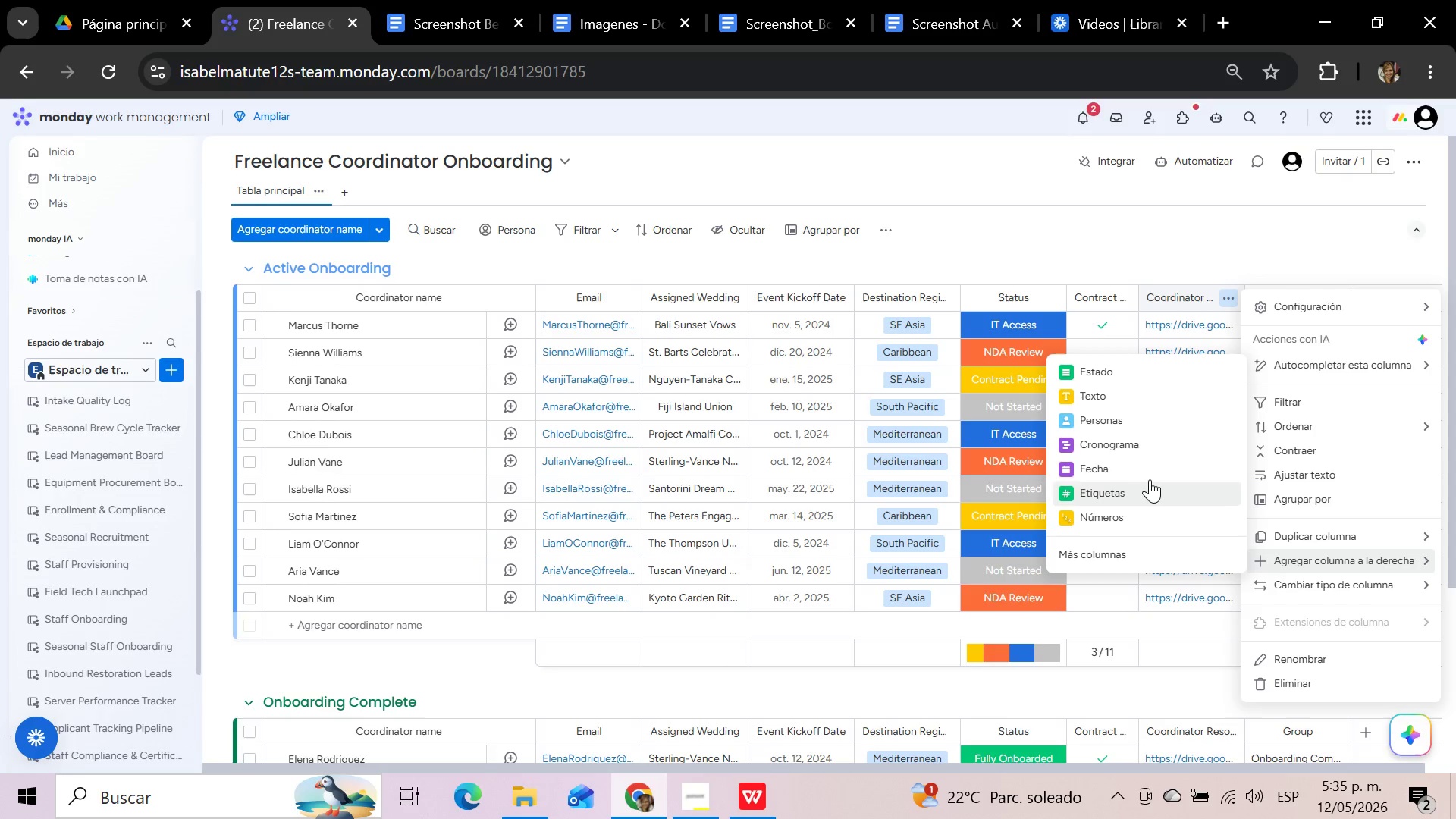 
left_click([1114, 415])
 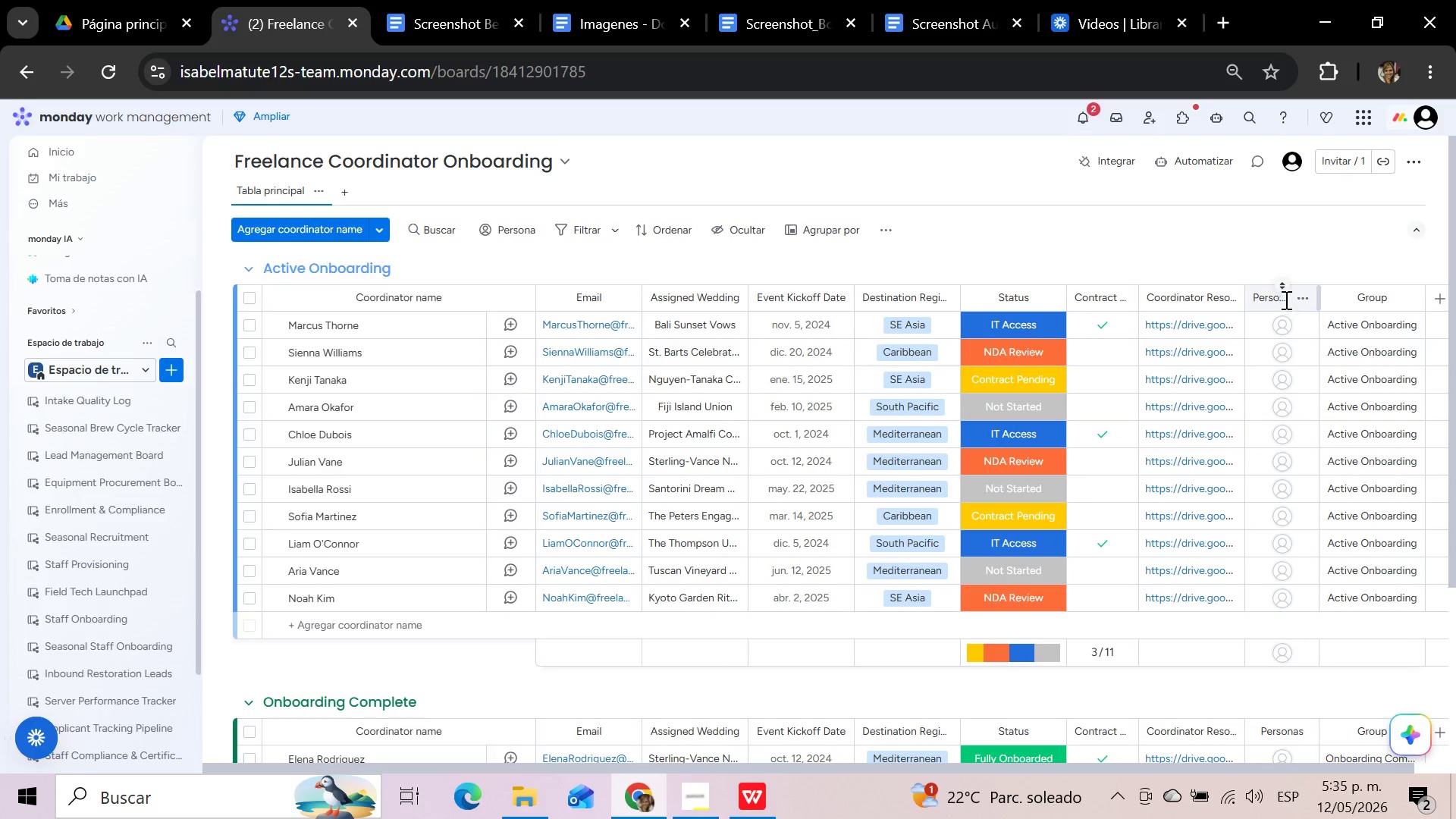 
left_click([1288, 303])
 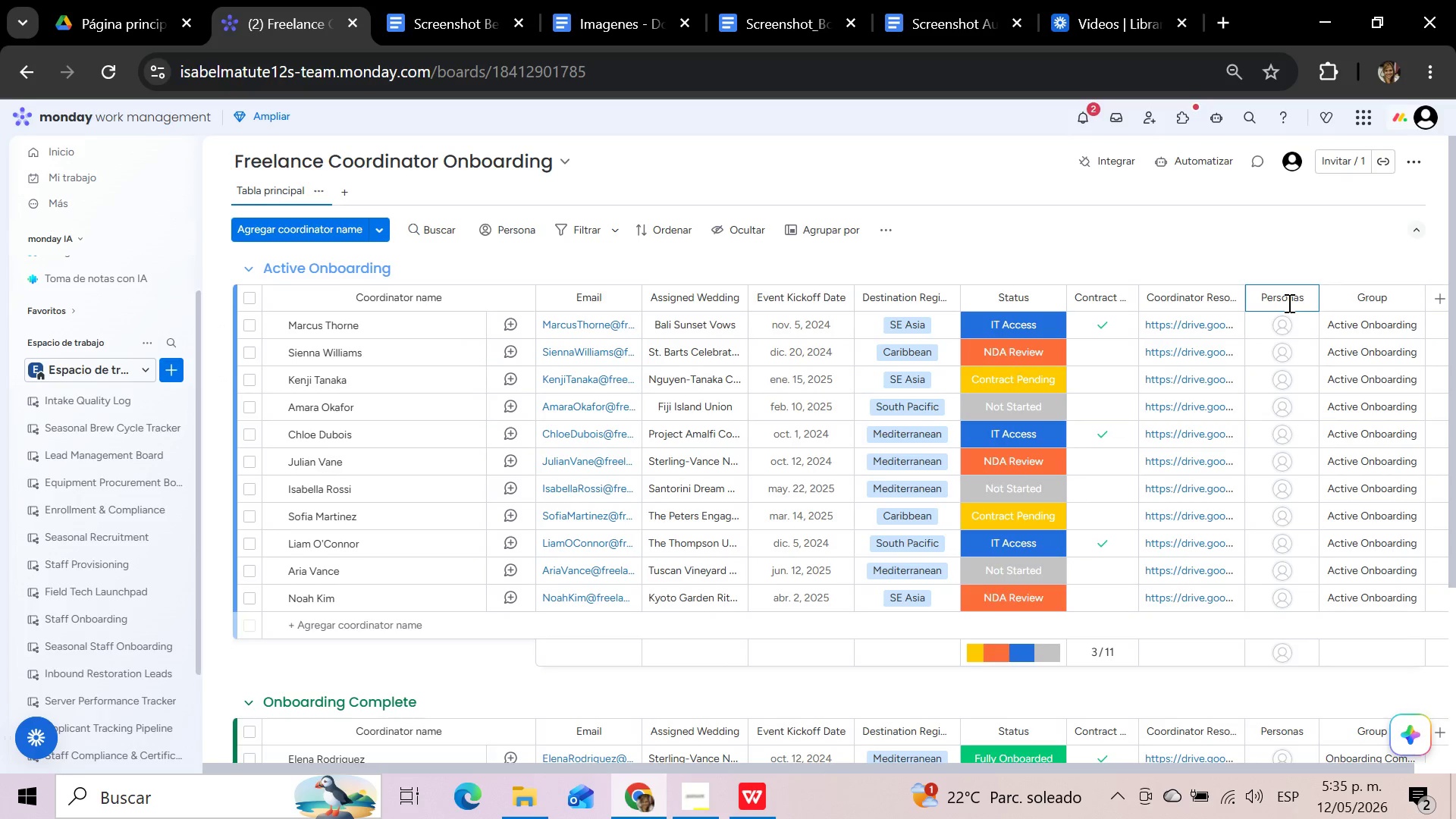 
hold_key(key=Backspace, duration=0.94)
 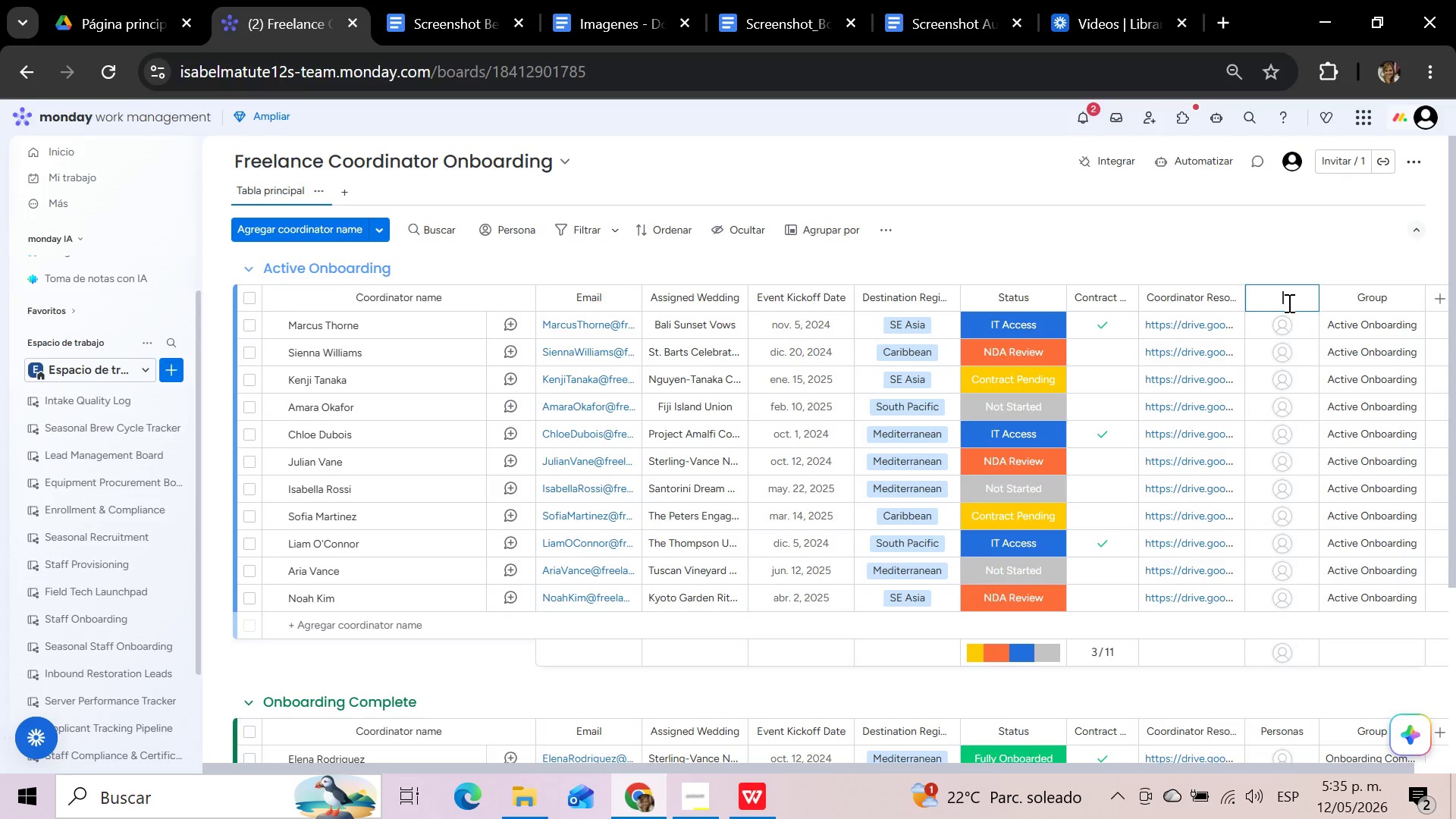 
type(Freelancer)
 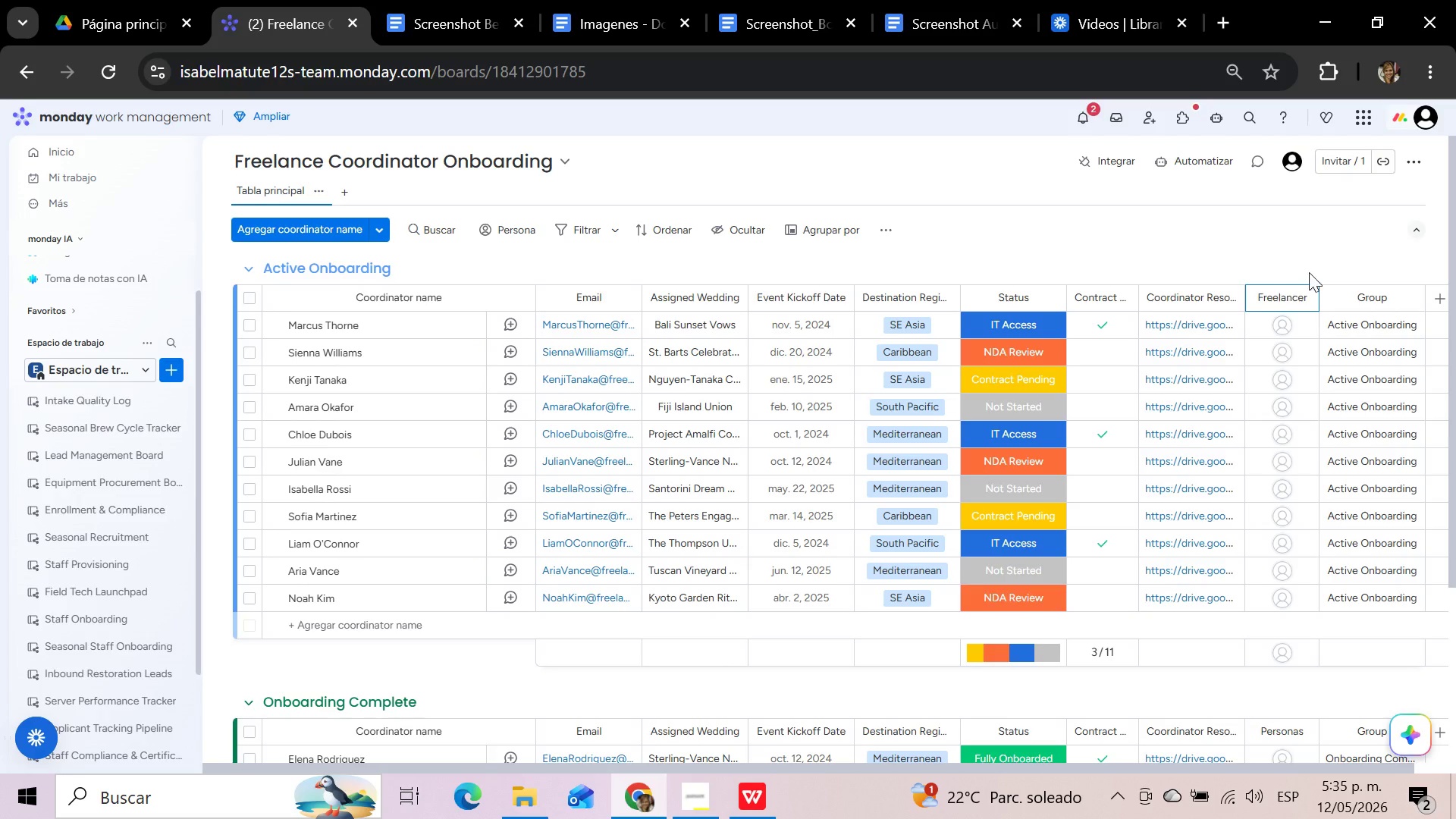 
left_click([1315, 248])
 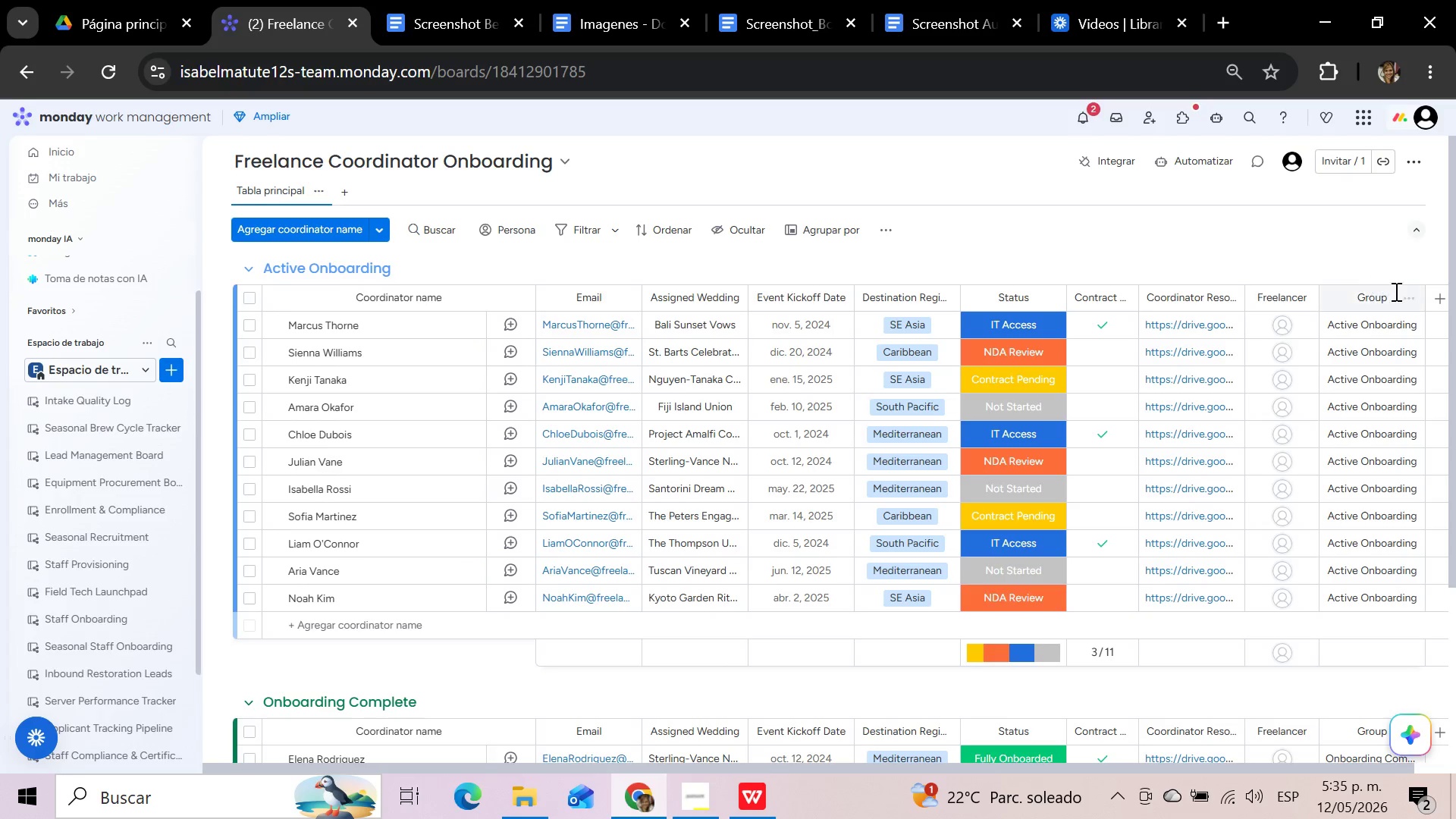 
left_click([1413, 297])
 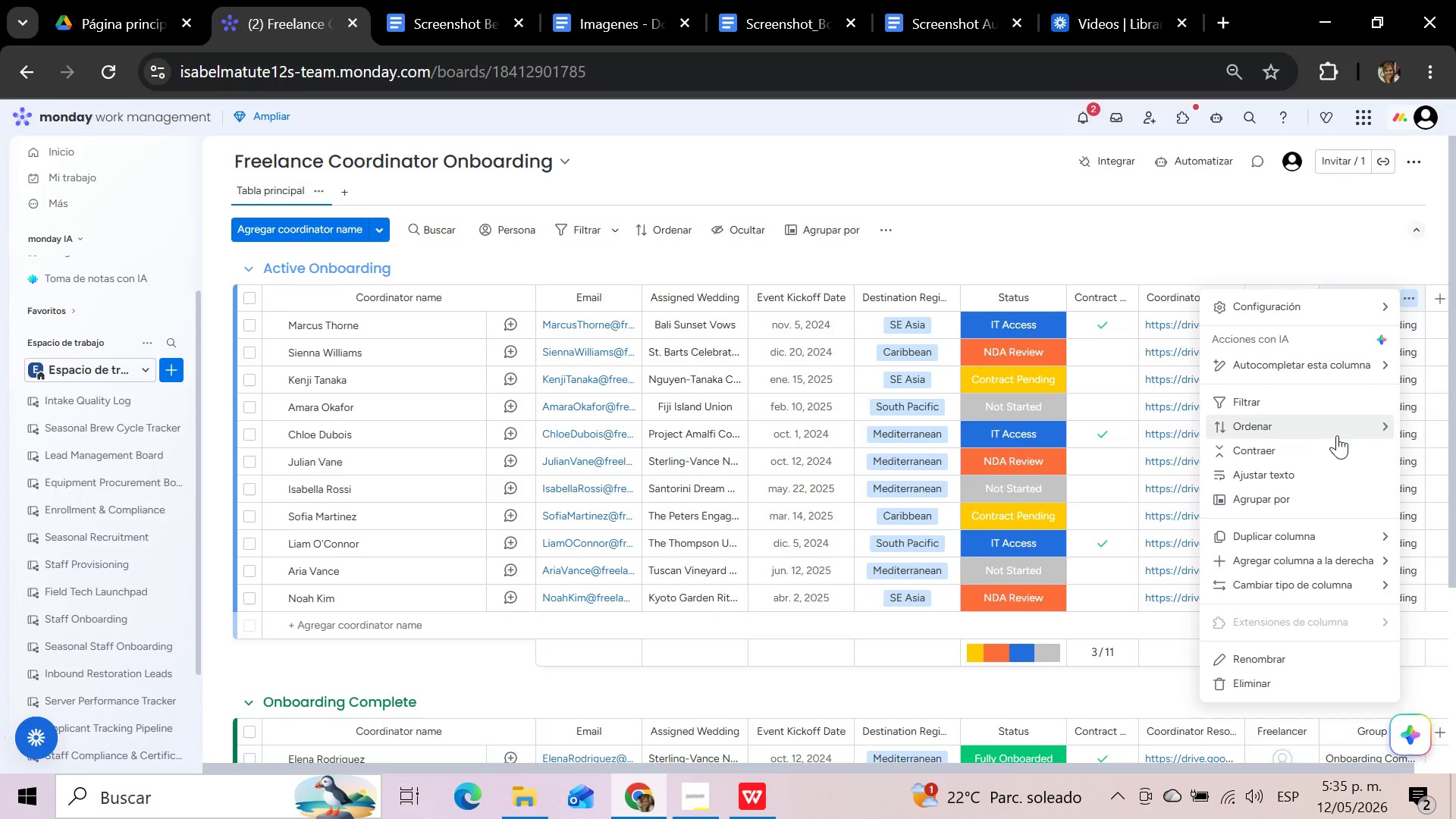 
left_click([1334, 445])
 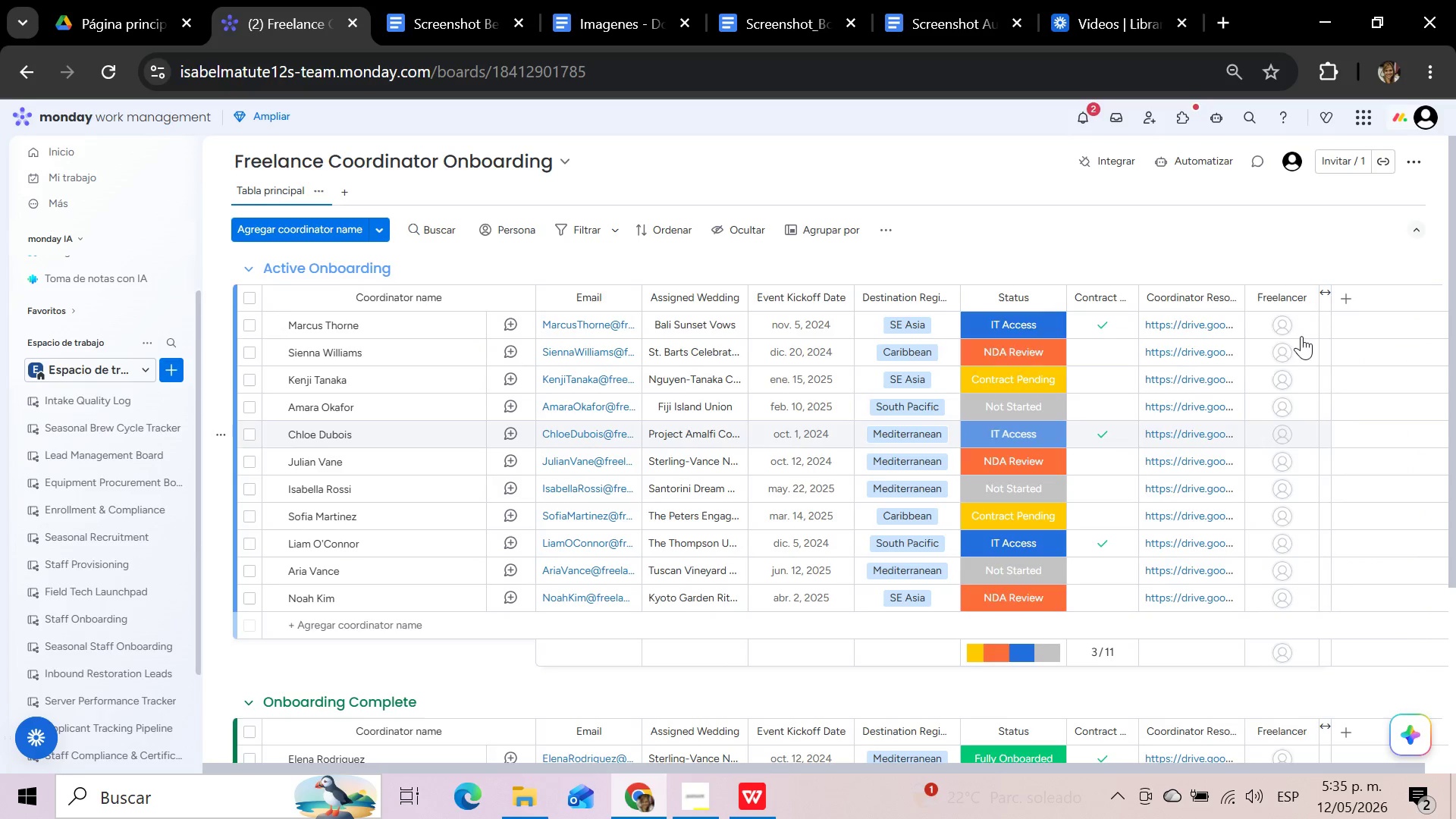 
left_click([1287, 328])
 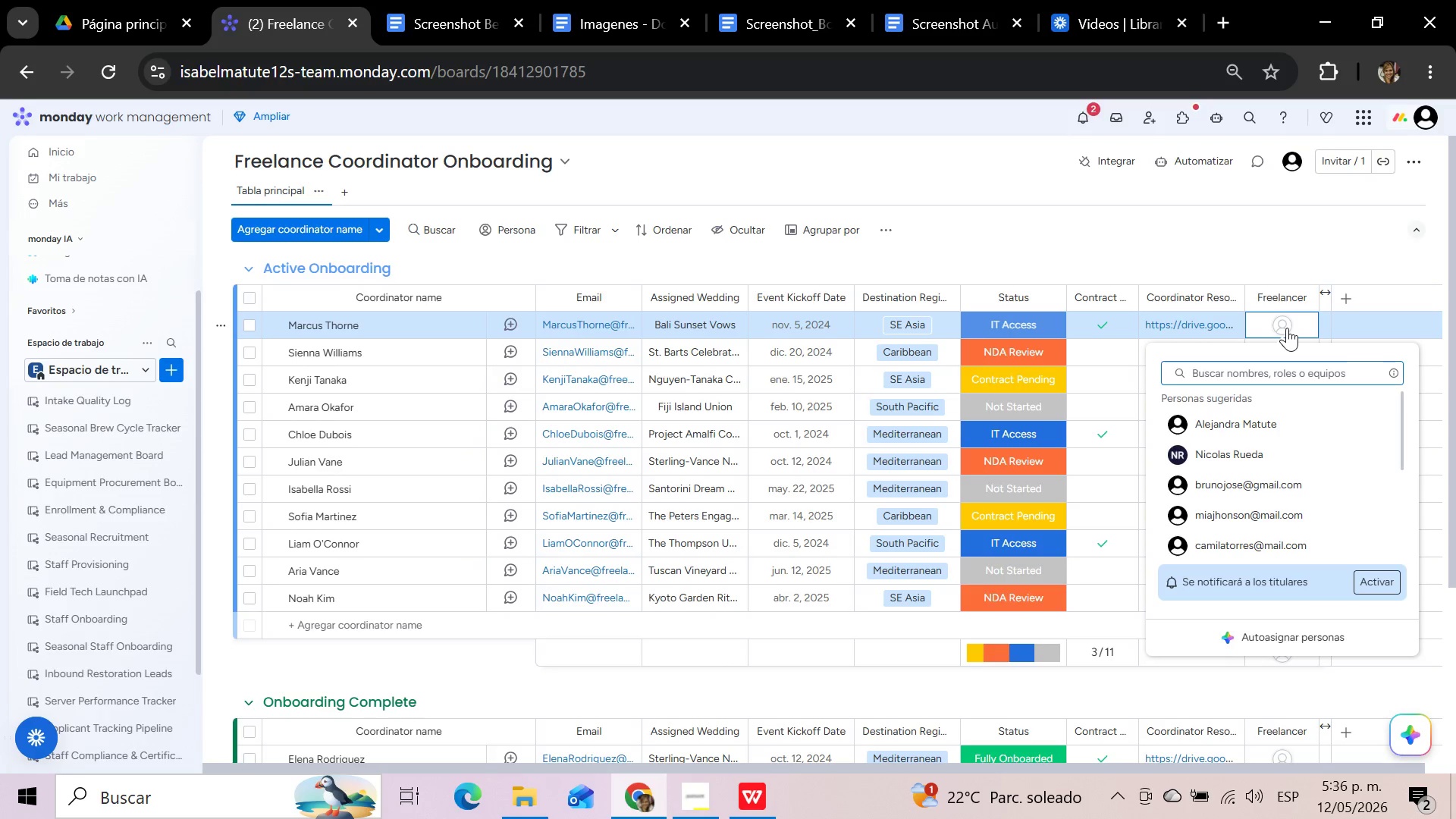 
wait(21.95)
 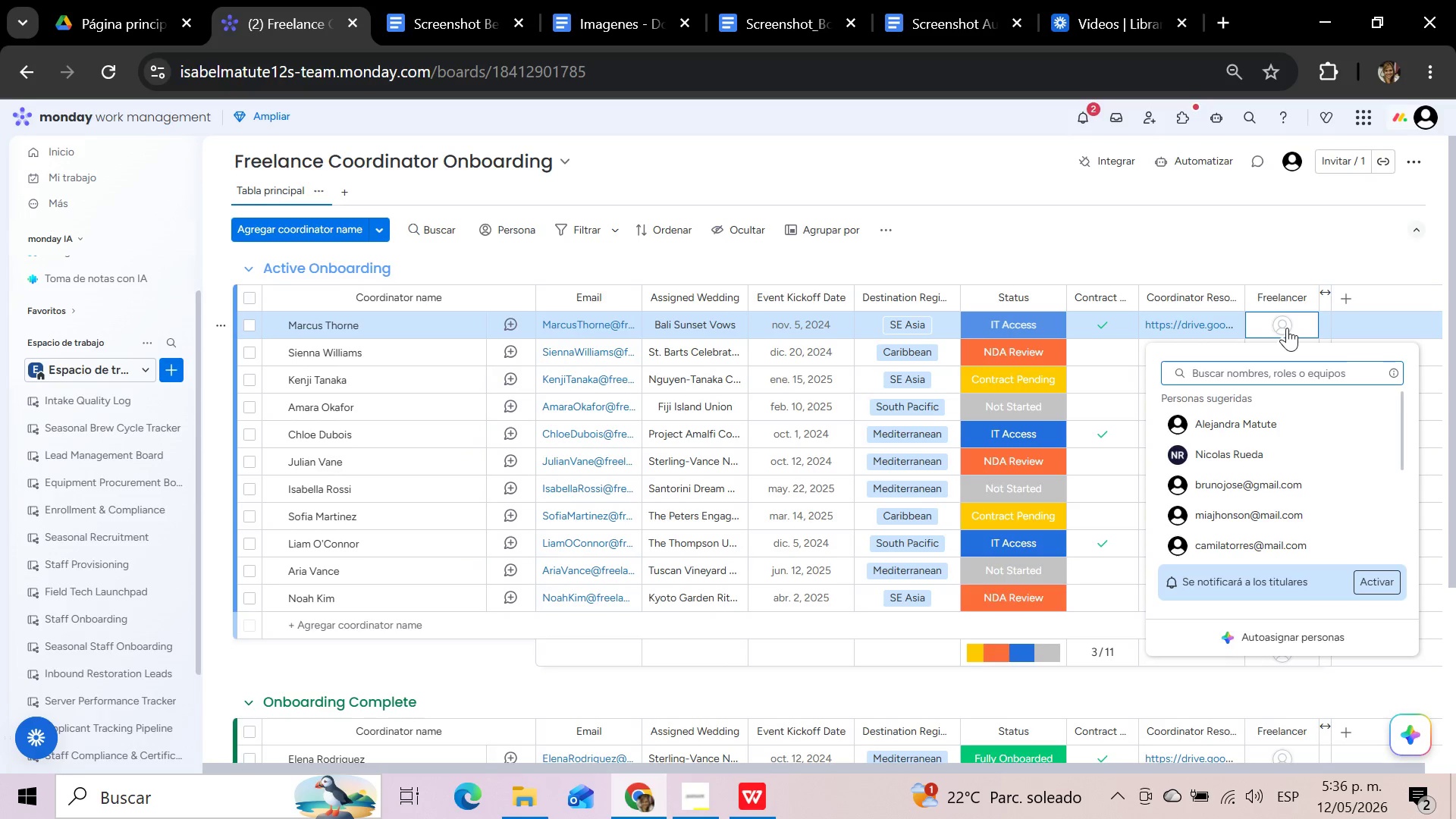 
left_click([1260, 428])
 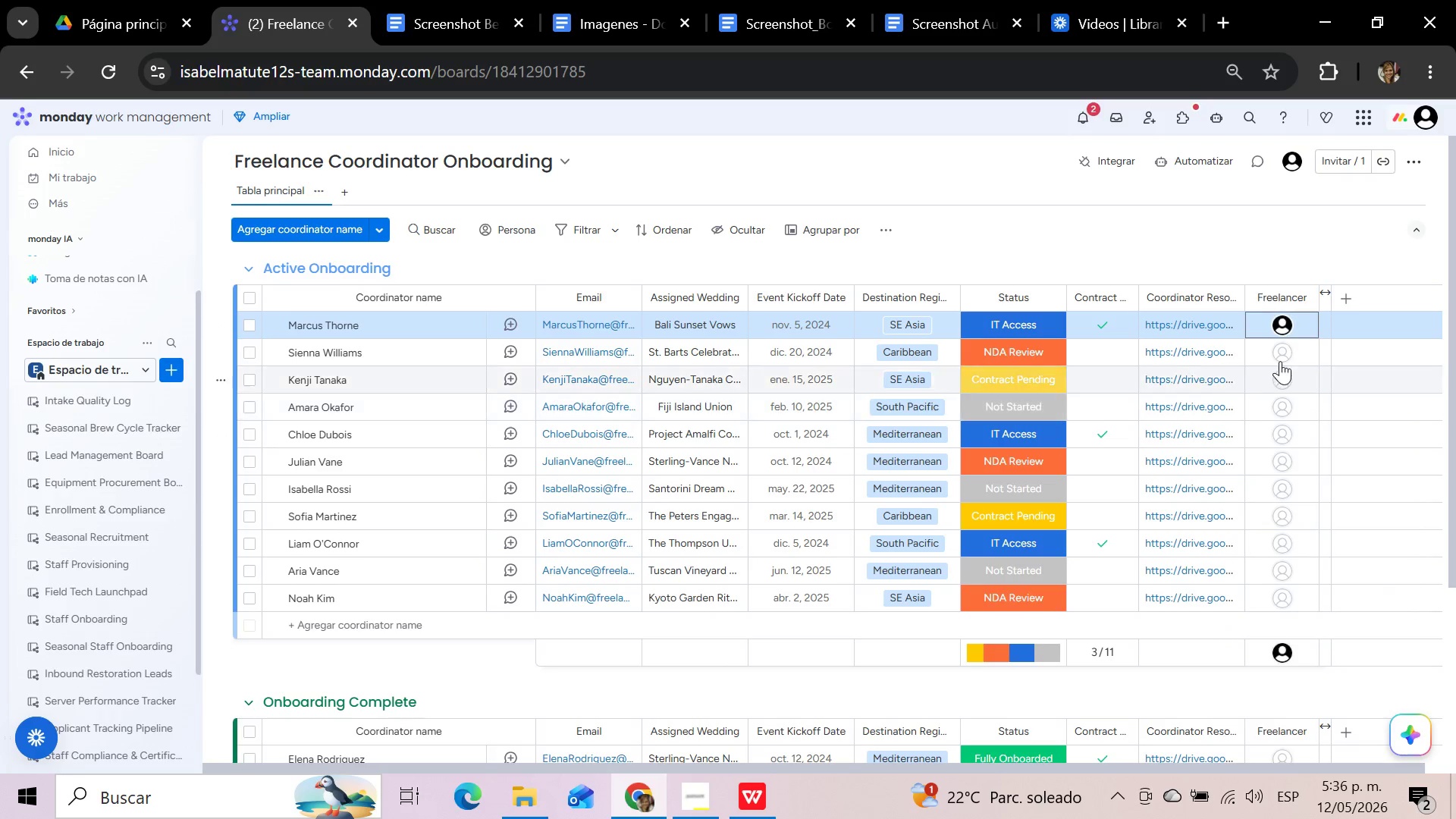 
left_click([1281, 360])
 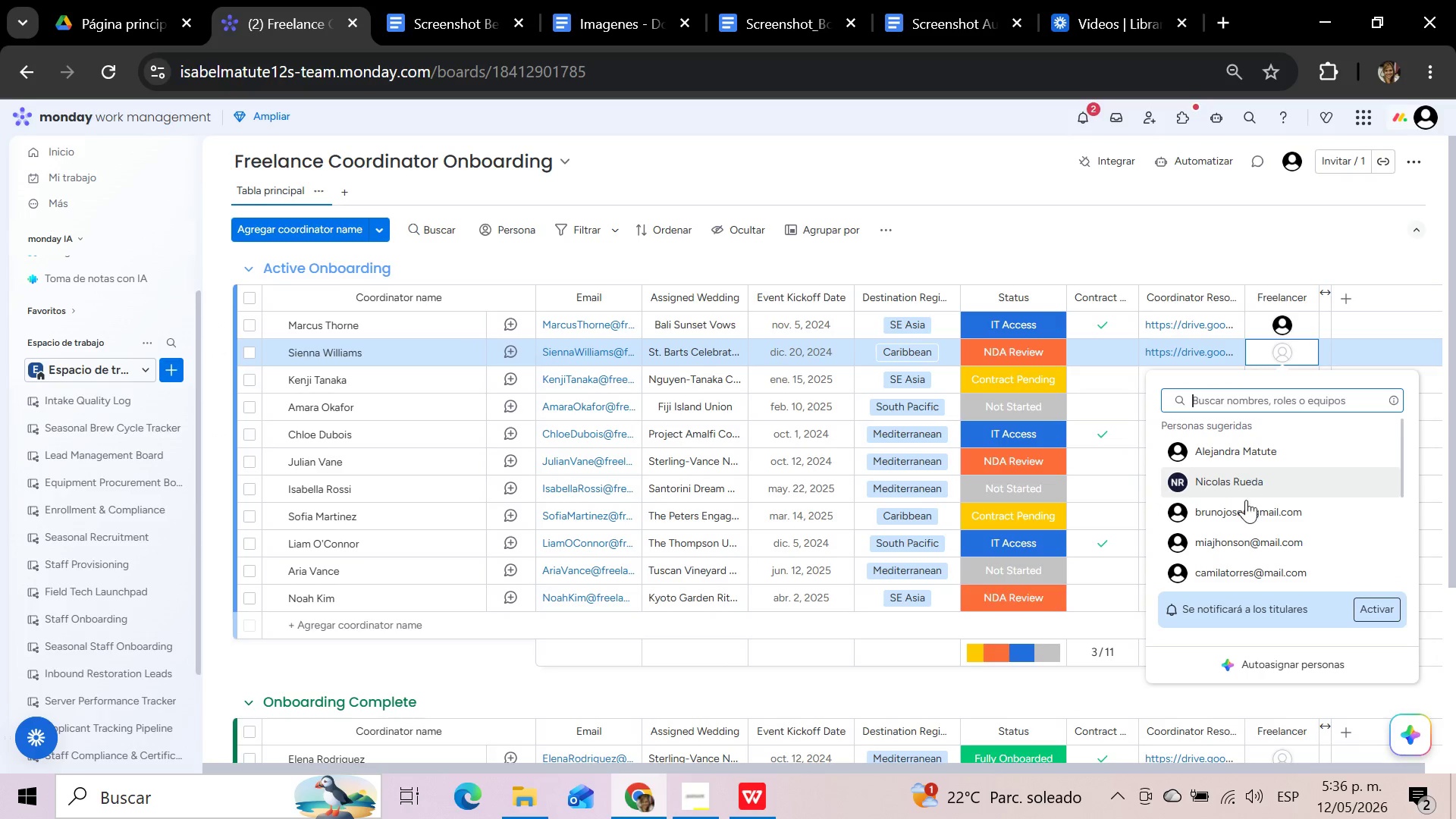 
left_click([1243, 509])
 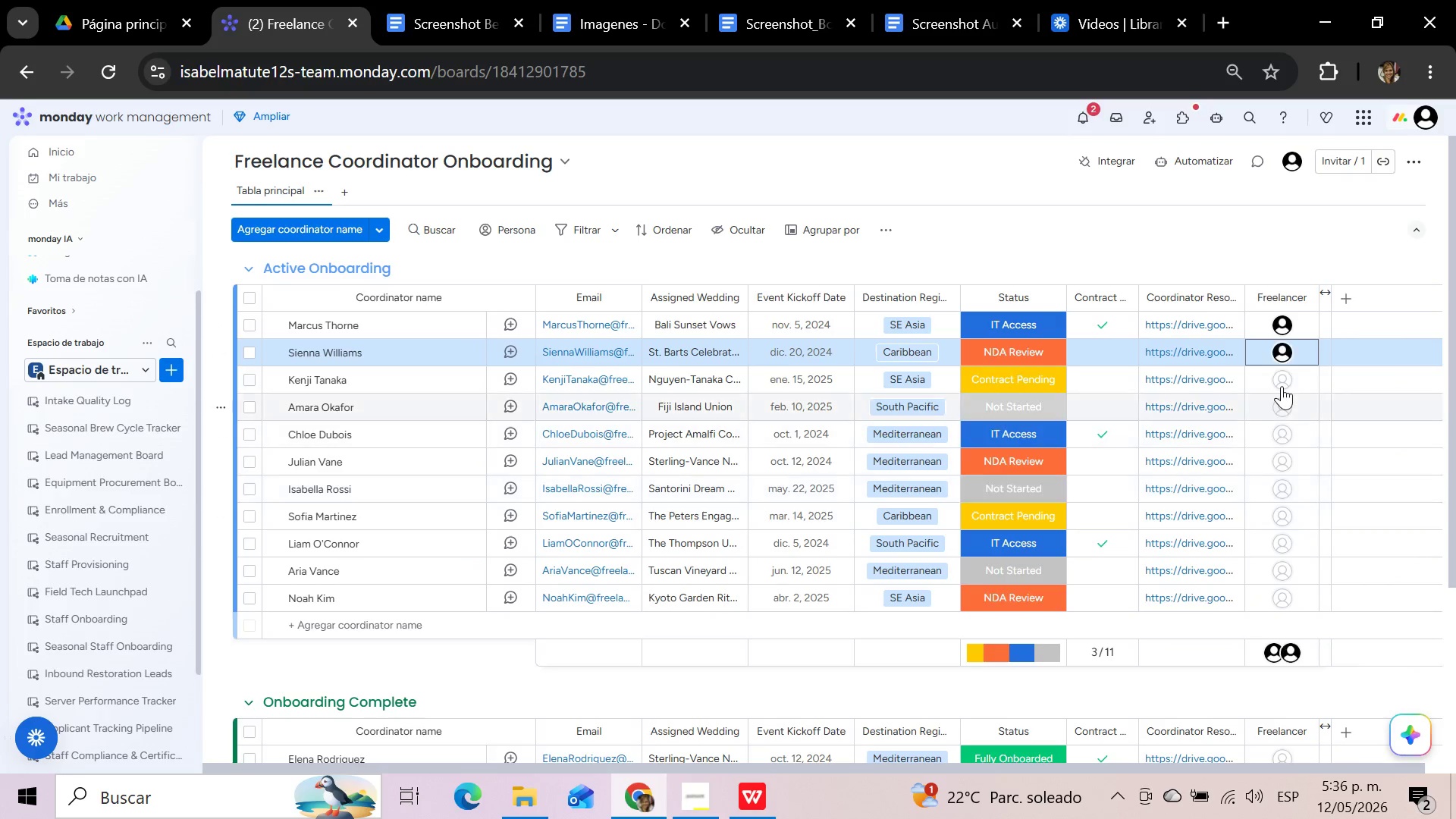 
left_click([1282, 386])
 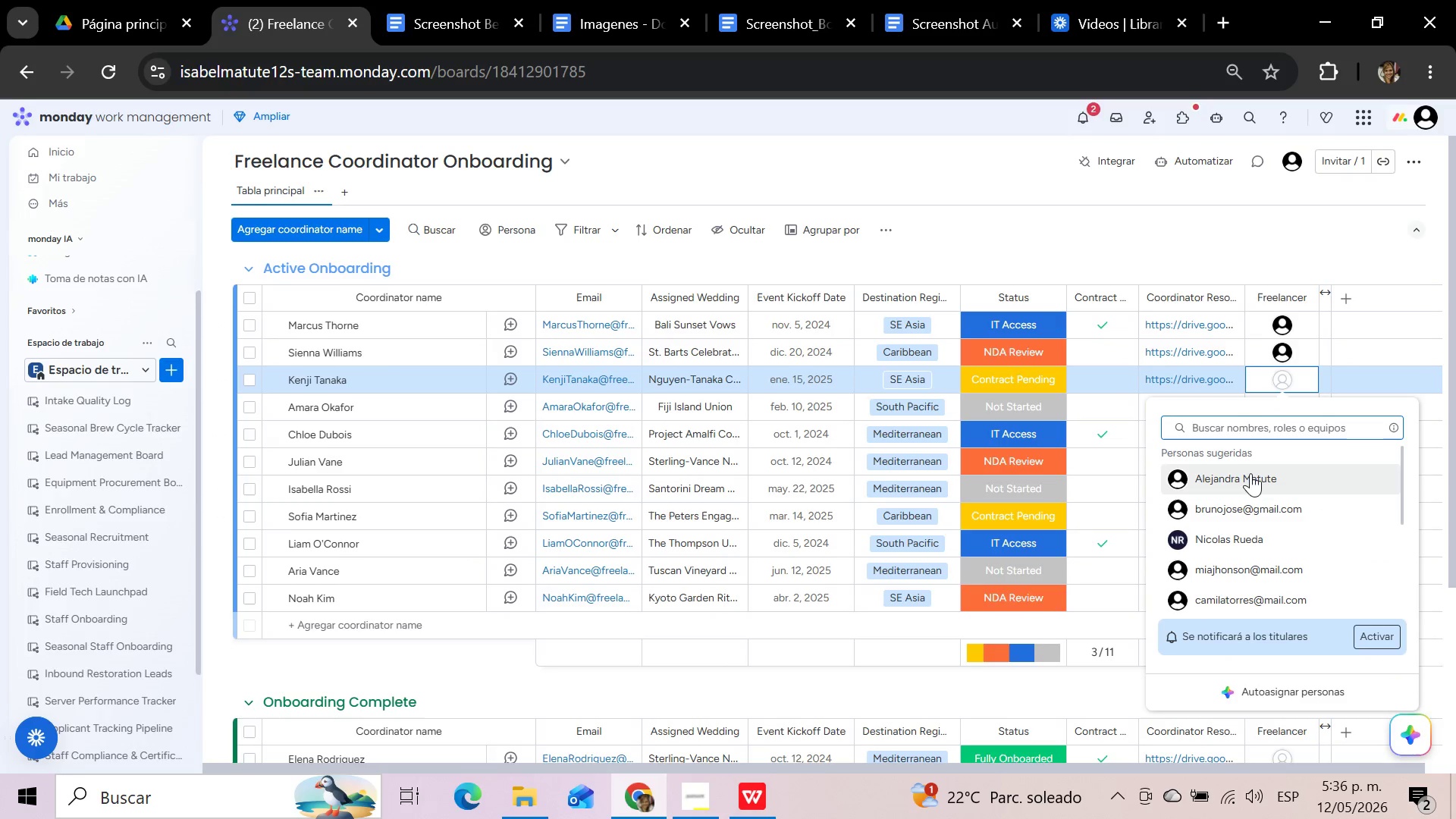 
left_click([1250, 474])
 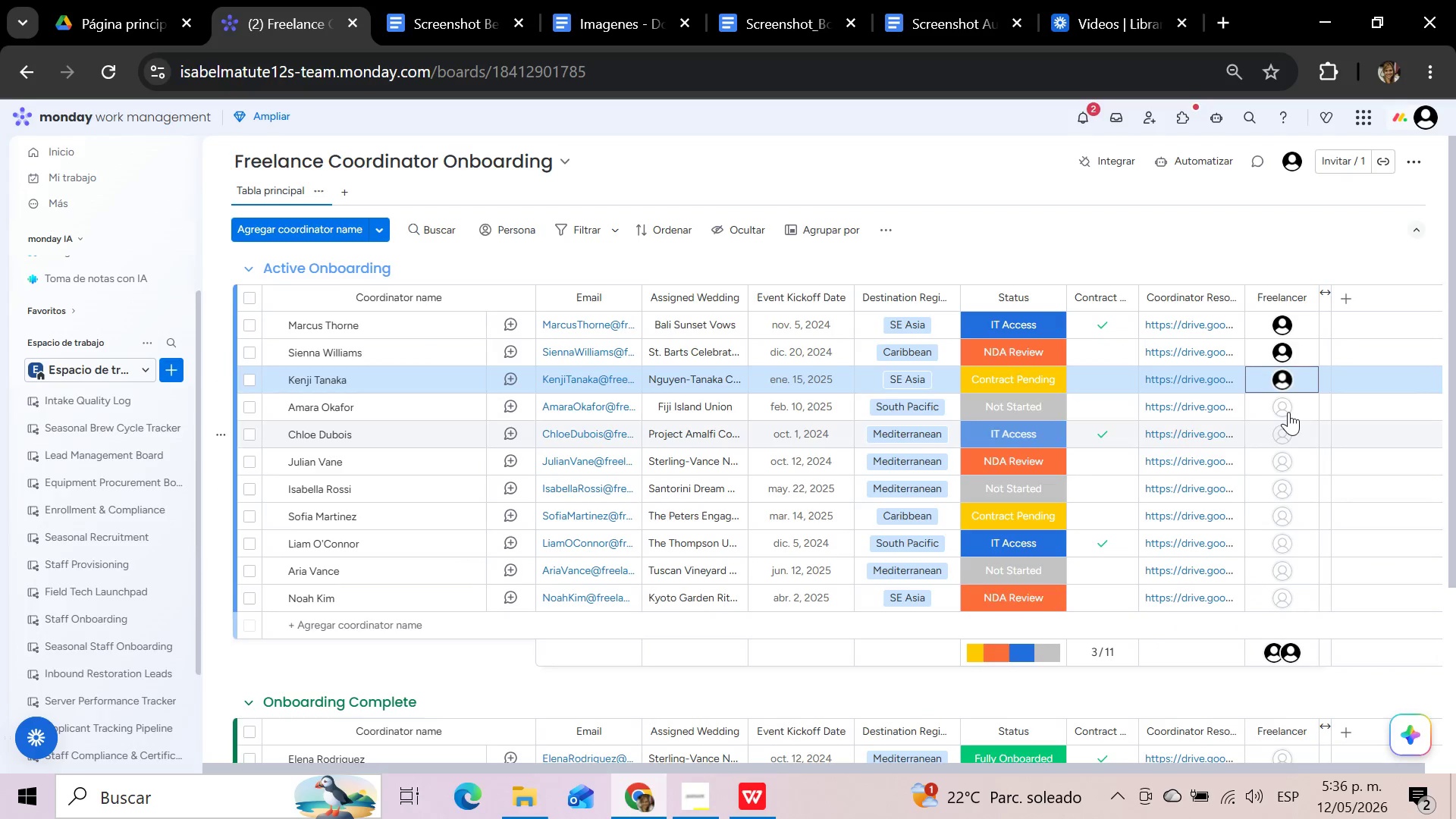 
left_click([1288, 412])
 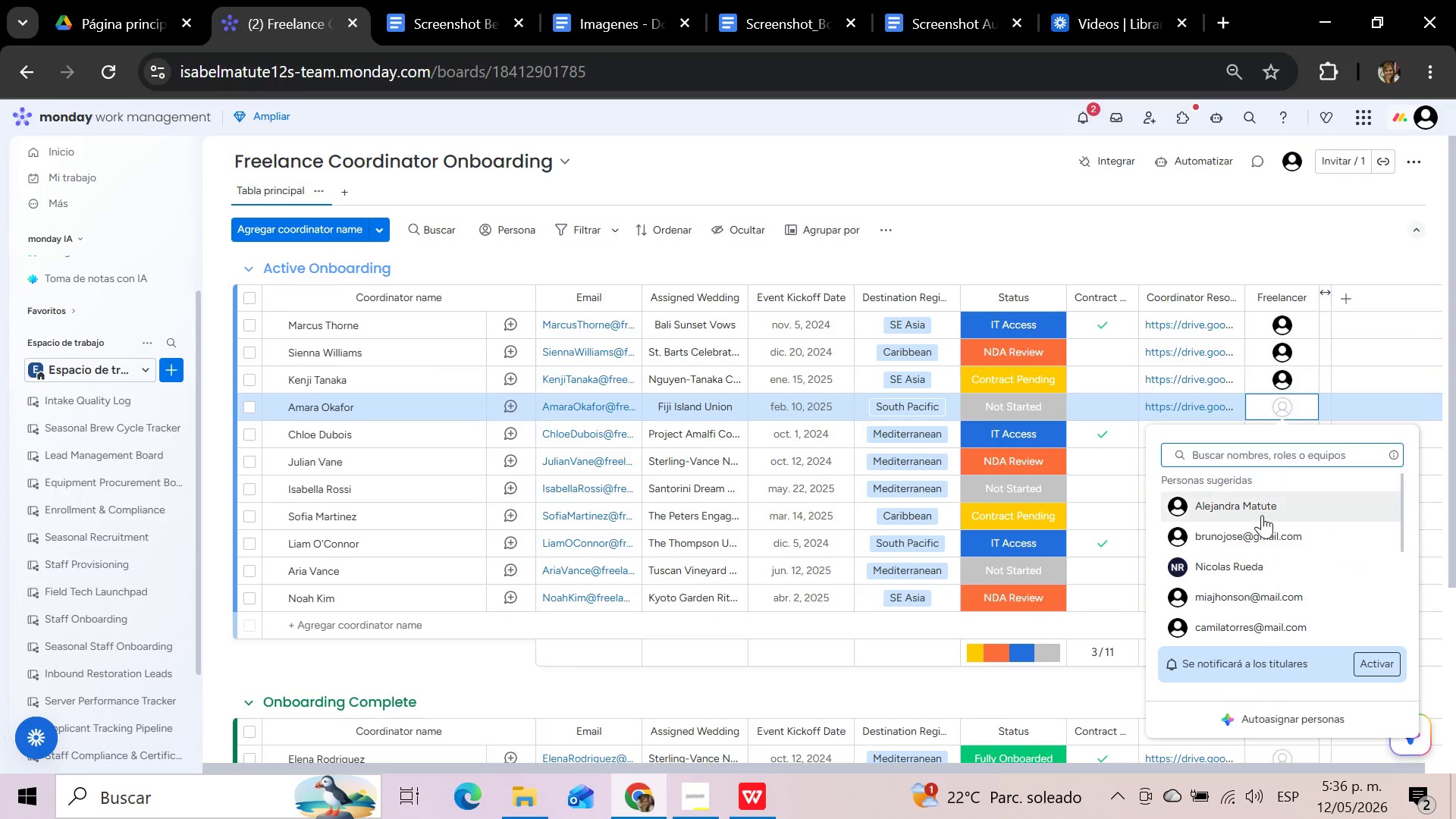 
left_click([1256, 535])
 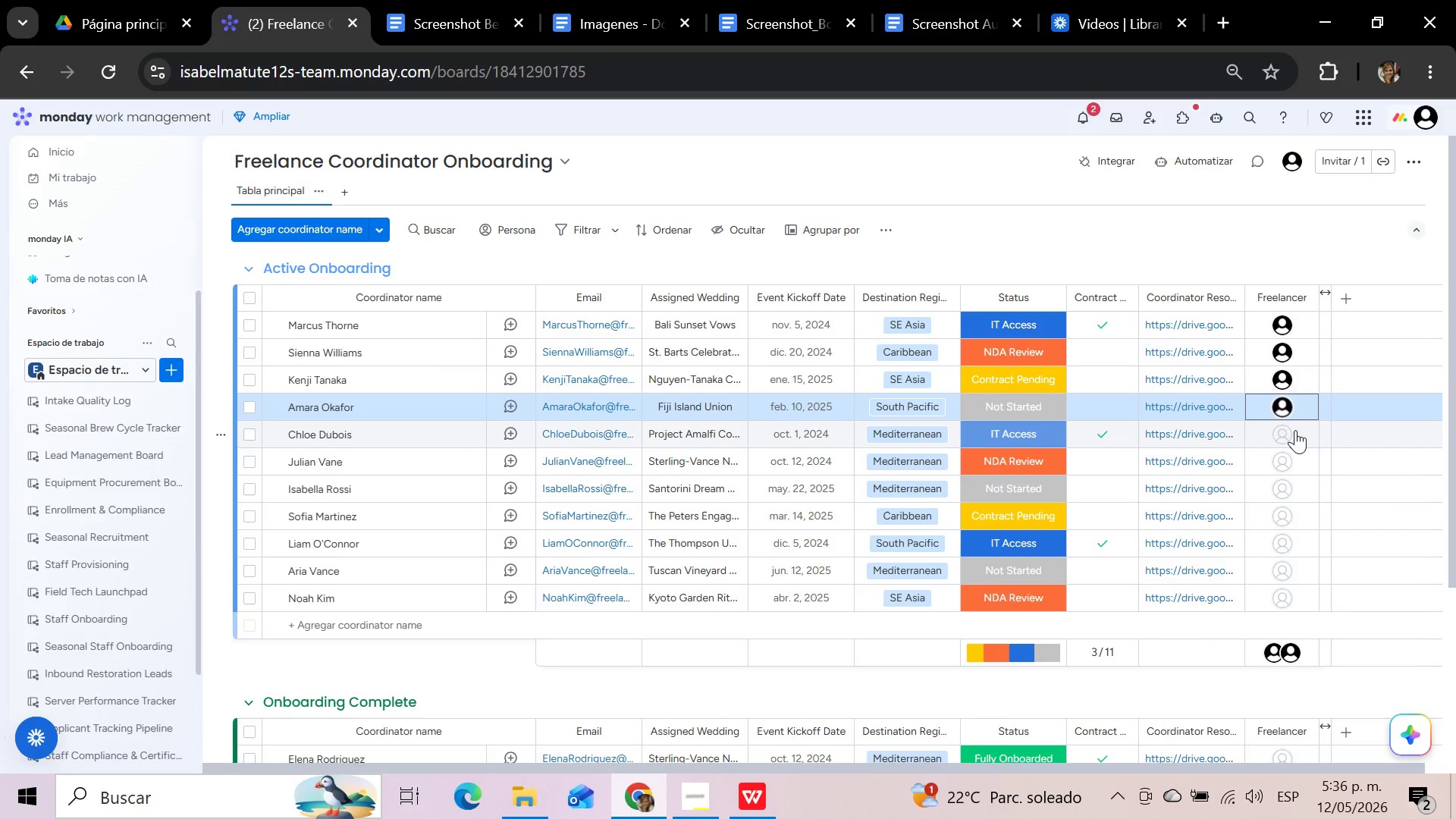 
left_click([1295, 430])
 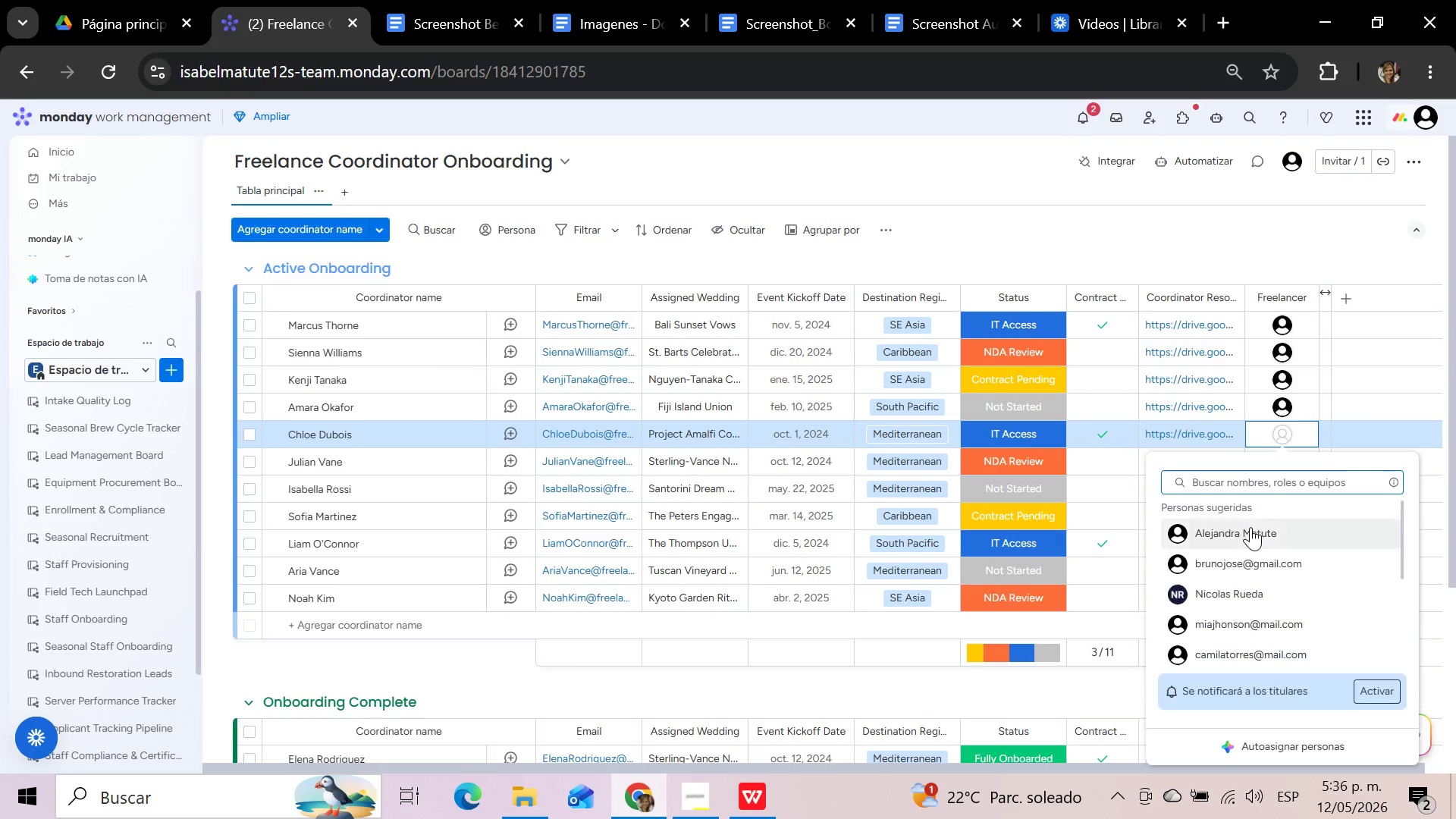 
left_click([1250, 532])
 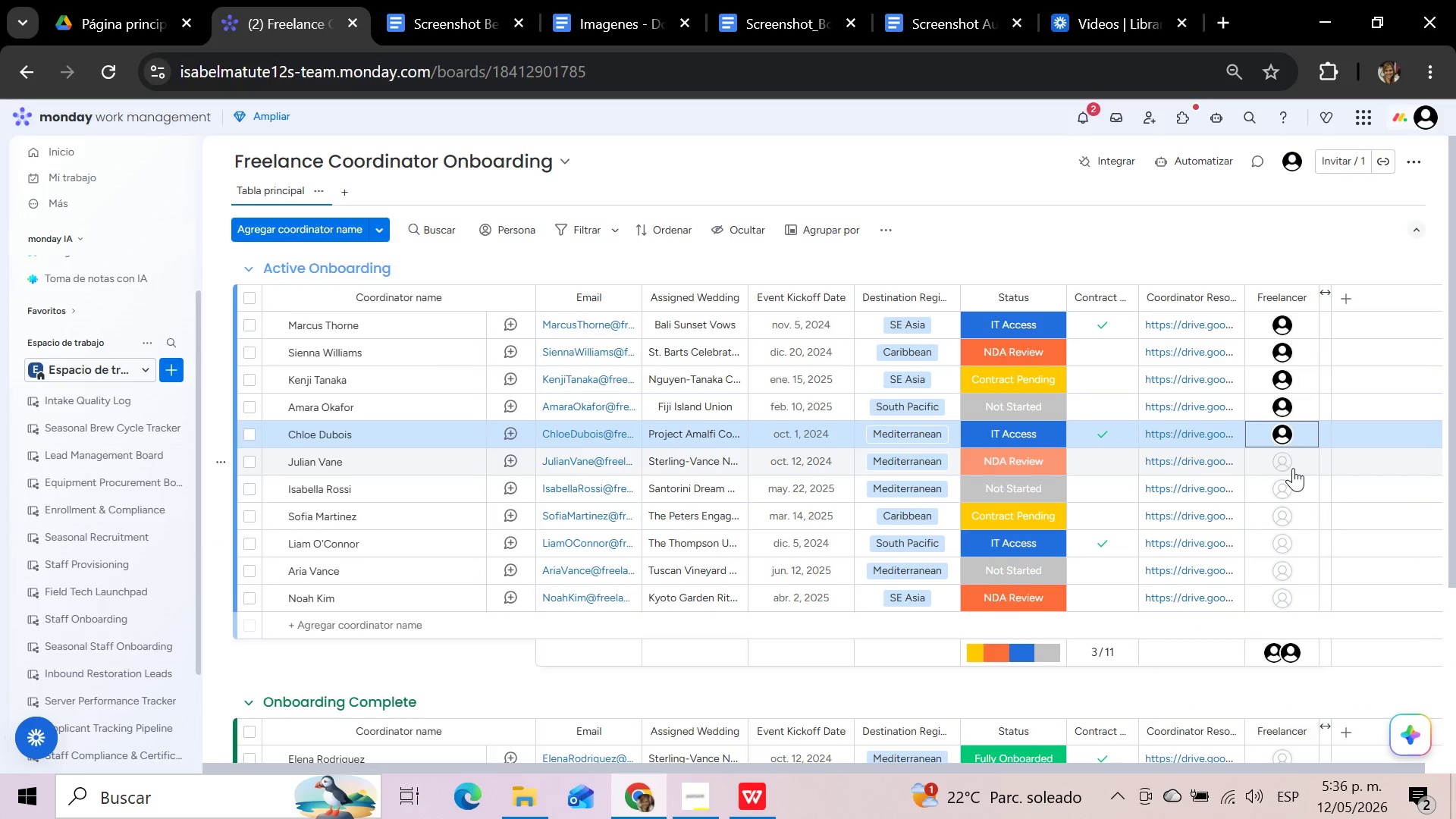 
left_click([1293, 460])
 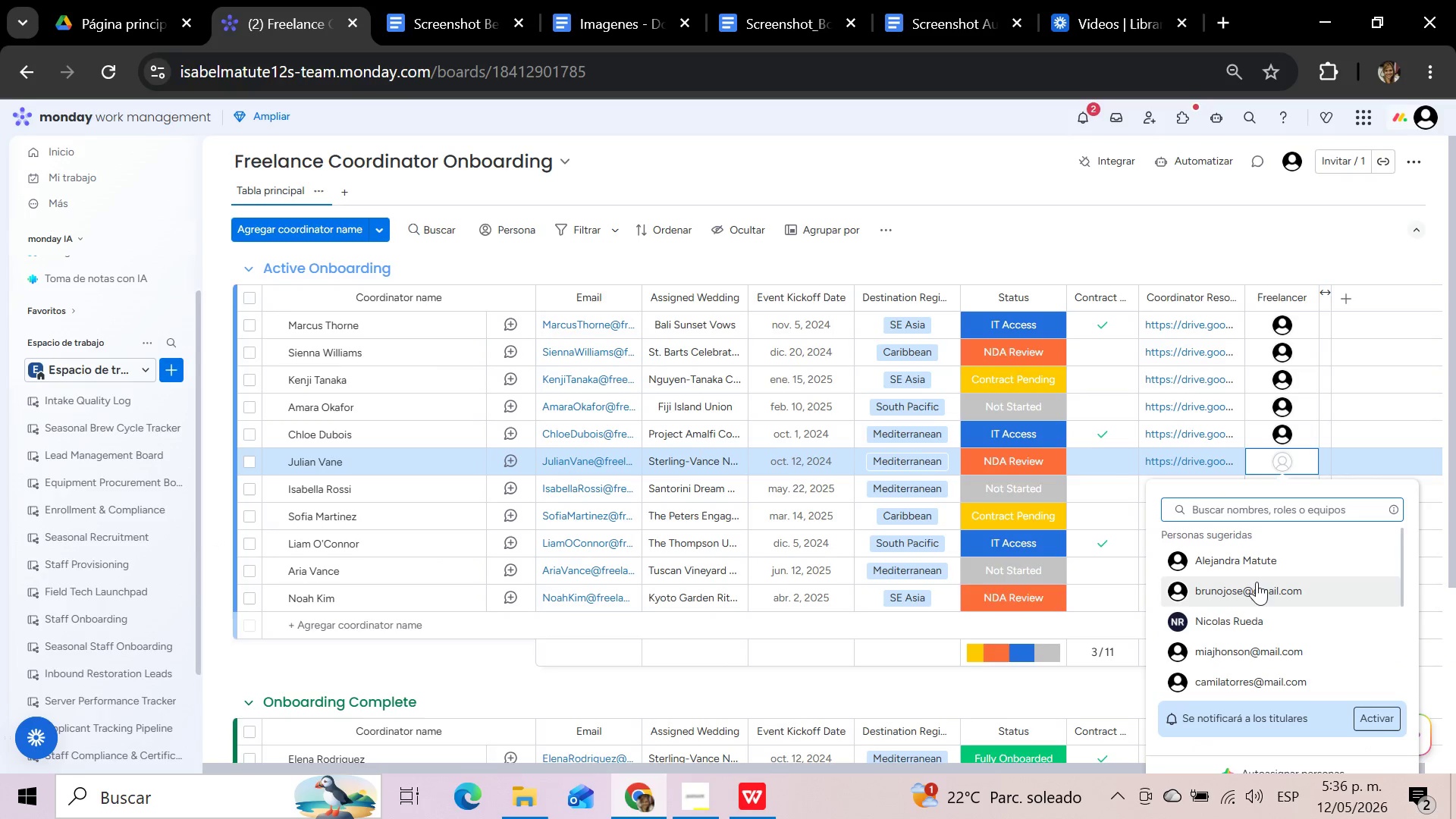 
left_click([1252, 591])
 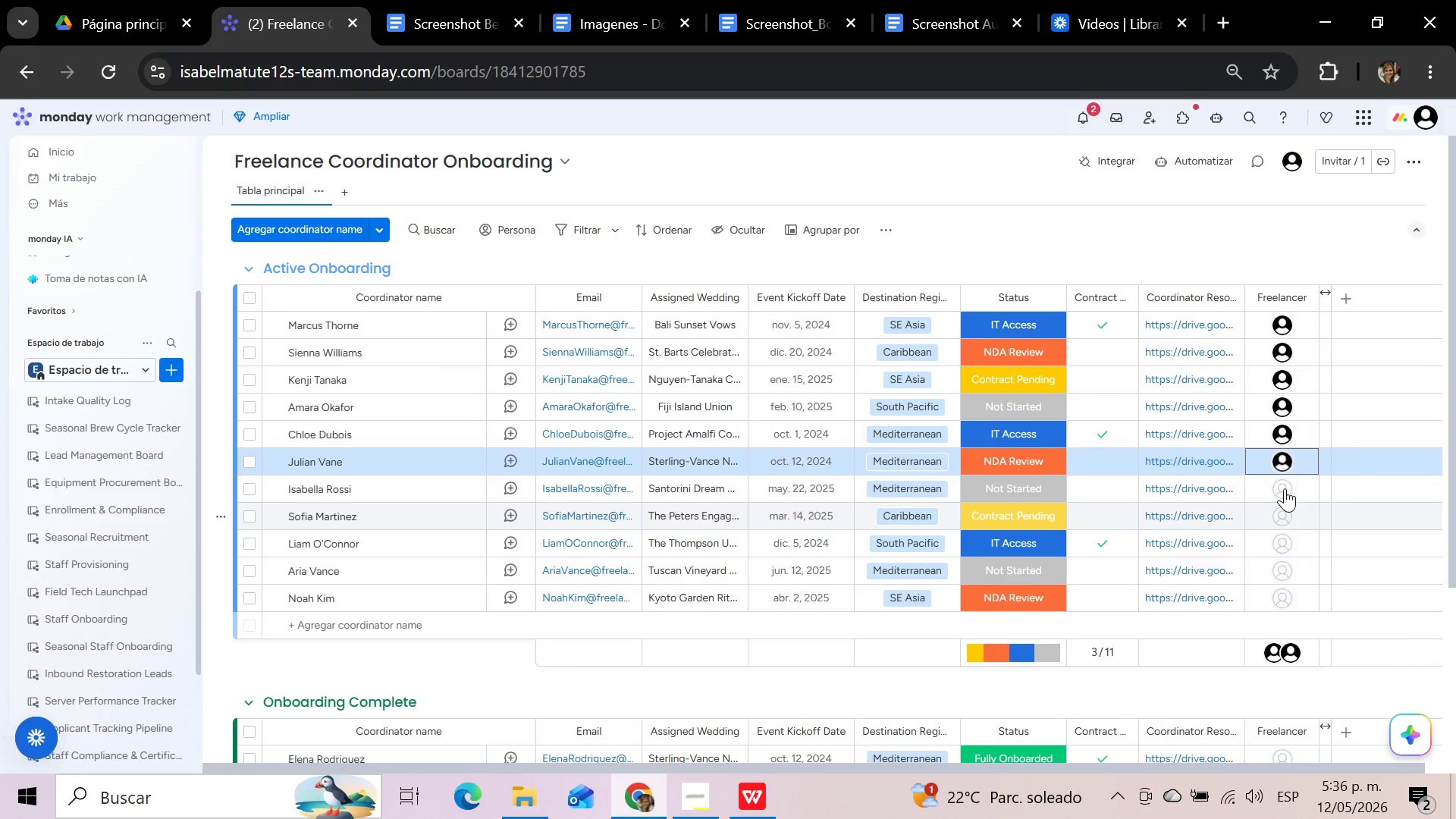 
left_click([1285, 488])
 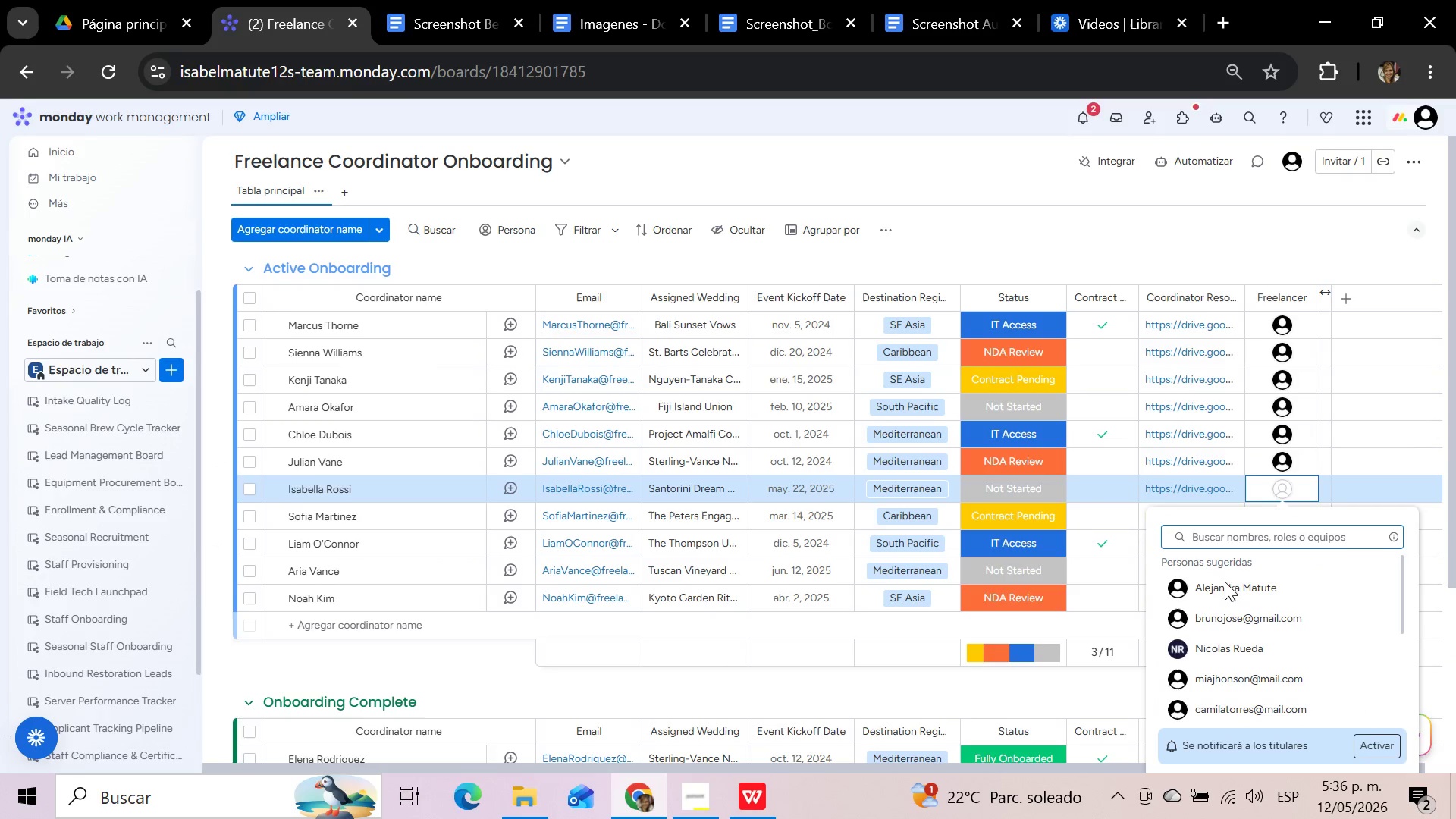 
left_click([1223, 586])
 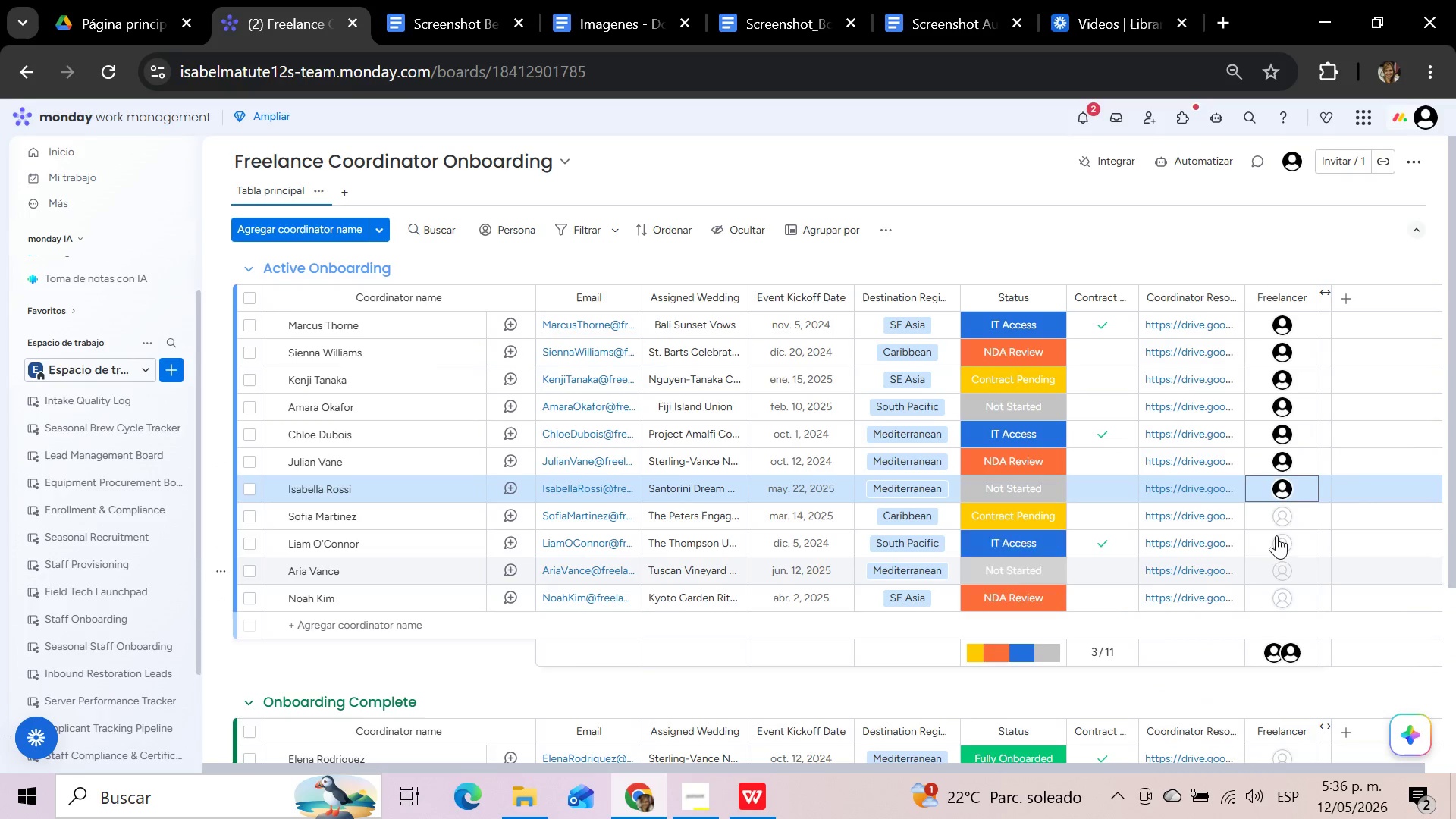 
left_click([1281, 519])
 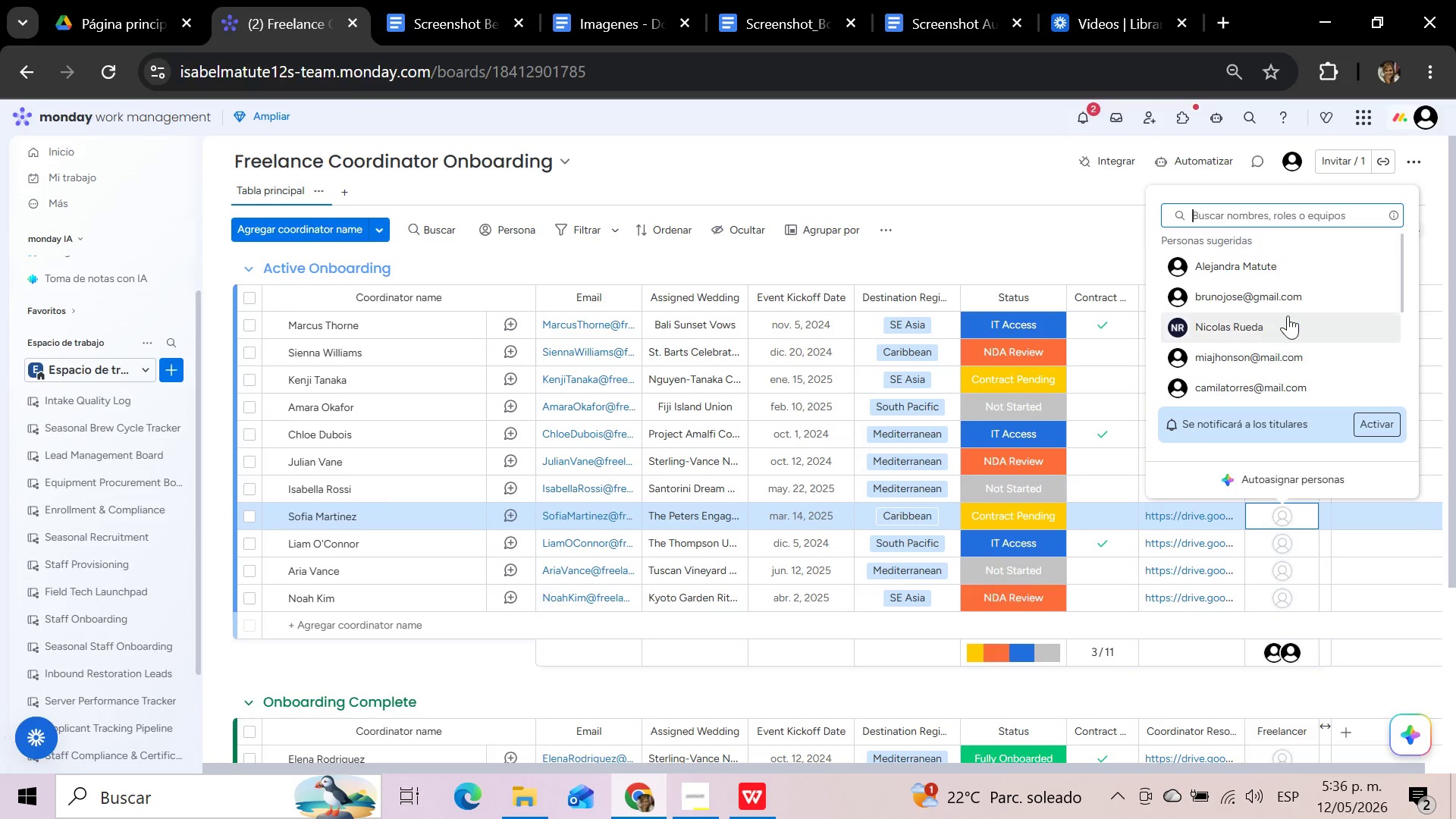 
left_click([1287, 303])
 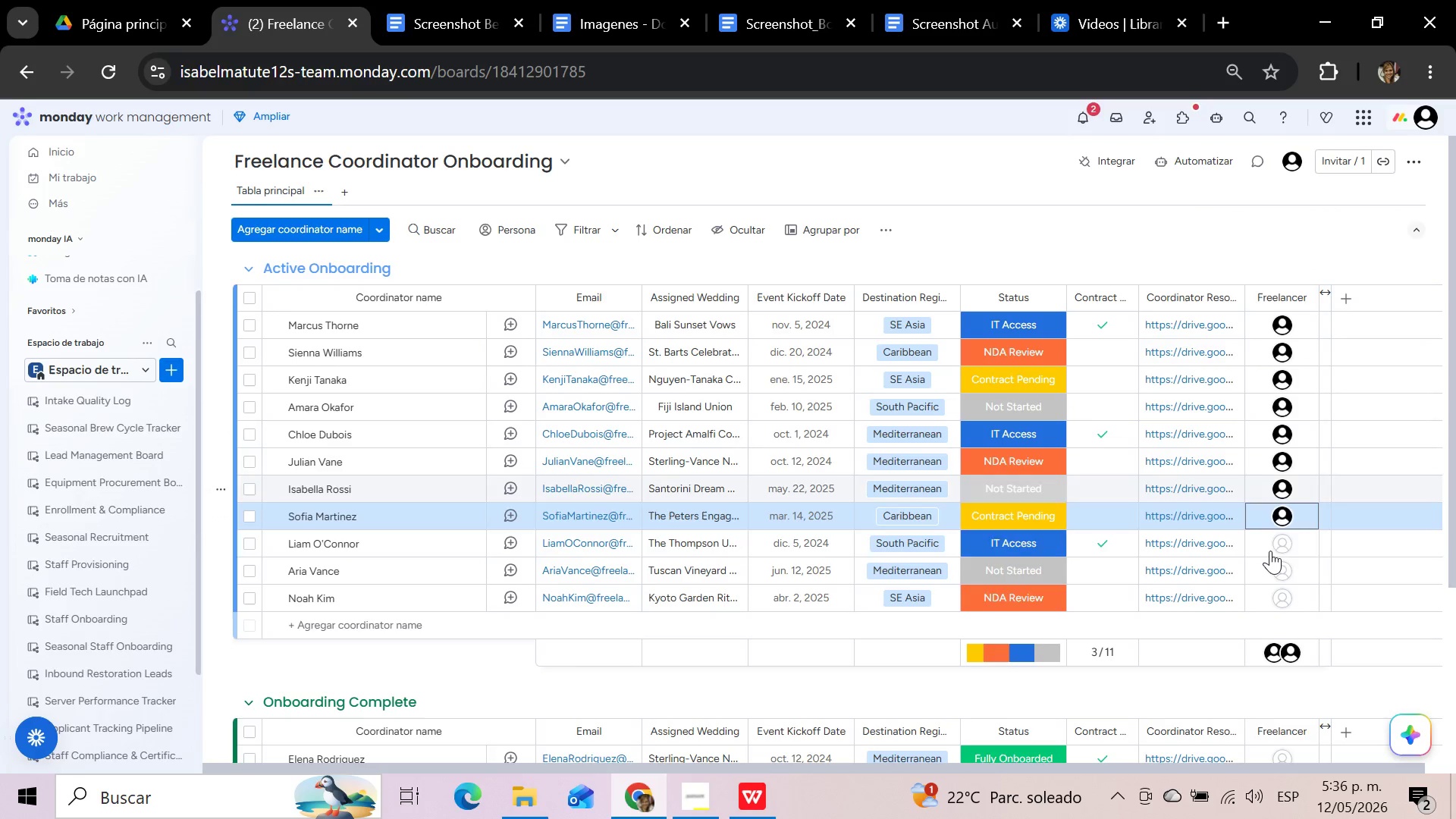 
left_click([1270, 553])
 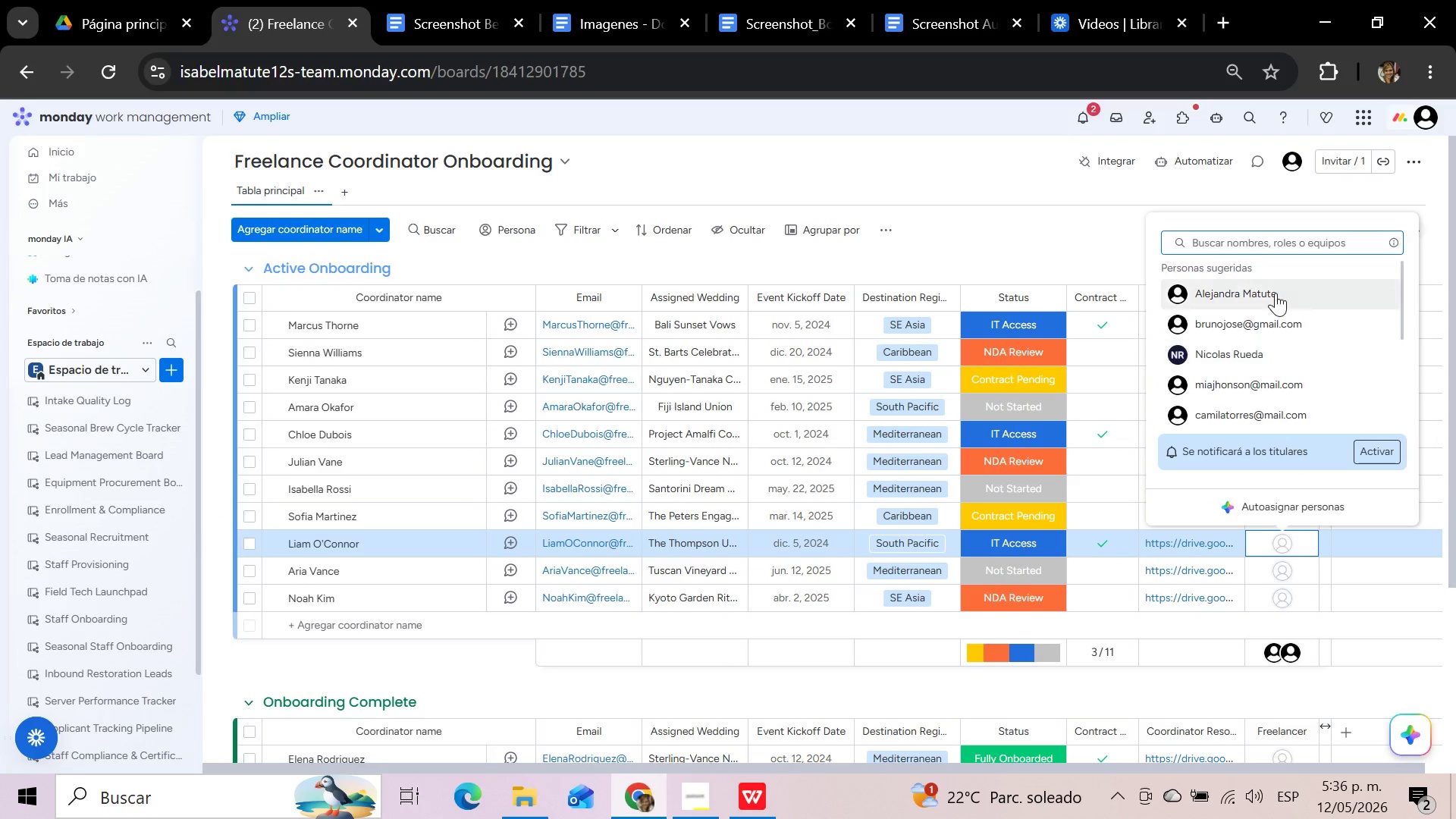 
left_click([1276, 291])
 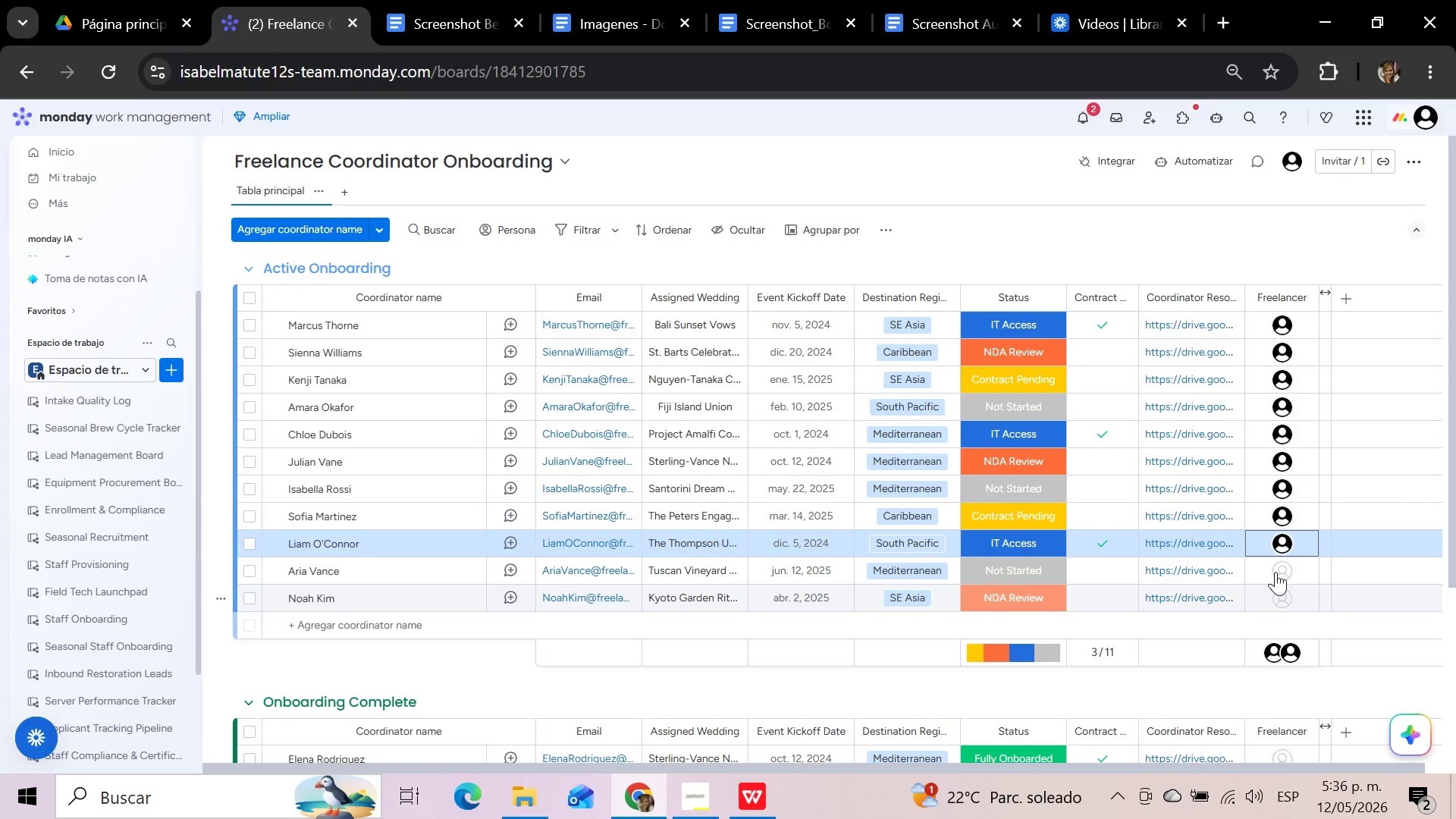 
left_click([1276, 572])
 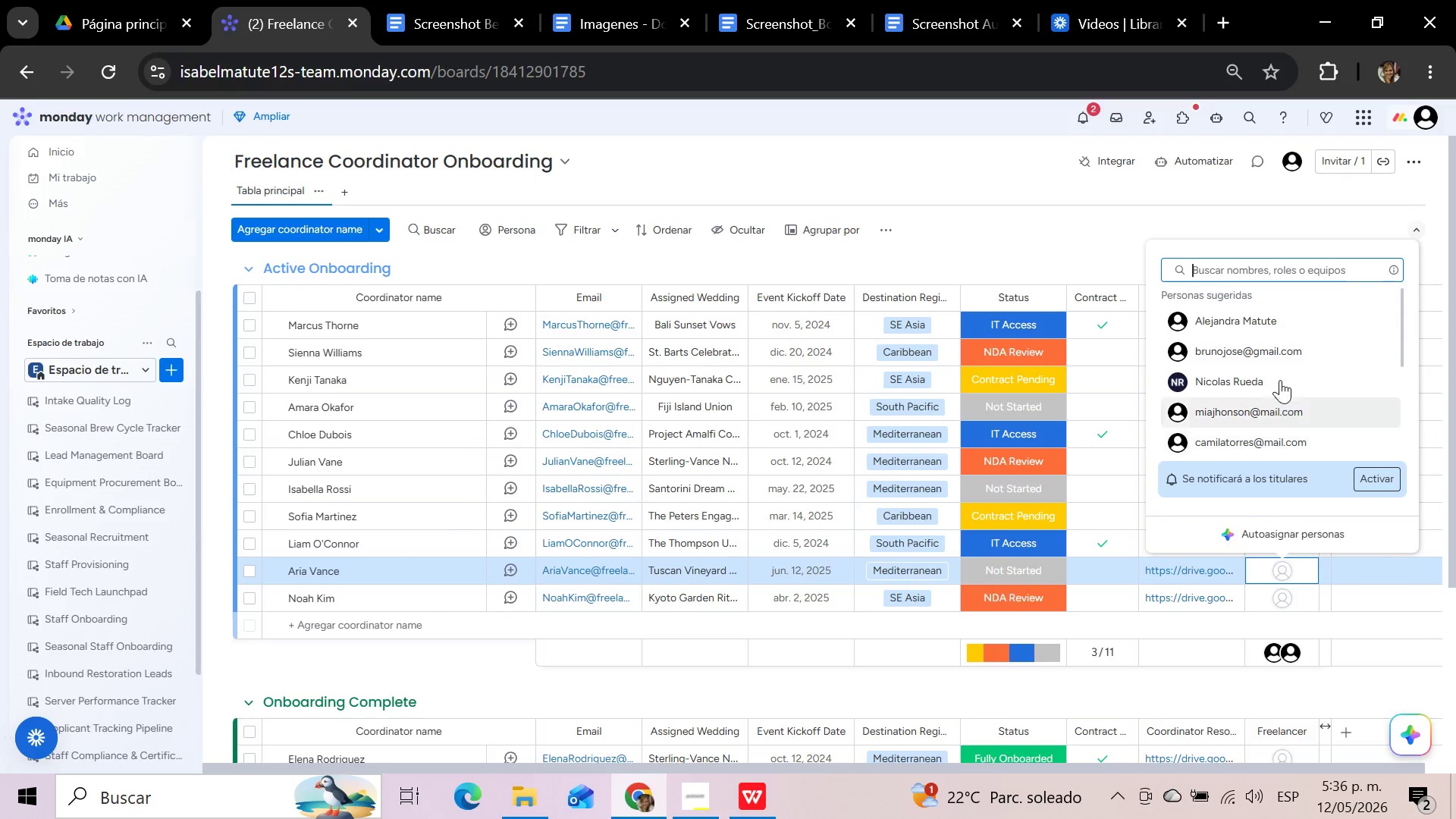 
left_click([1269, 344])
 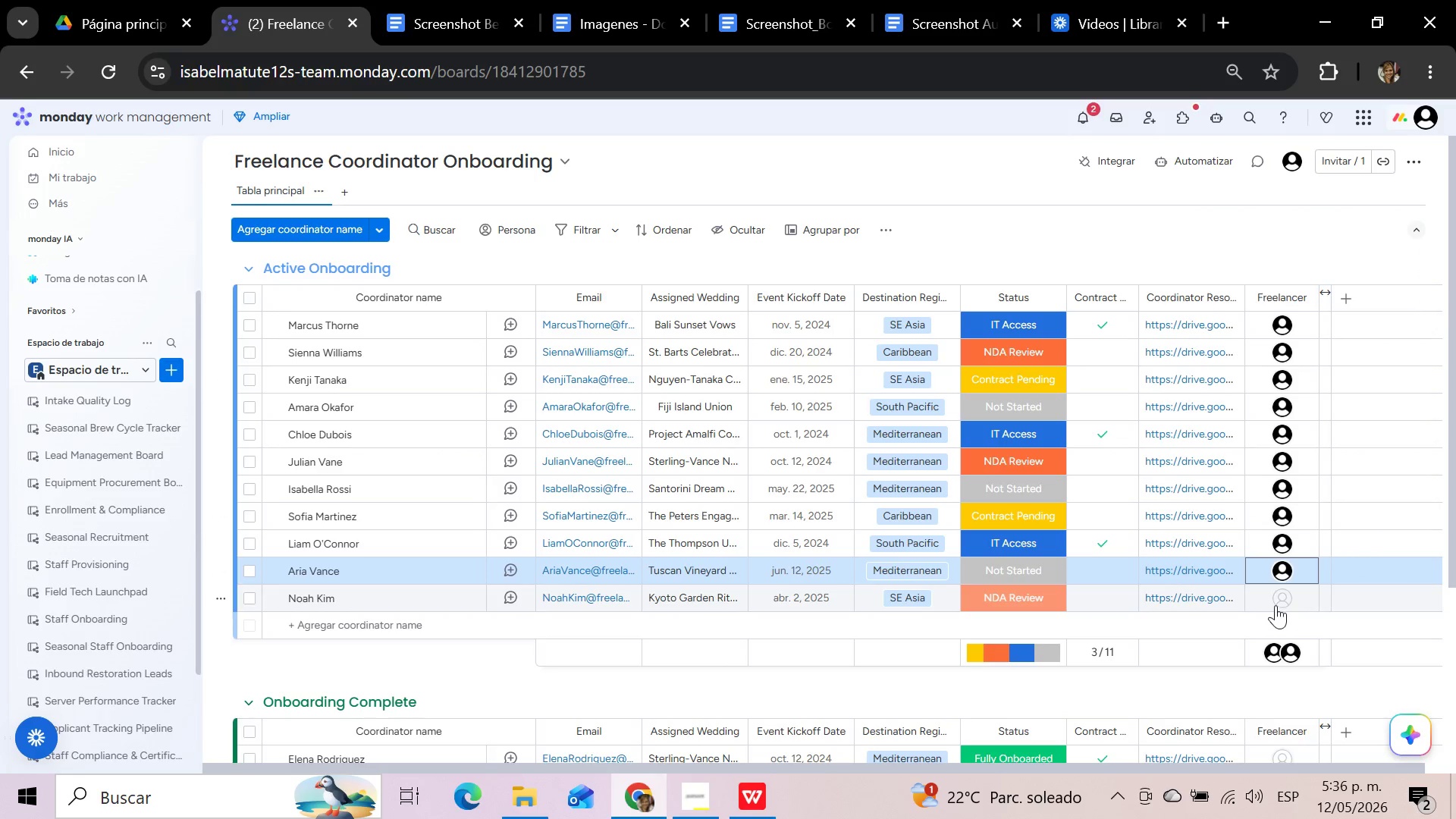 
left_click([1276, 600])
 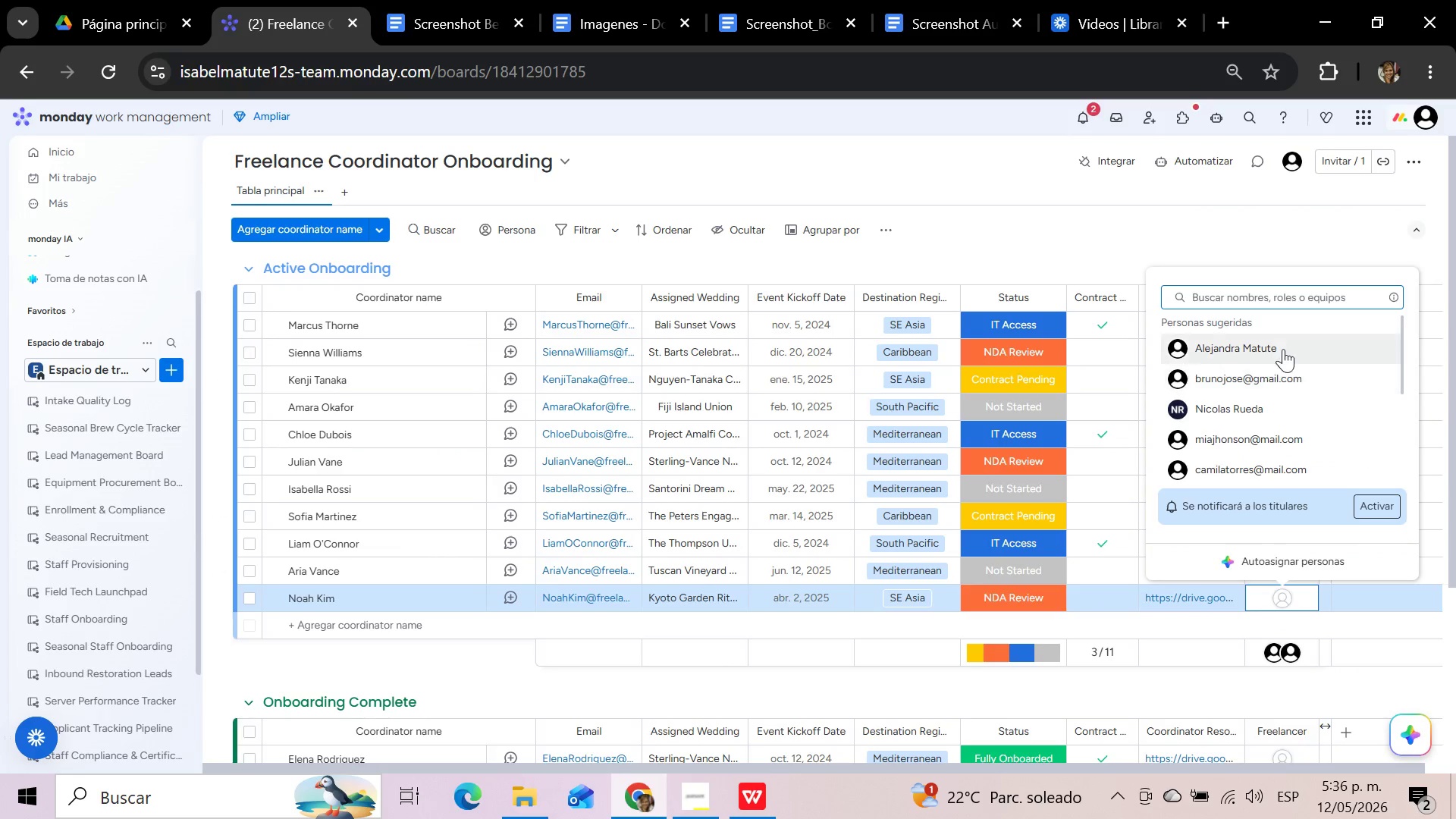 
left_click([1283, 345])
 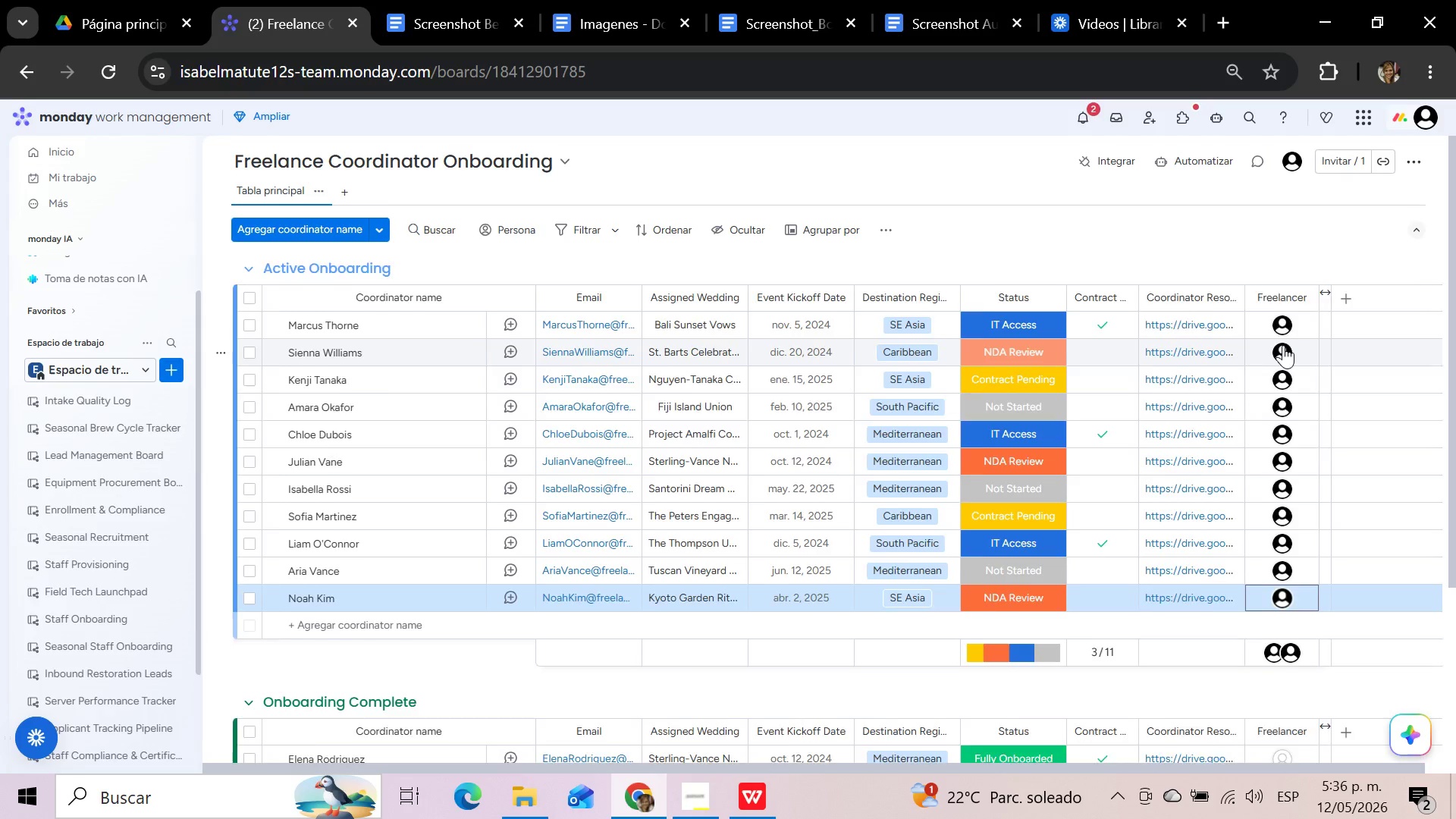 
scroll: coordinate [1283, 345], scroll_direction: down, amount: 2.0
 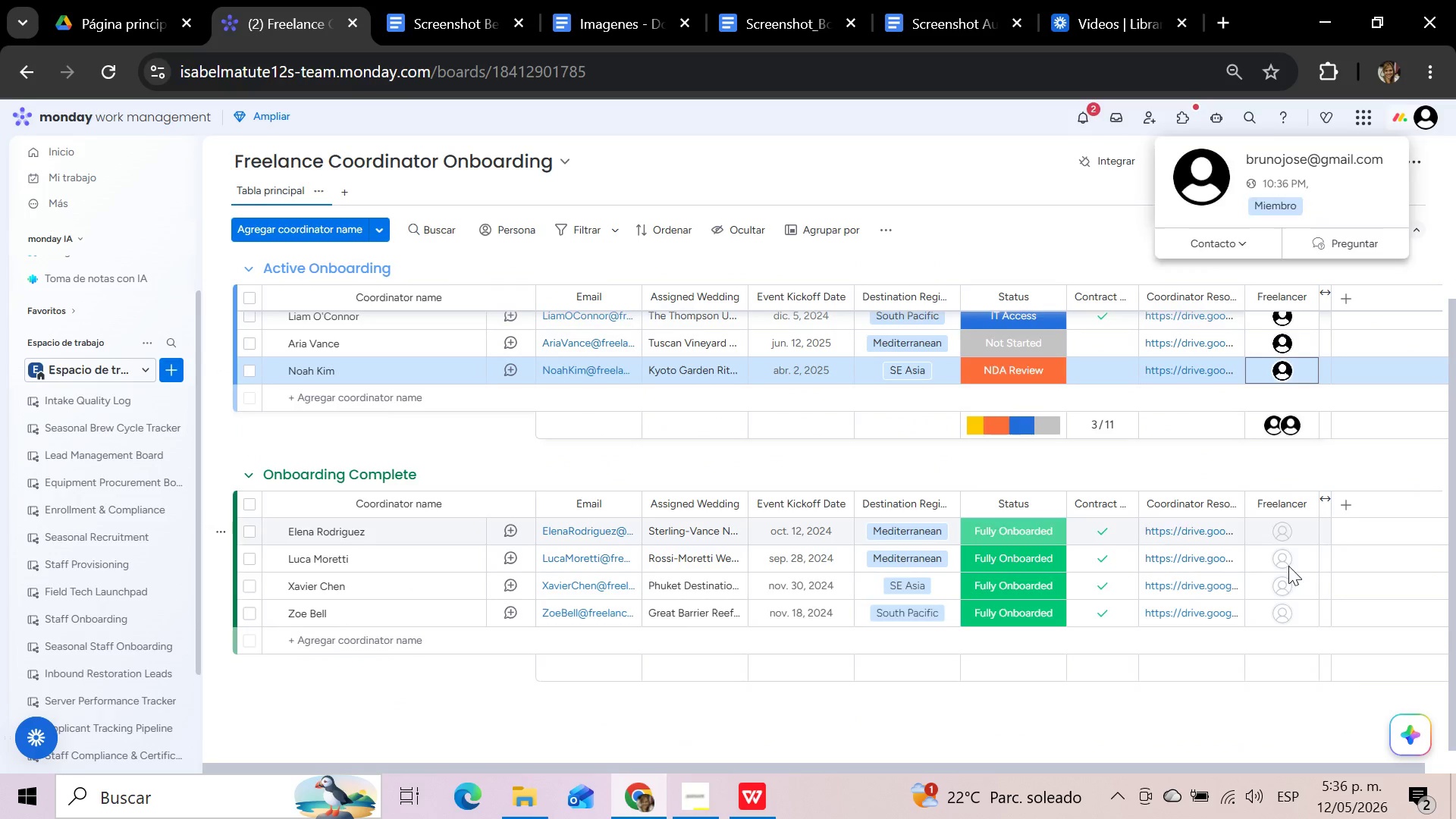 
left_click([1289, 534])
 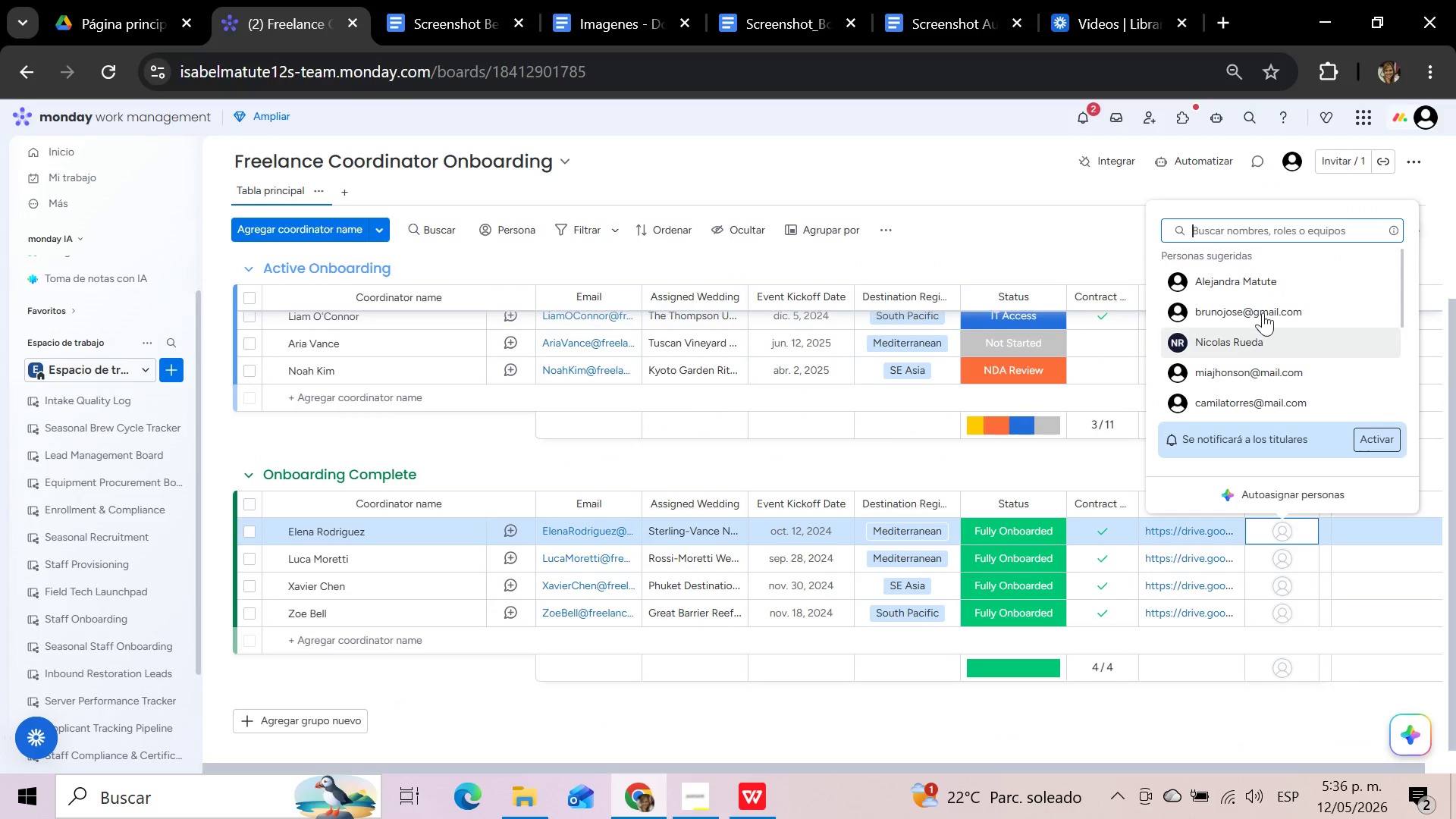 
left_click([1264, 292])
 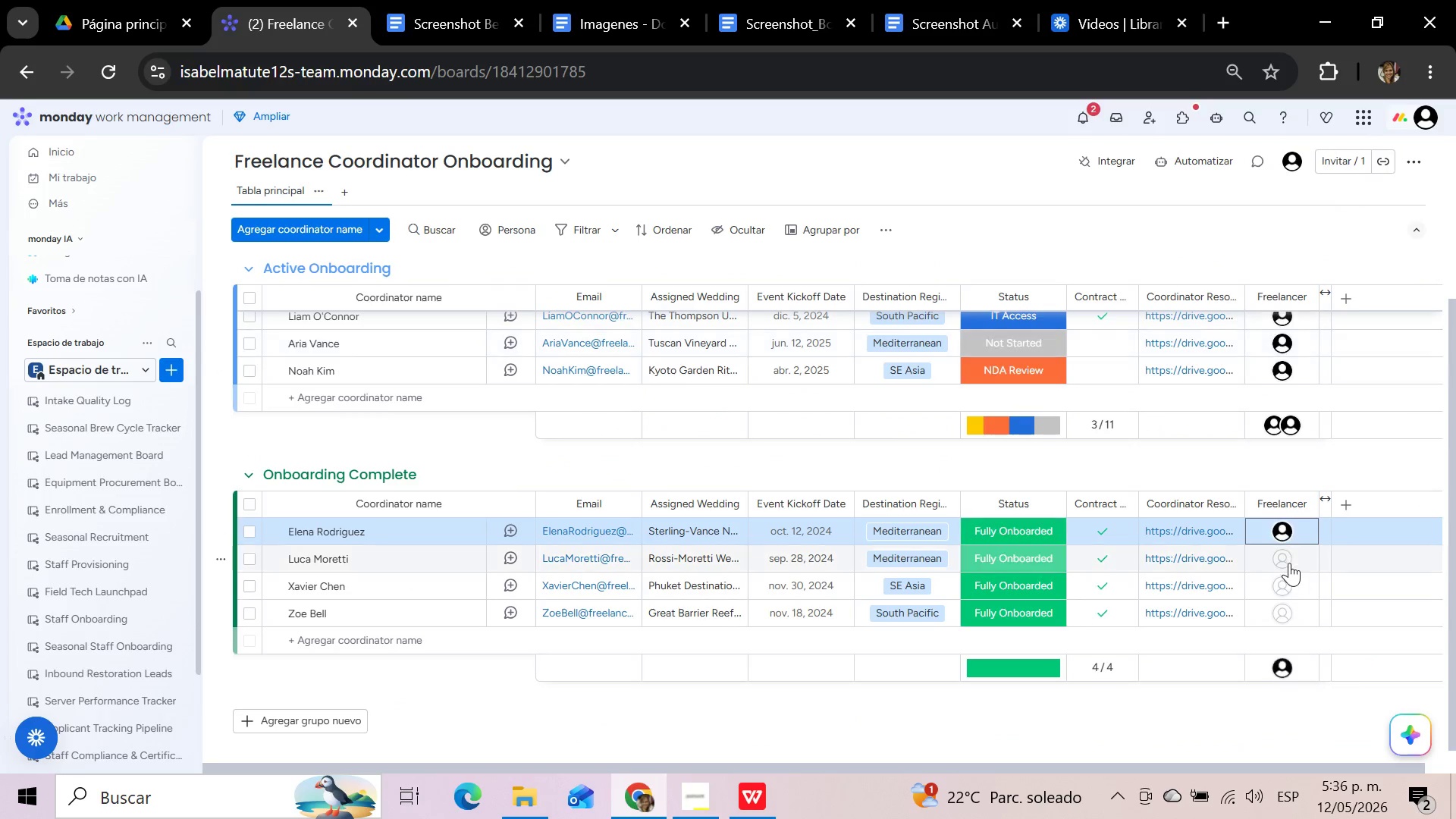 
left_click([1289, 563])
 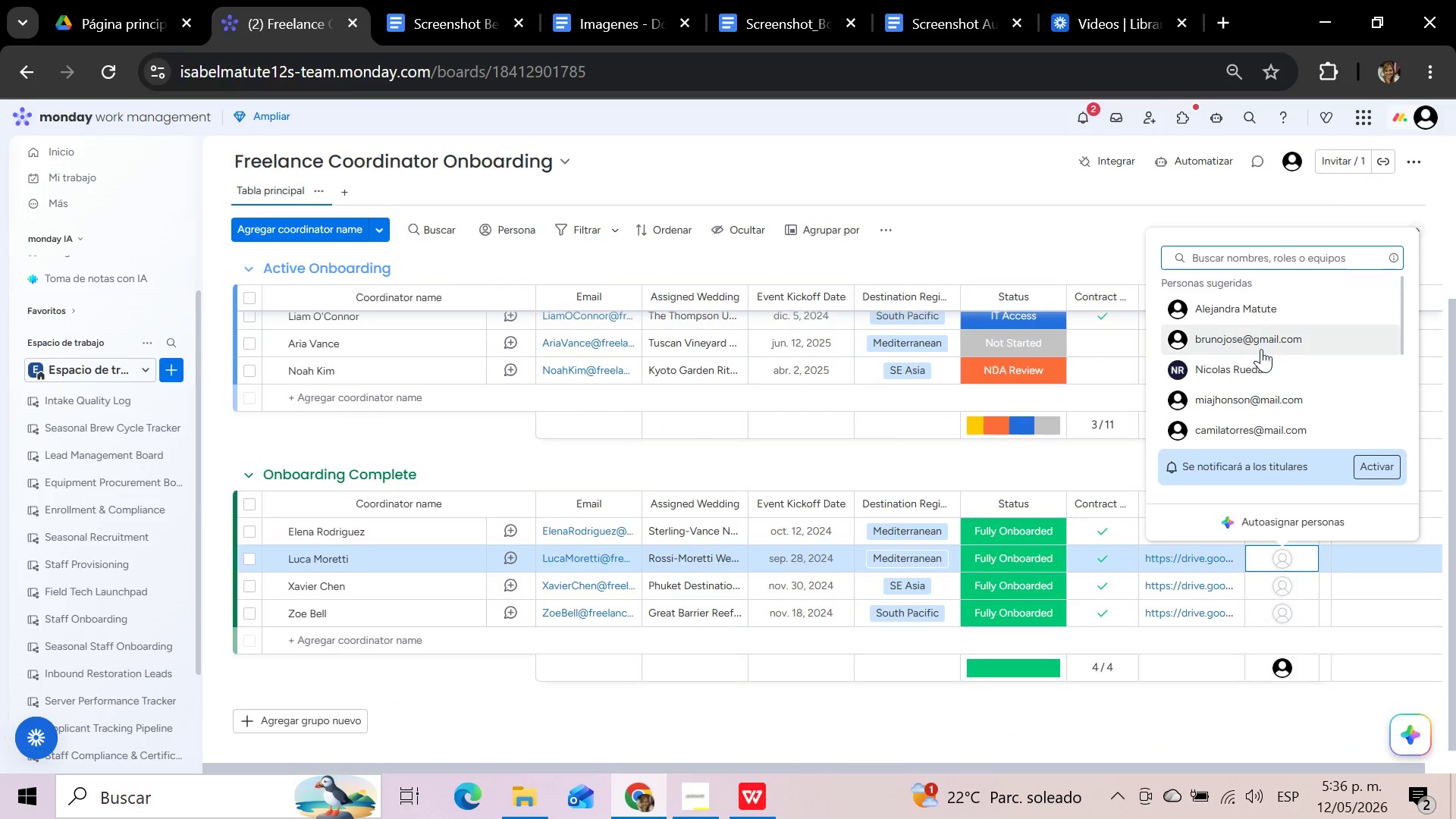 
left_click([1261, 347])
 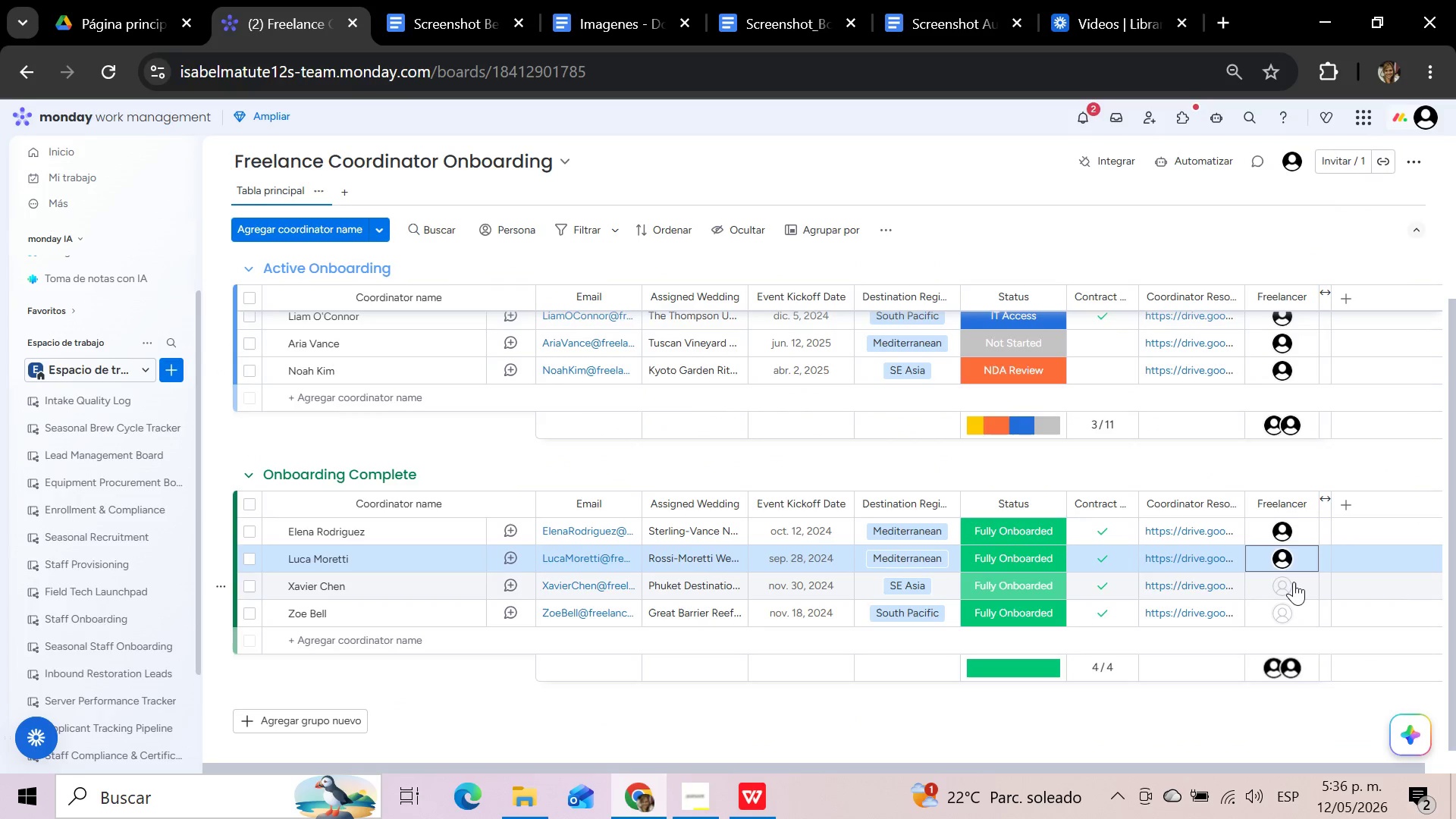 
left_click([1294, 582])
 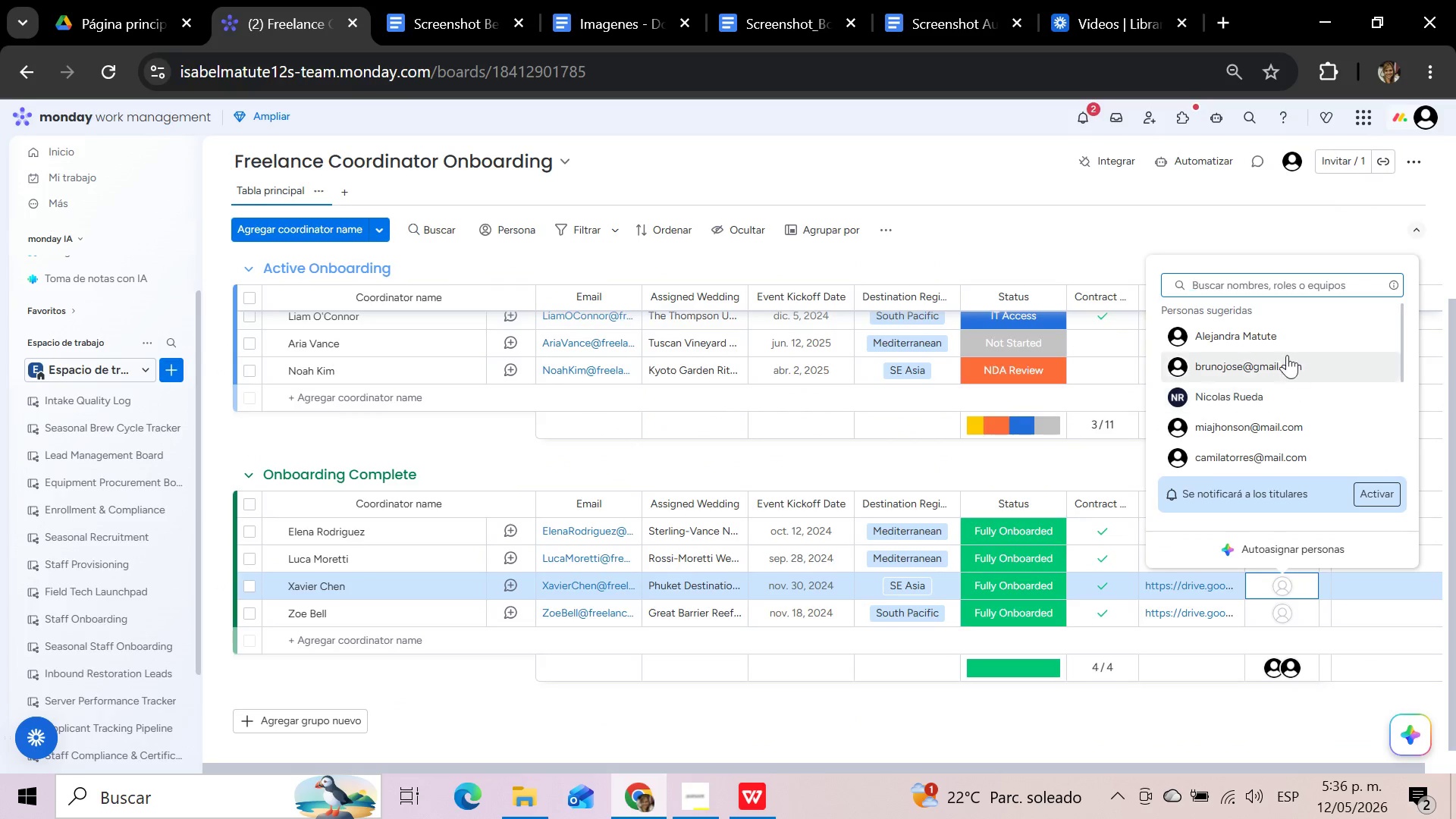 
left_click([1282, 334])
 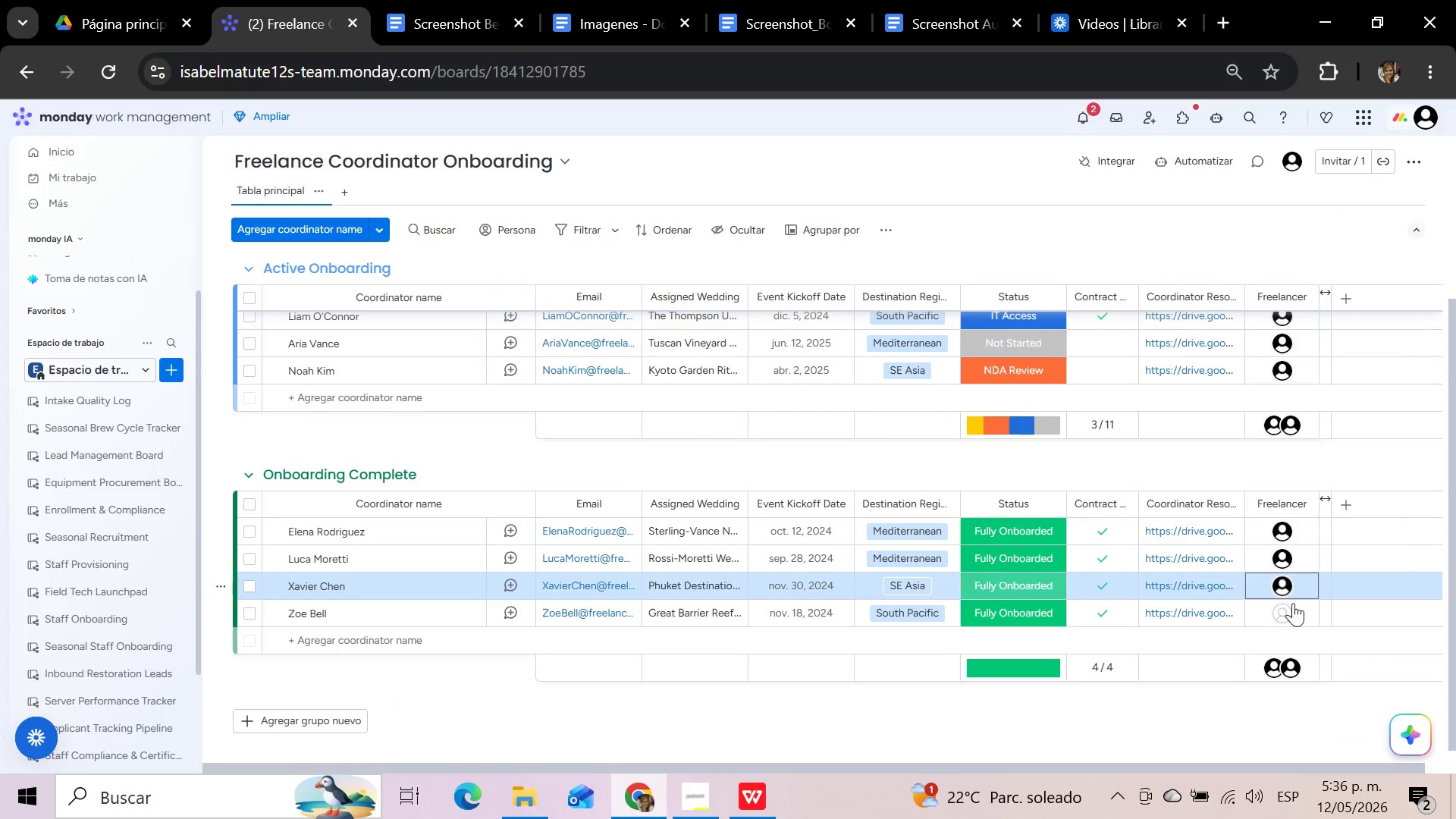 
left_click([1293, 603])
 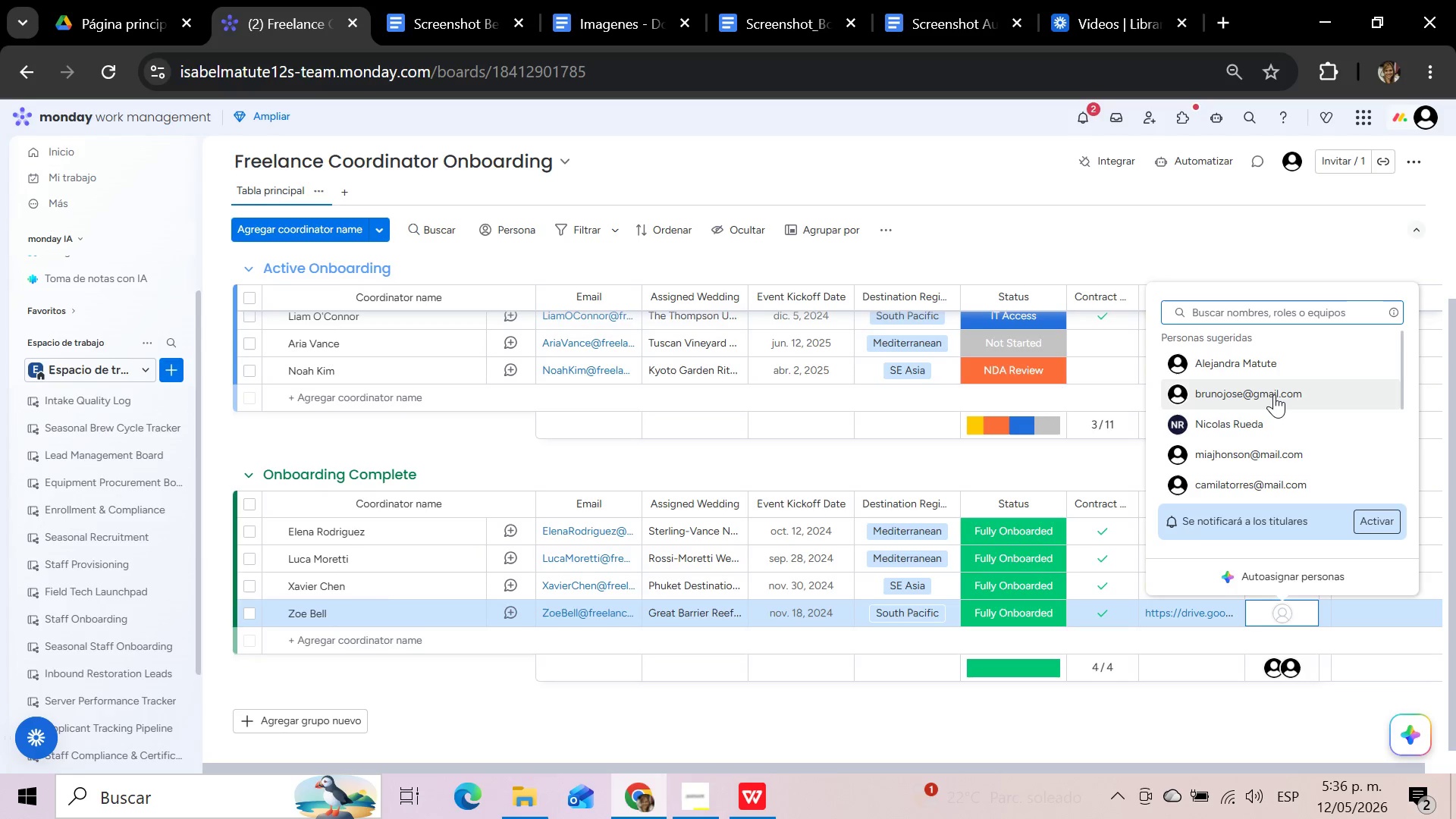 
left_click([1272, 394])
 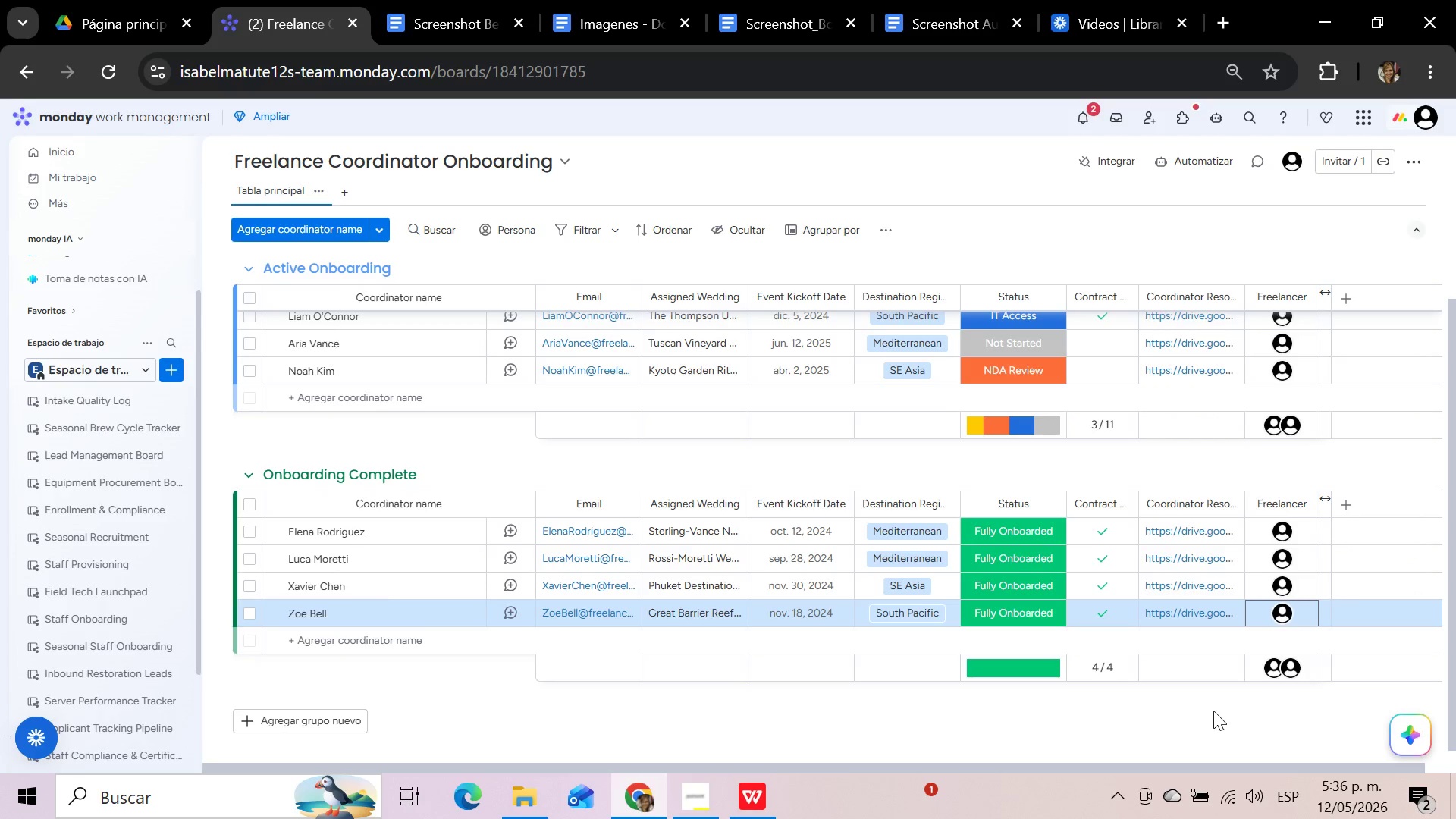 
left_click([1215, 714])
 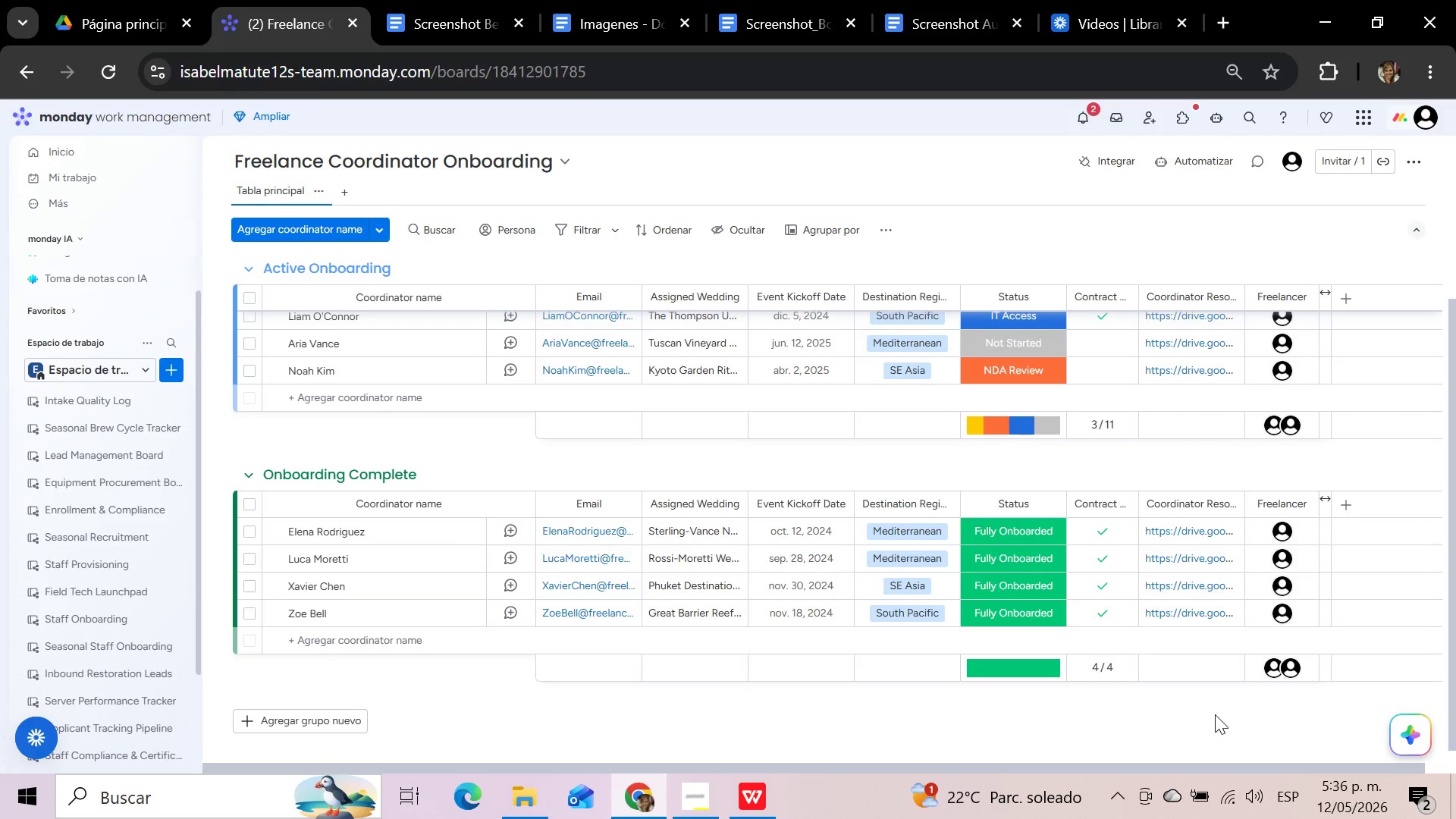 
wait(10.28)
 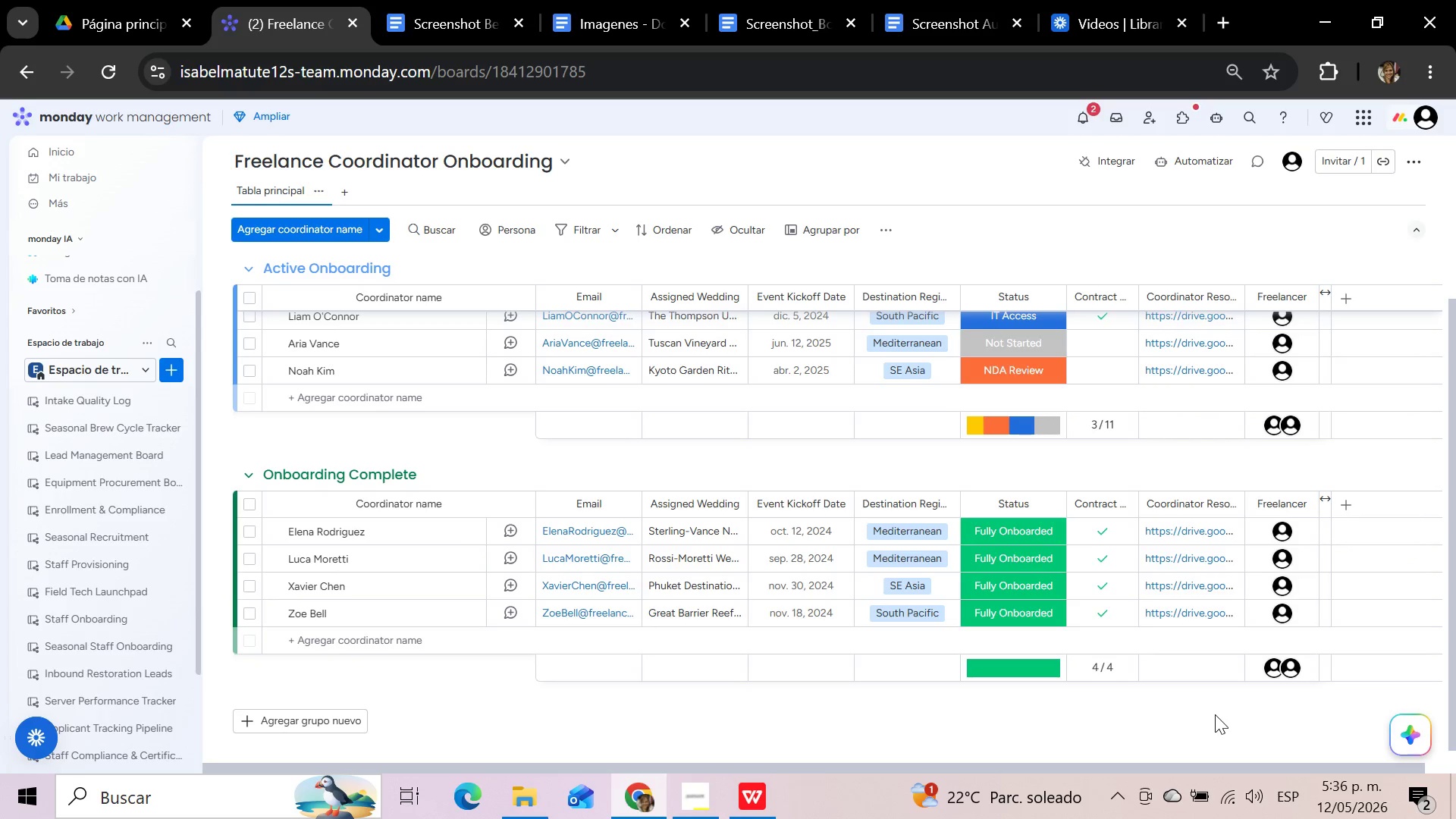 
scroll: coordinate [991, 671], scroll_direction: down, amount: 4.0
 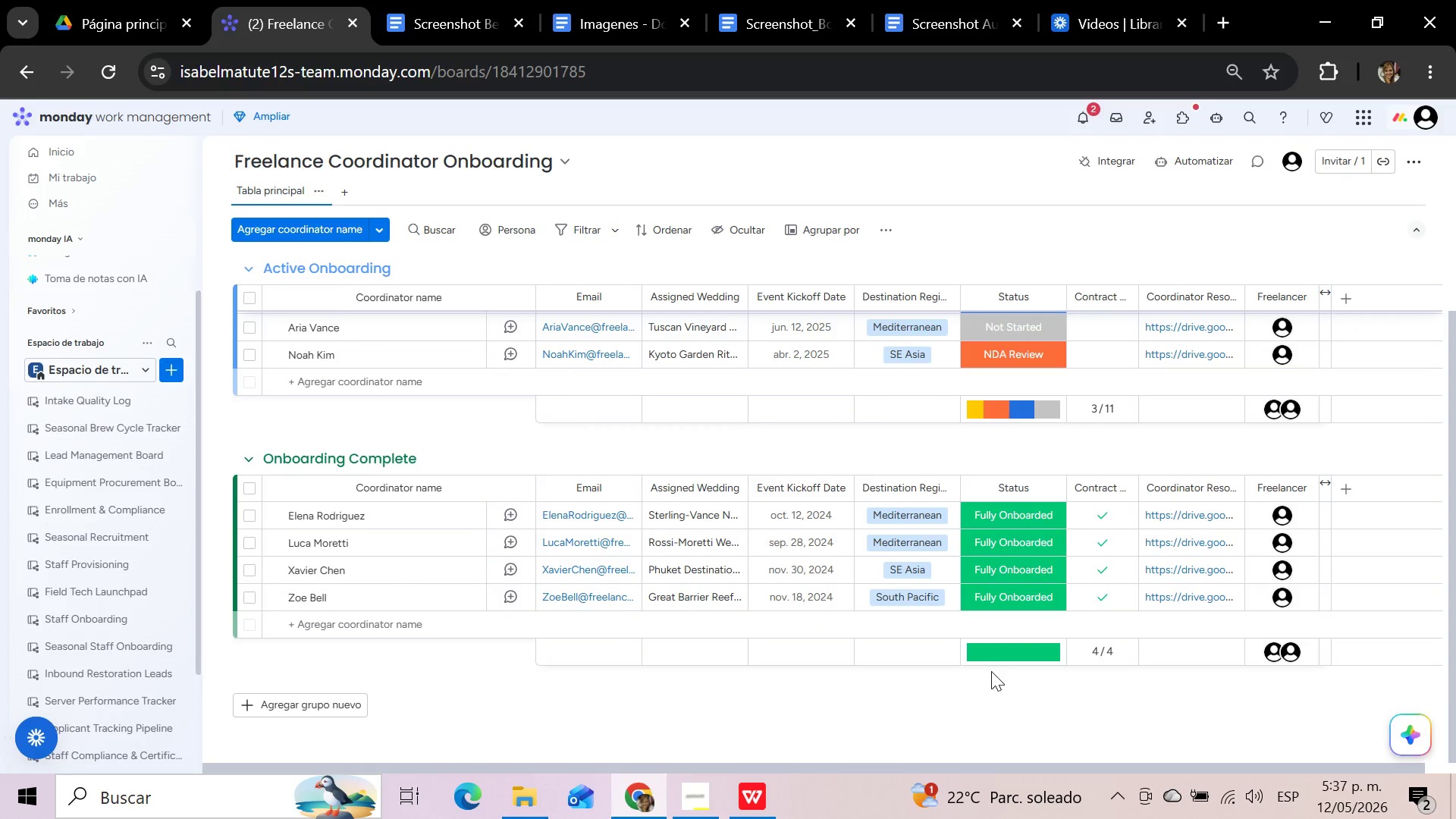 
scroll: coordinate [991, 671], scroll_direction: up, amount: 9.0
 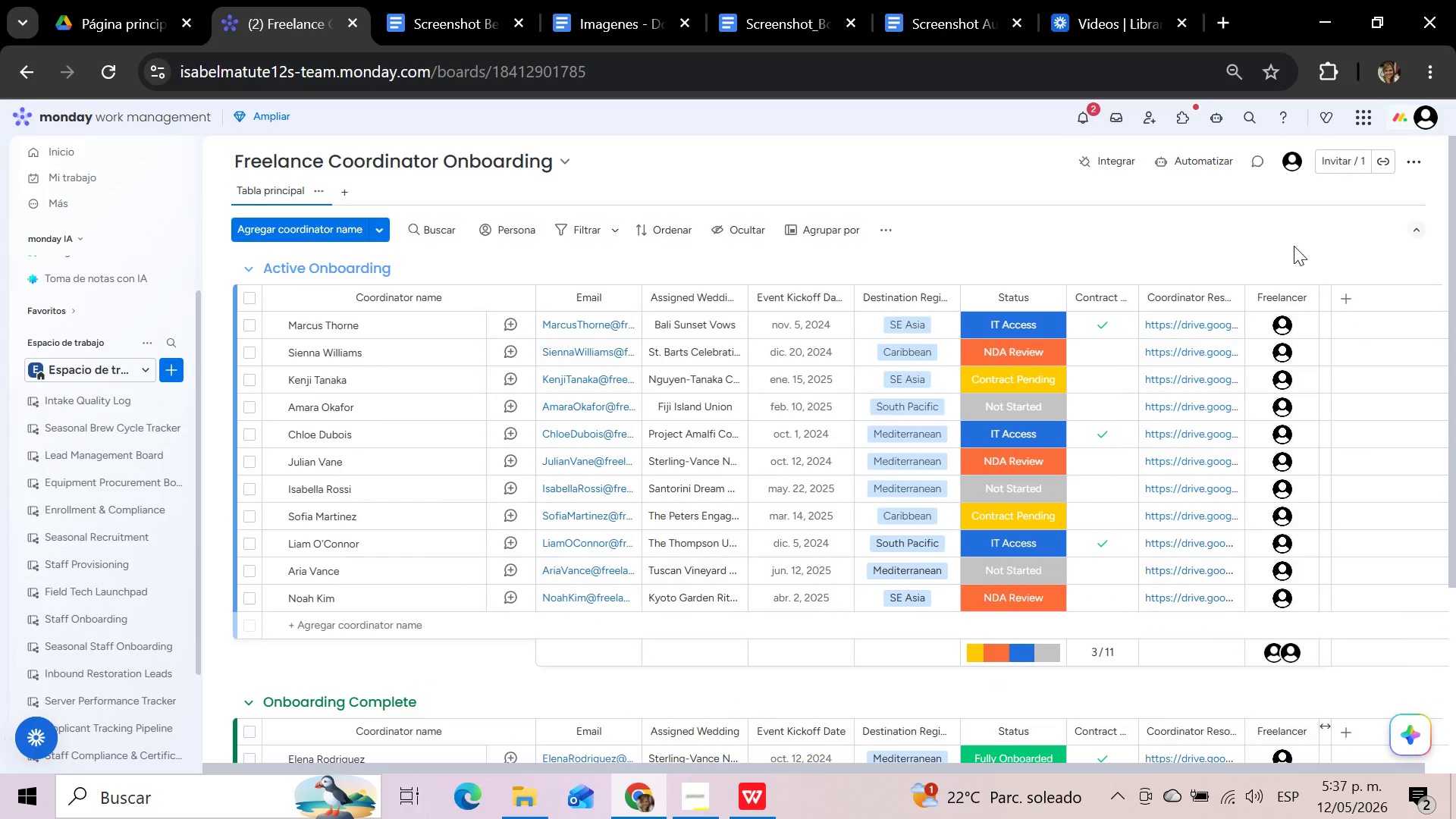 
mouse_move([1275, 297])
 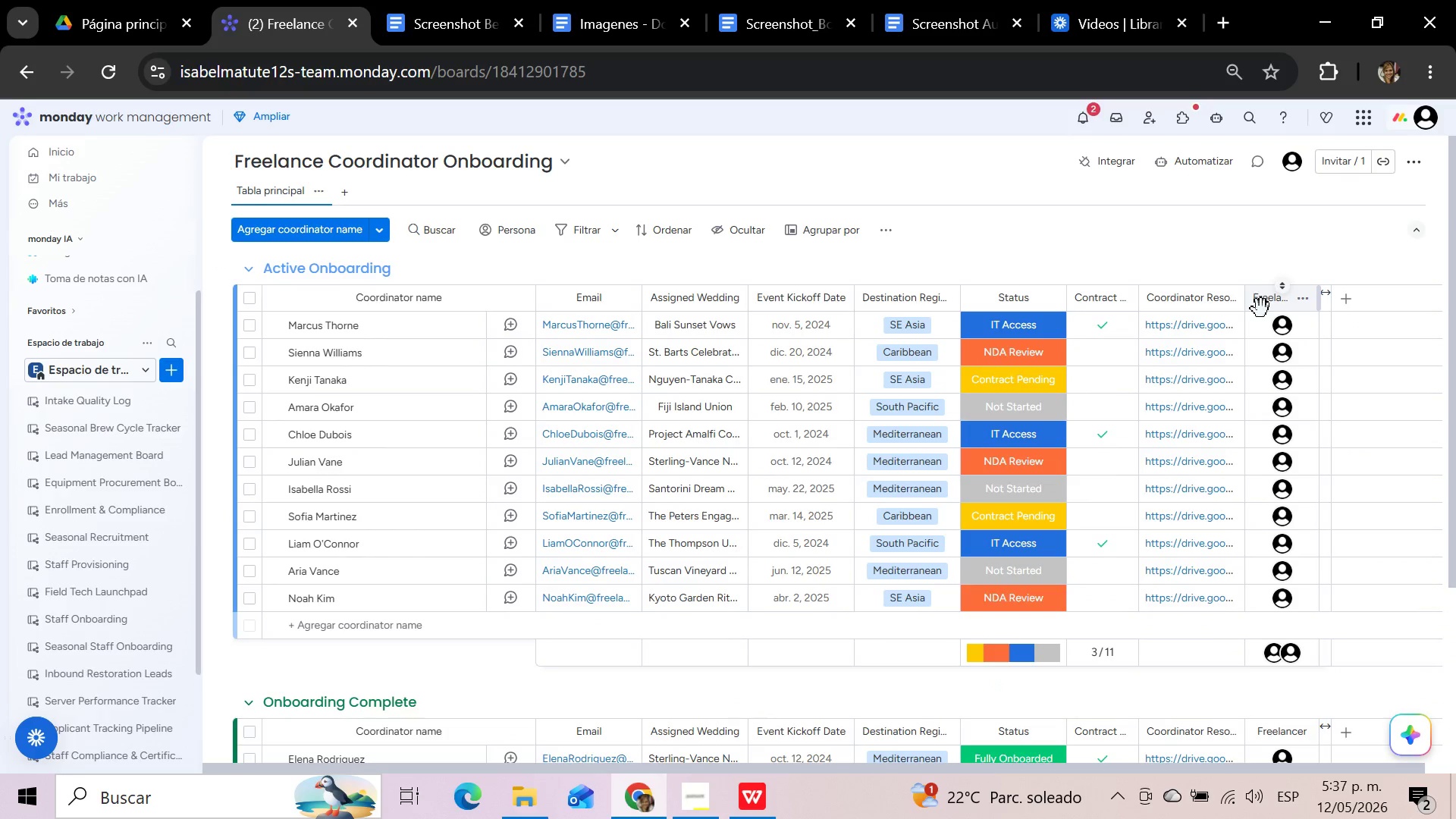 
left_click_drag(start_coordinate=[1261, 309], to_coordinate=[566, 314])
 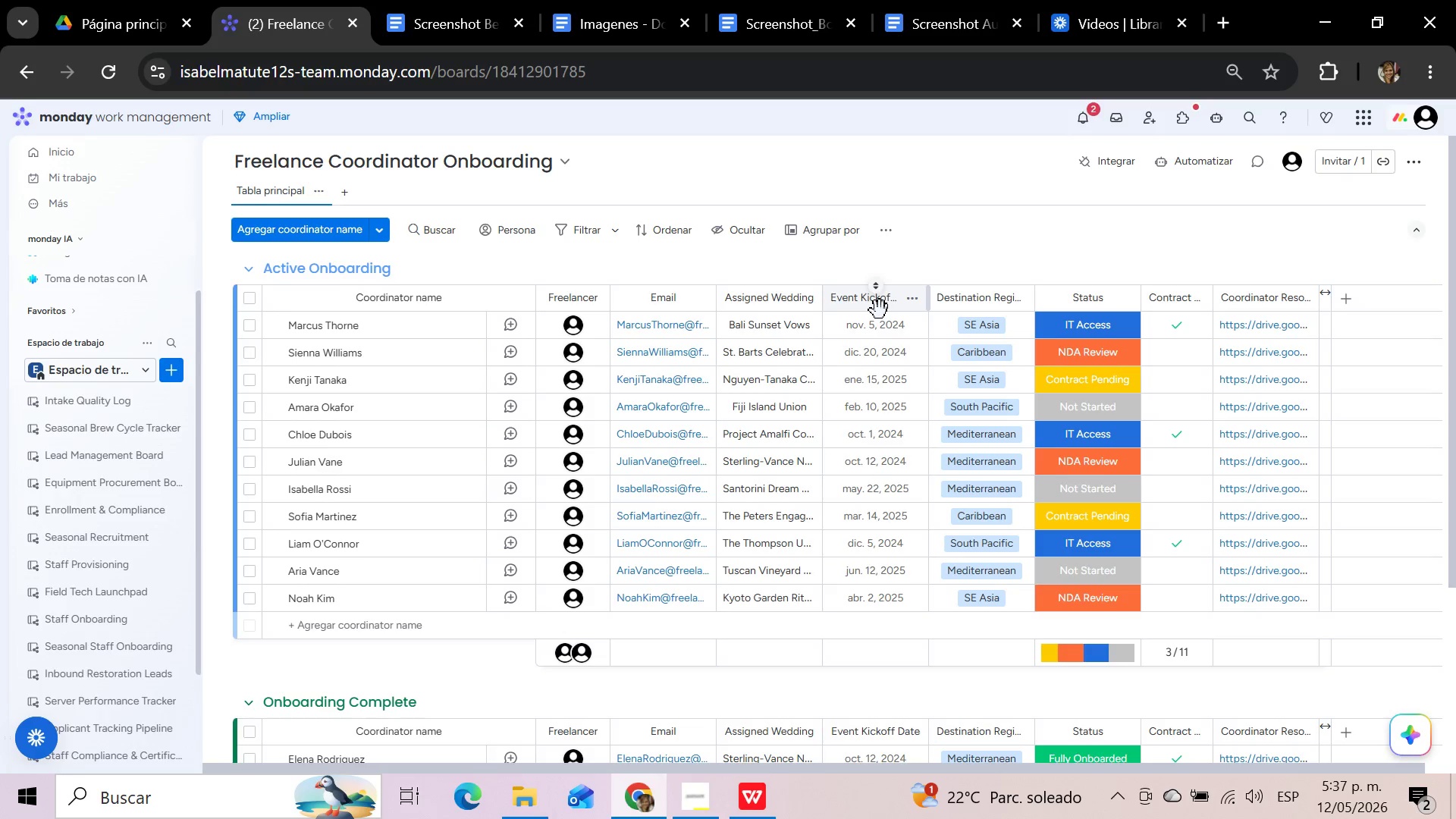 
wait(20.03)
 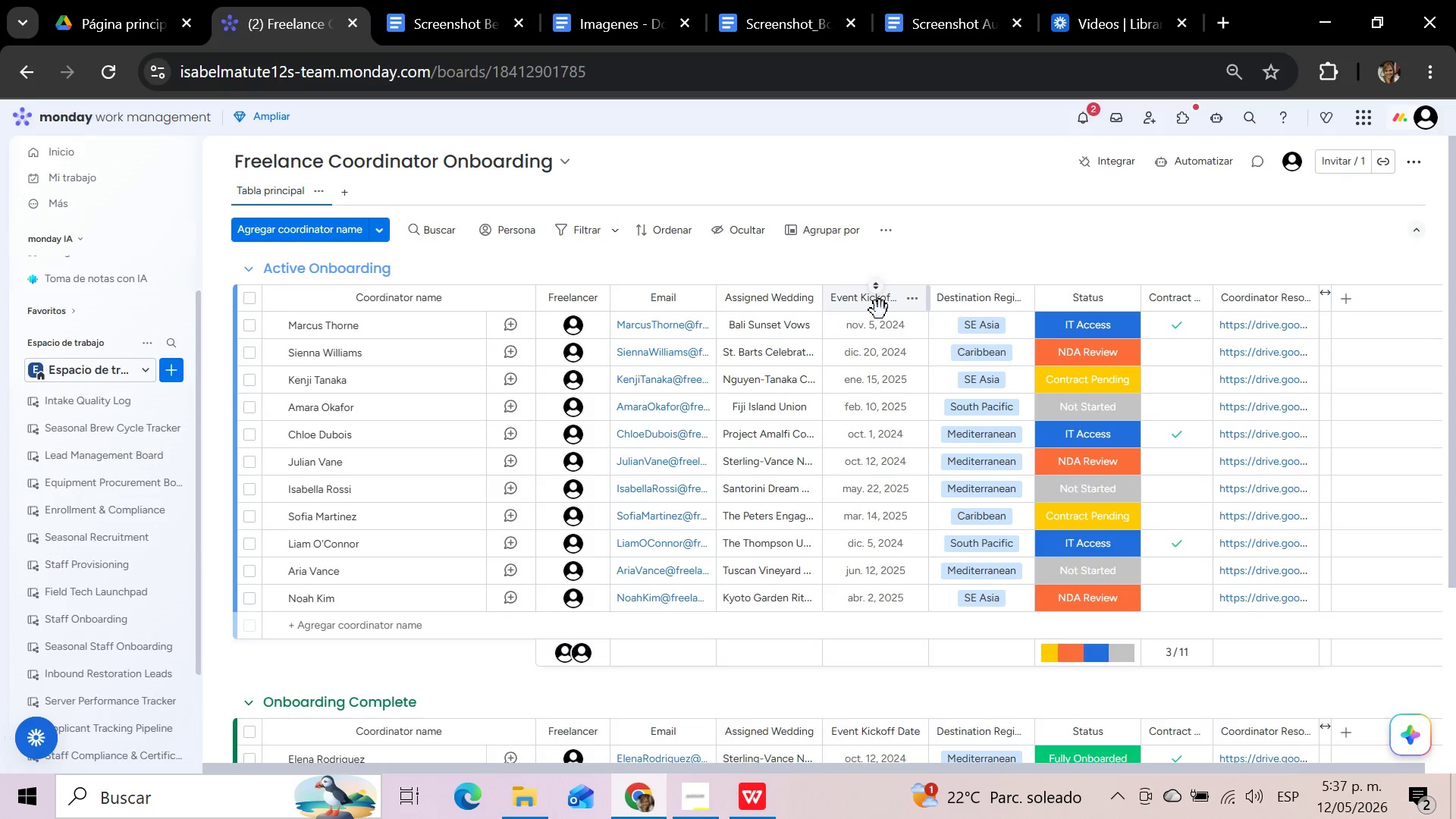 
left_click_drag(start_coordinate=[1214, 301], to_coordinate=[1252, 300])
 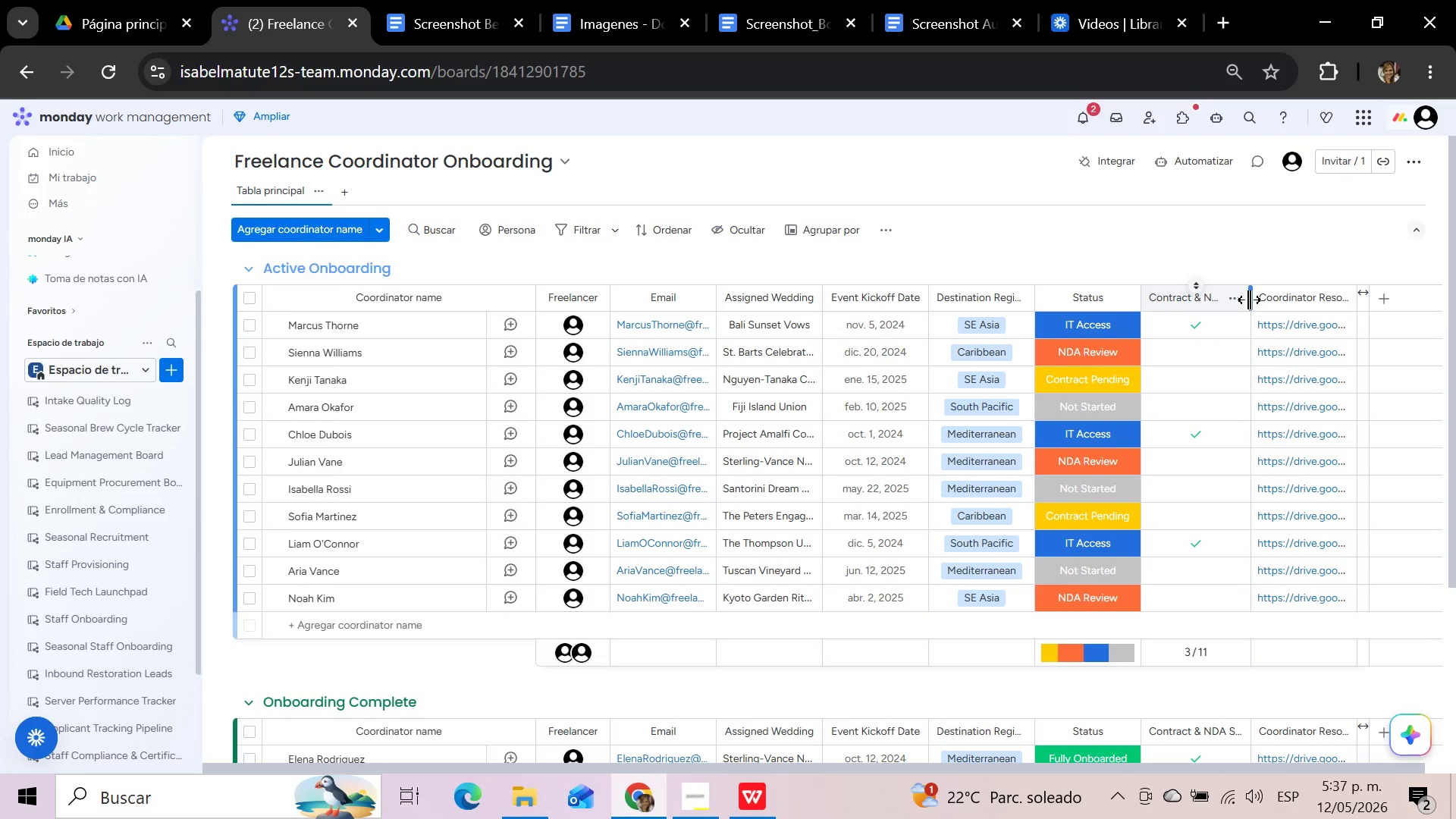 
left_click_drag(start_coordinate=[1250, 300], to_coordinate=[1276, 300])
 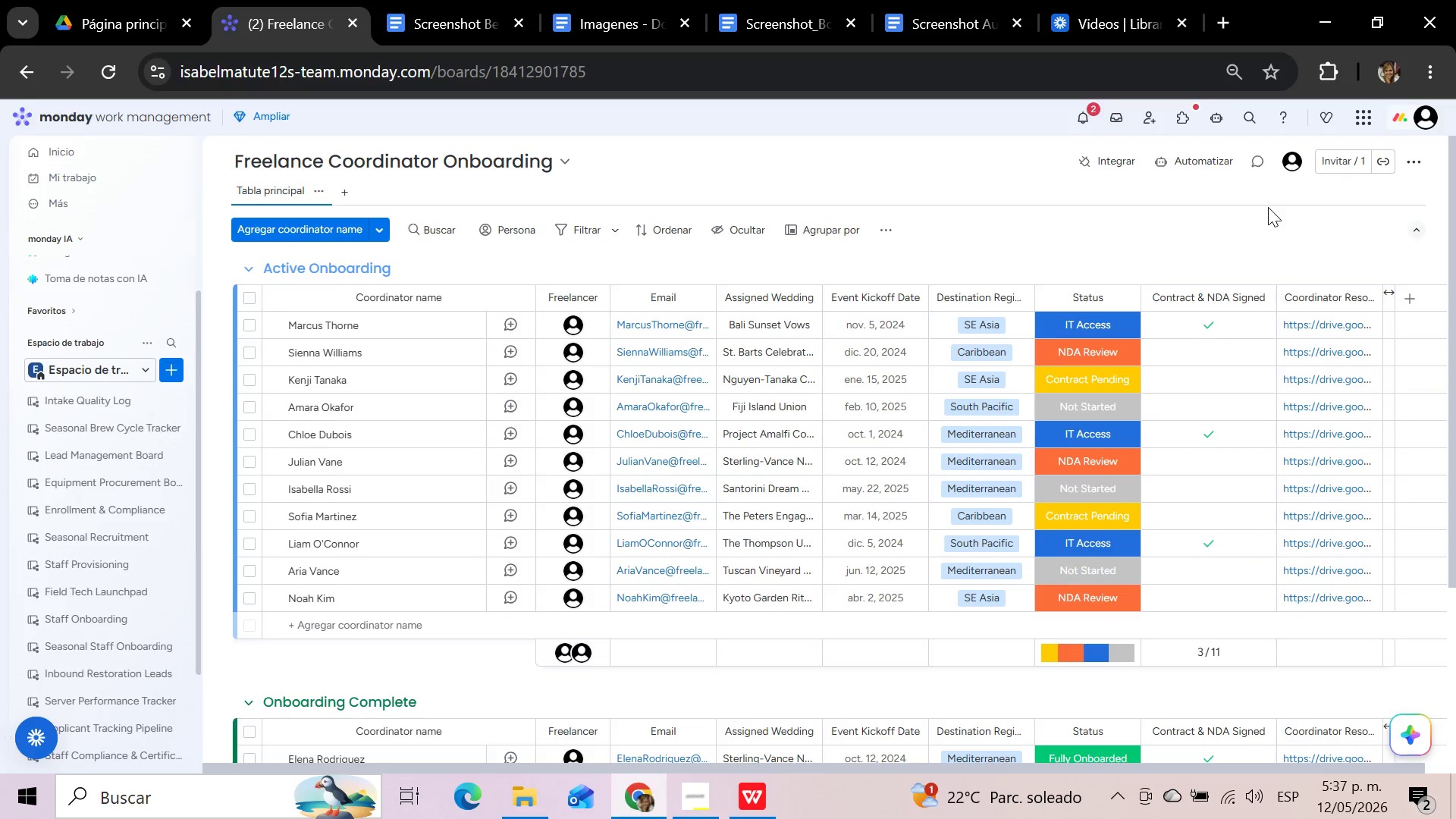 
wait(11.2)
 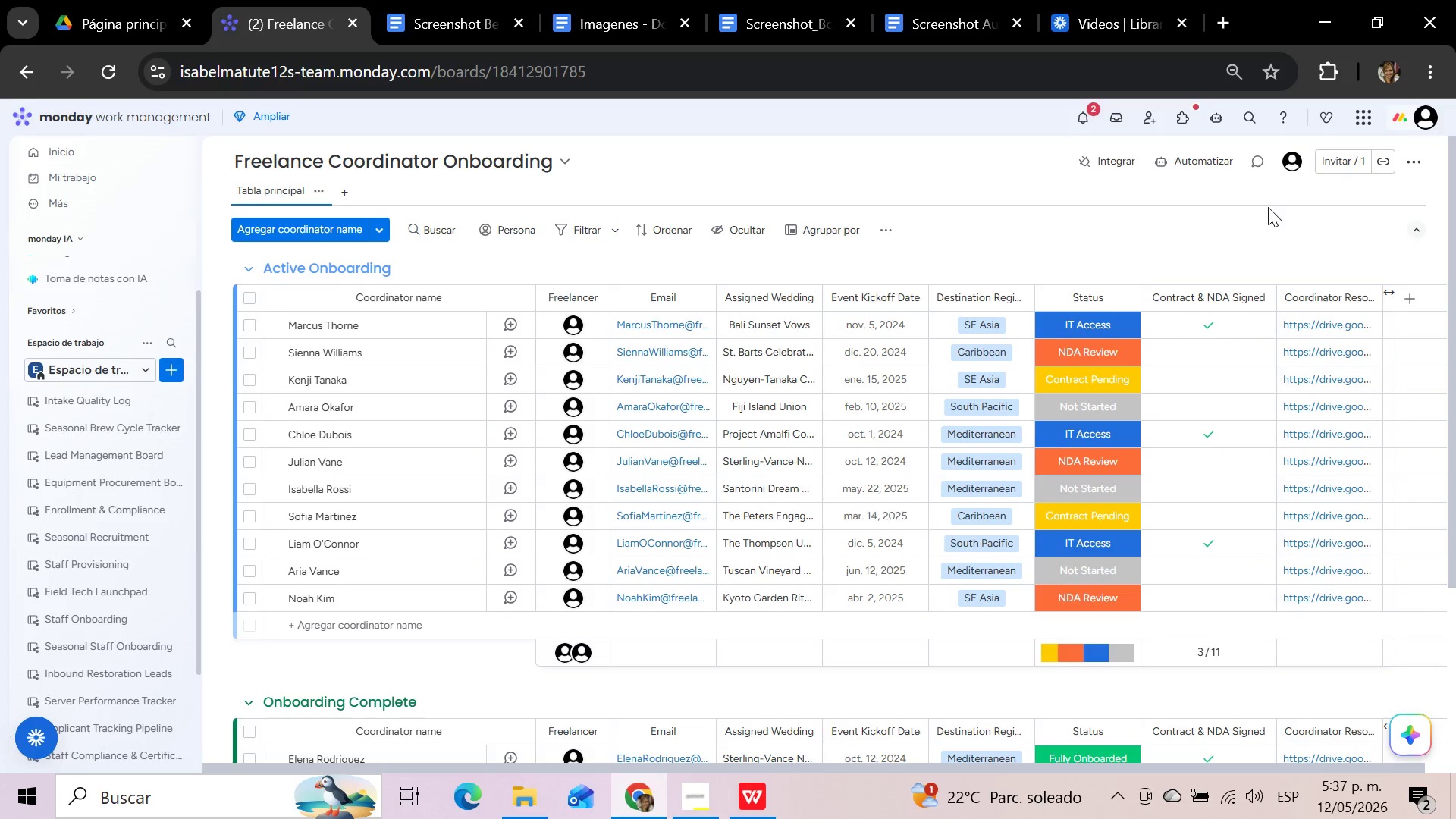 
left_click_drag(start_coordinate=[1274, 305], to_coordinate=[1246, 305])
 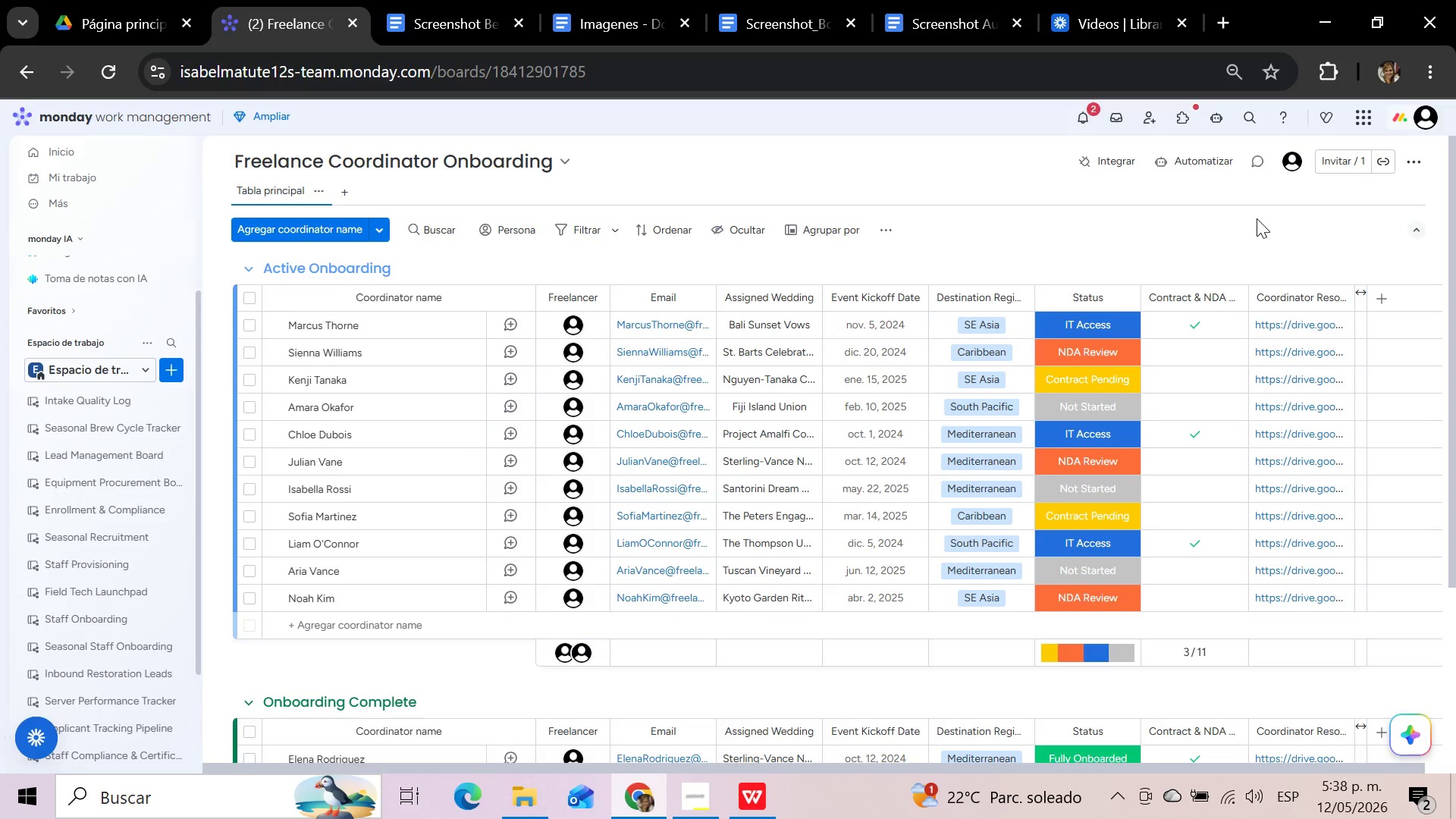 
wait(28.28)
 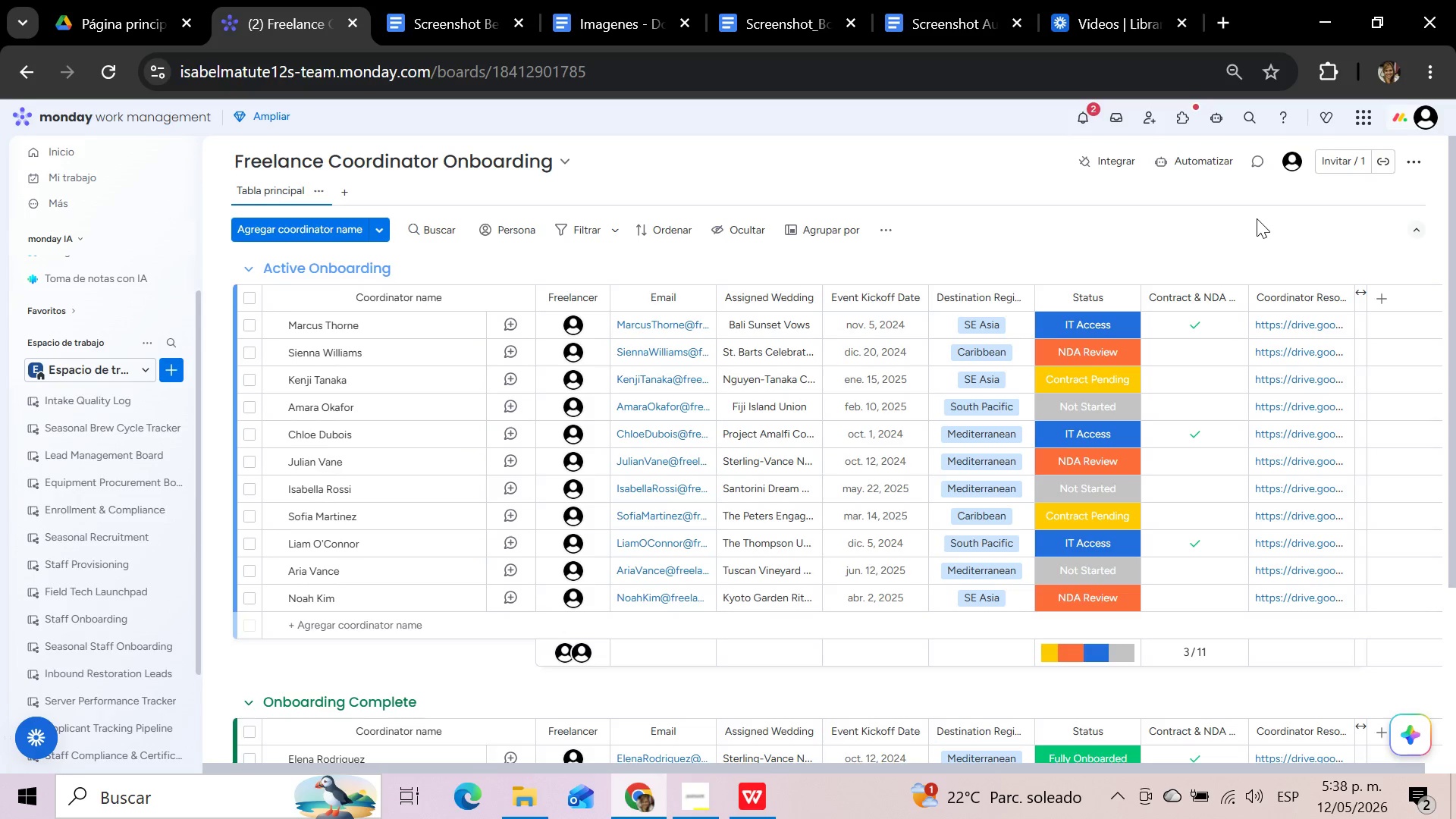 
left_click([1207, 164])
 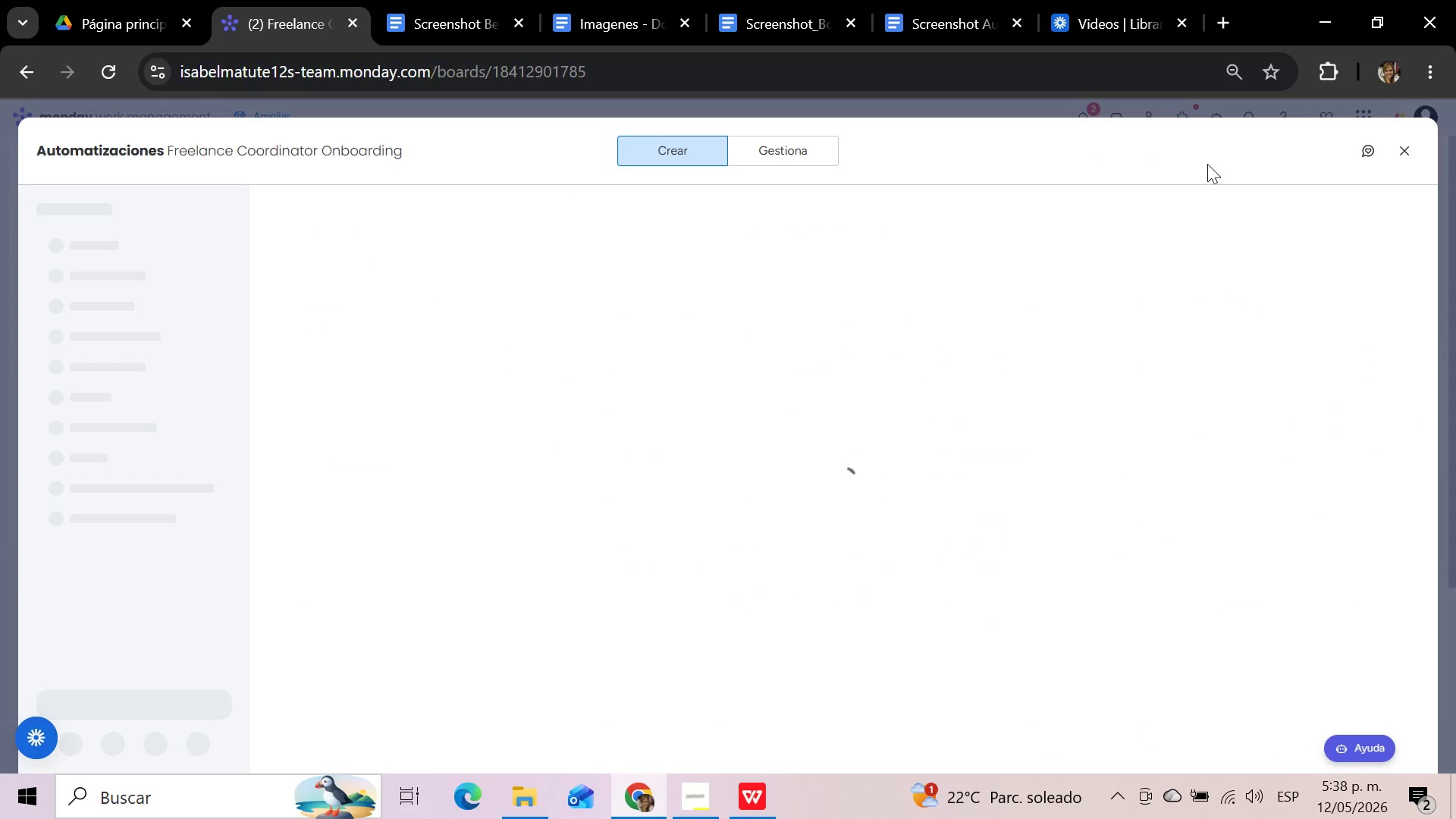 
wait(9.61)
 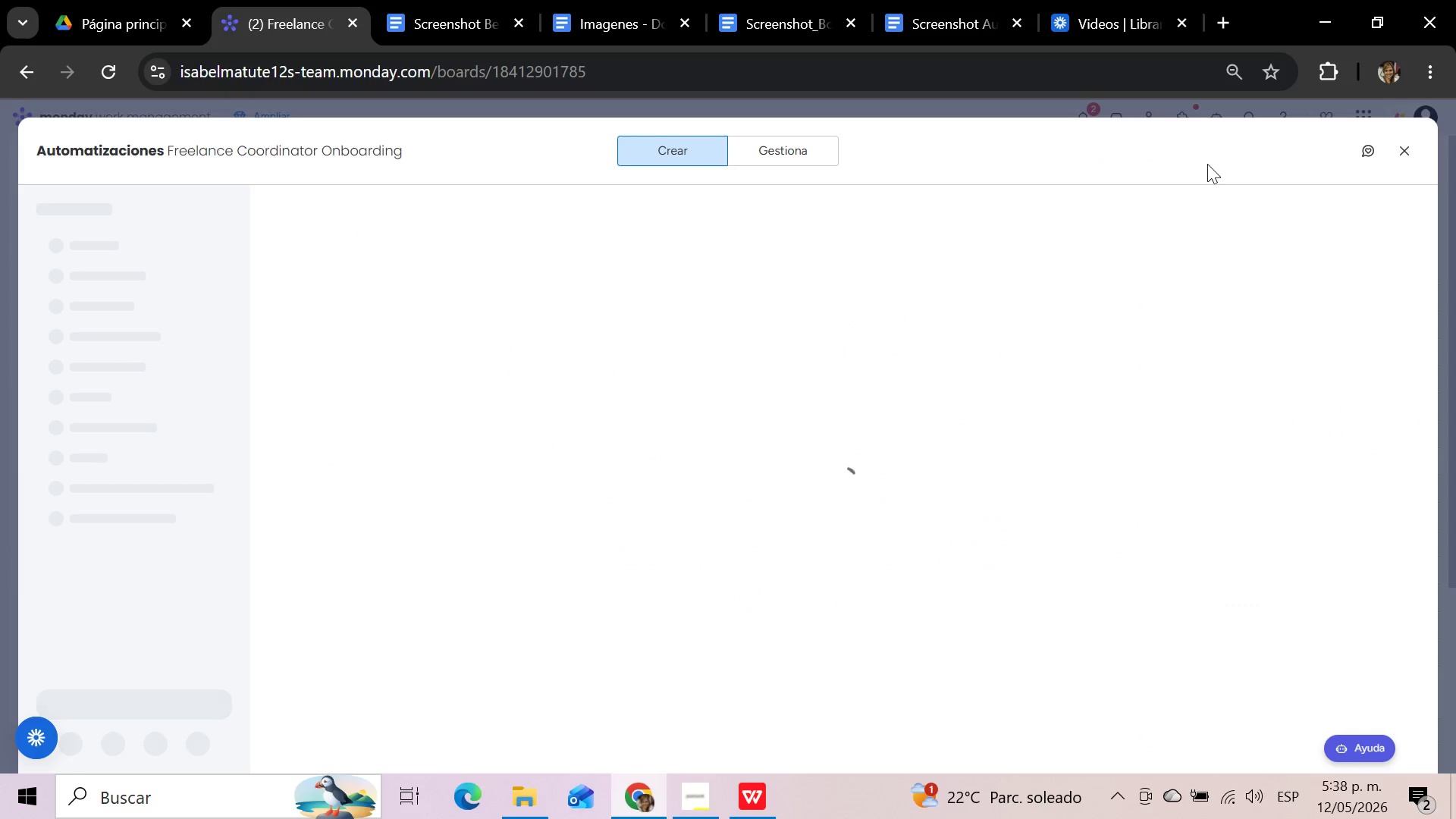 
left_click([406, 387])
 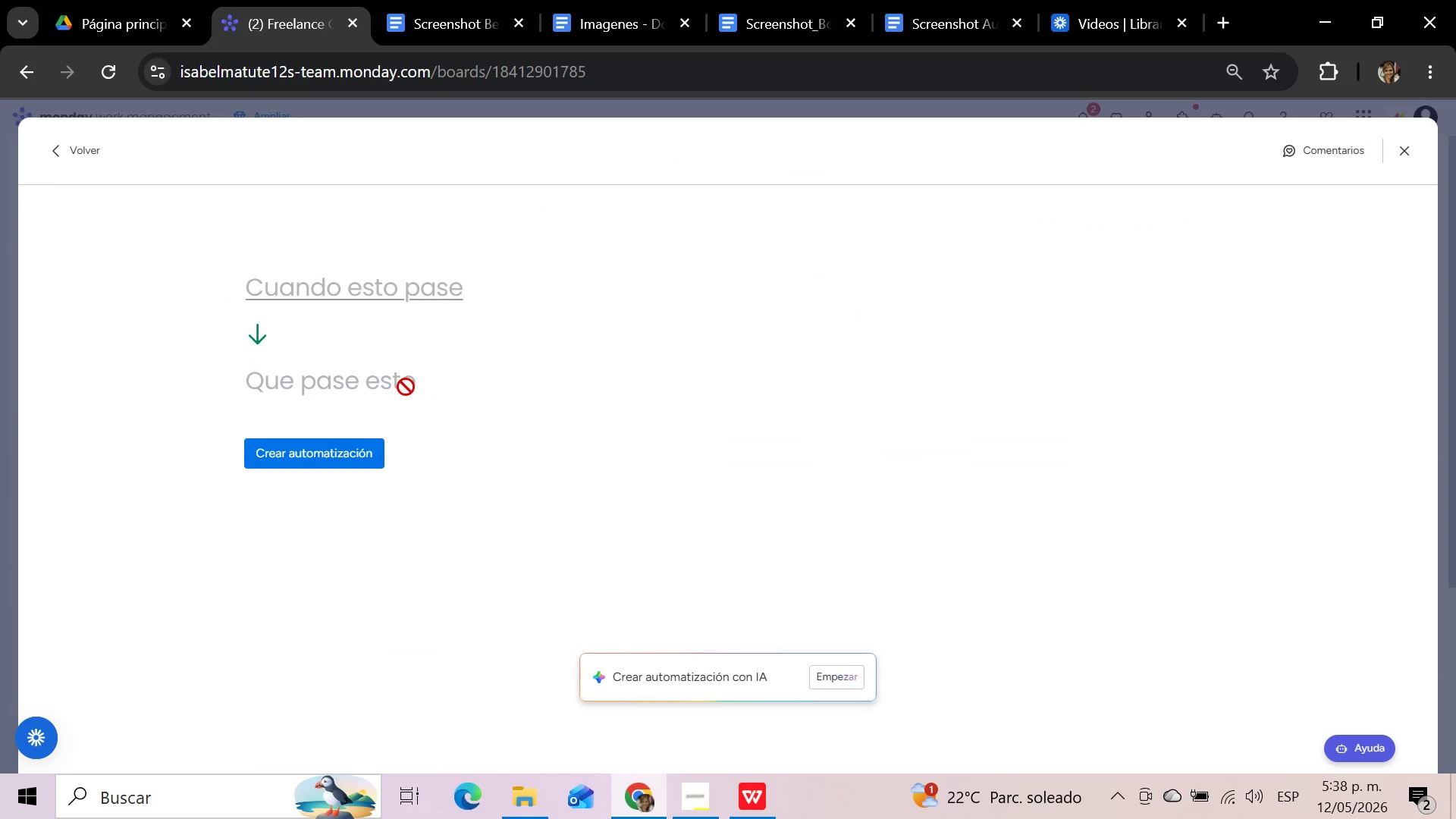 
wait(6.45)
 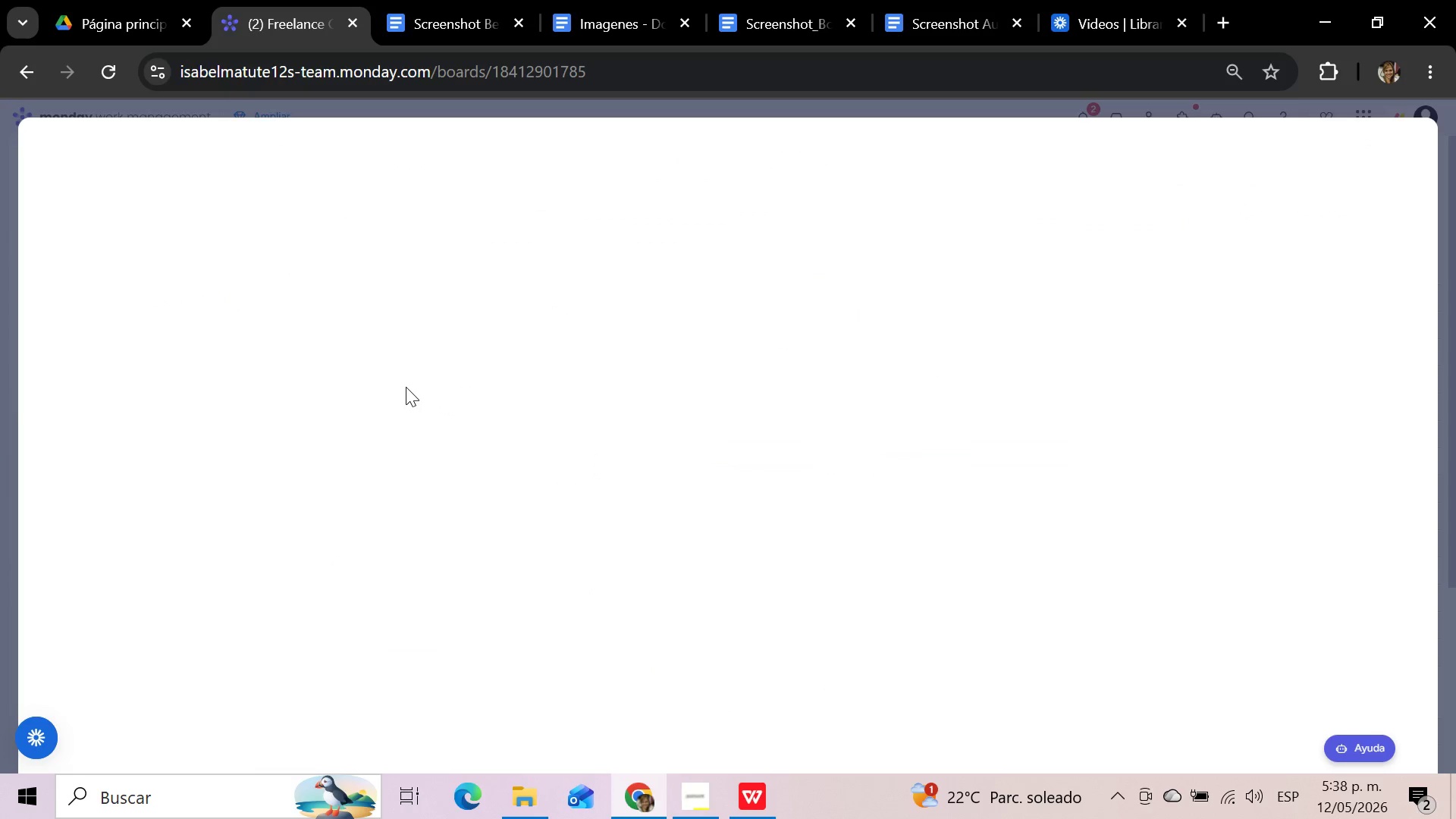 
left_click([423, 300])
 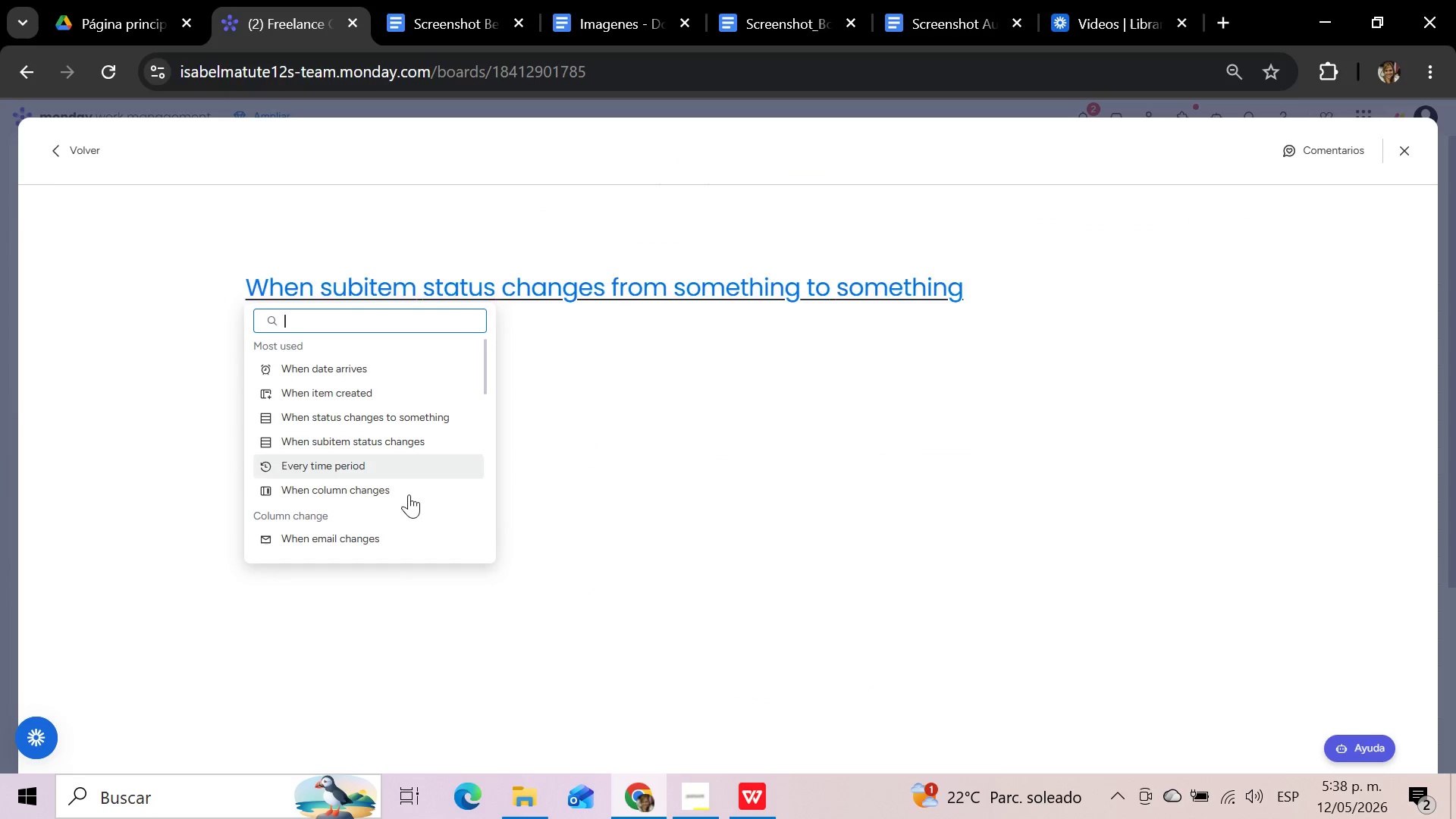 
left_click([404, 487])
 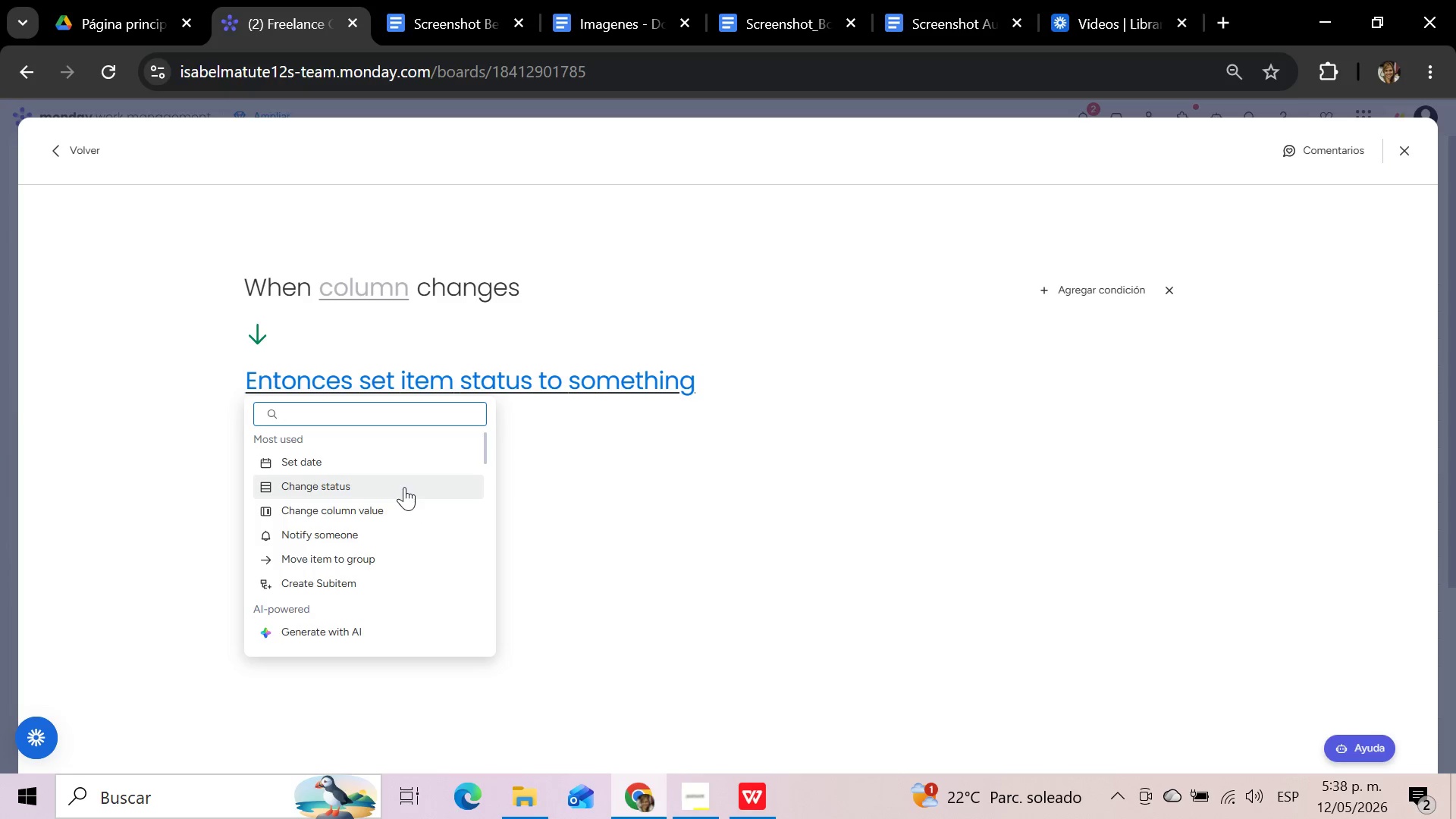 
left_click([404, 487])
 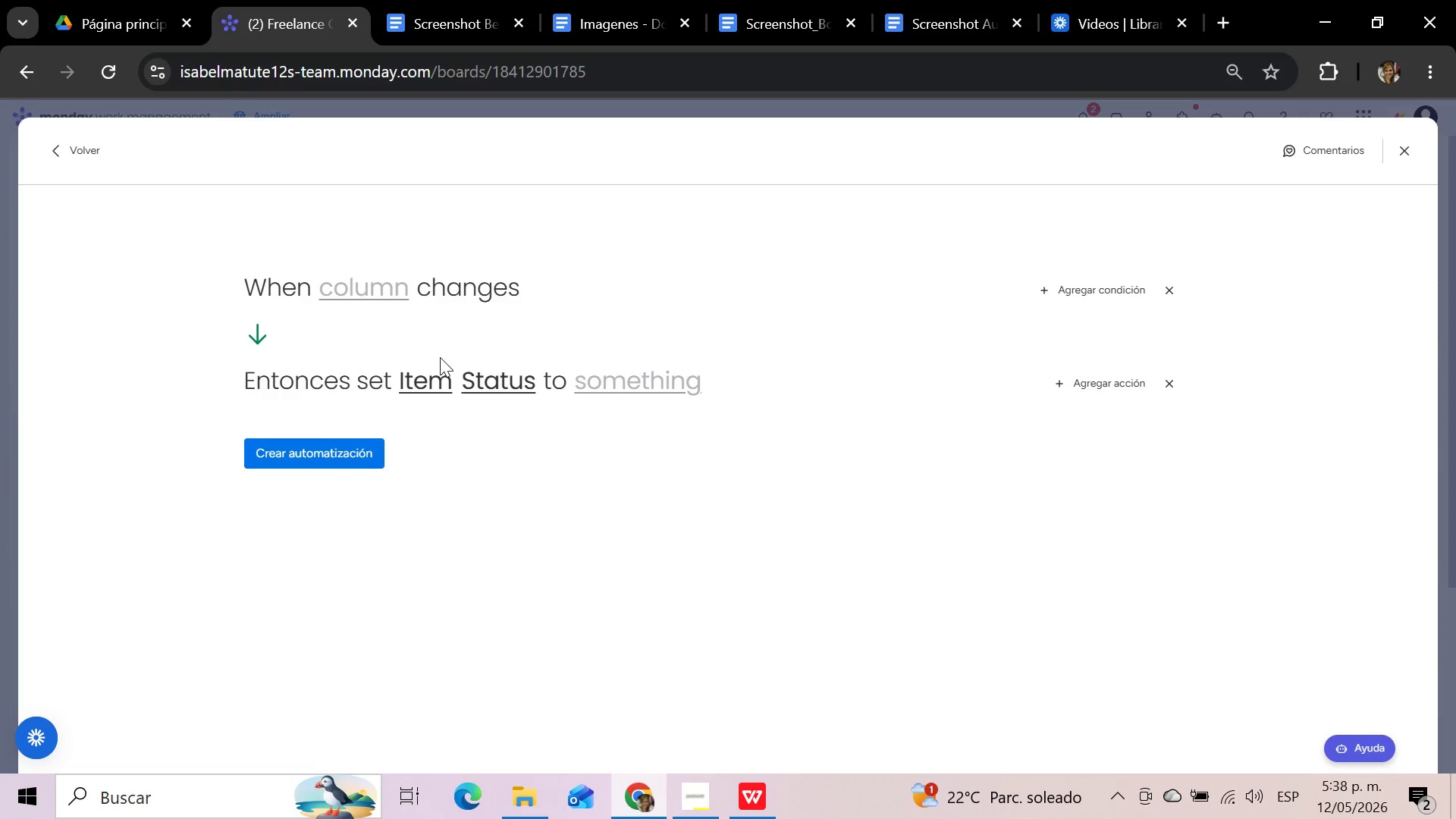 
left_click([385, 287])
 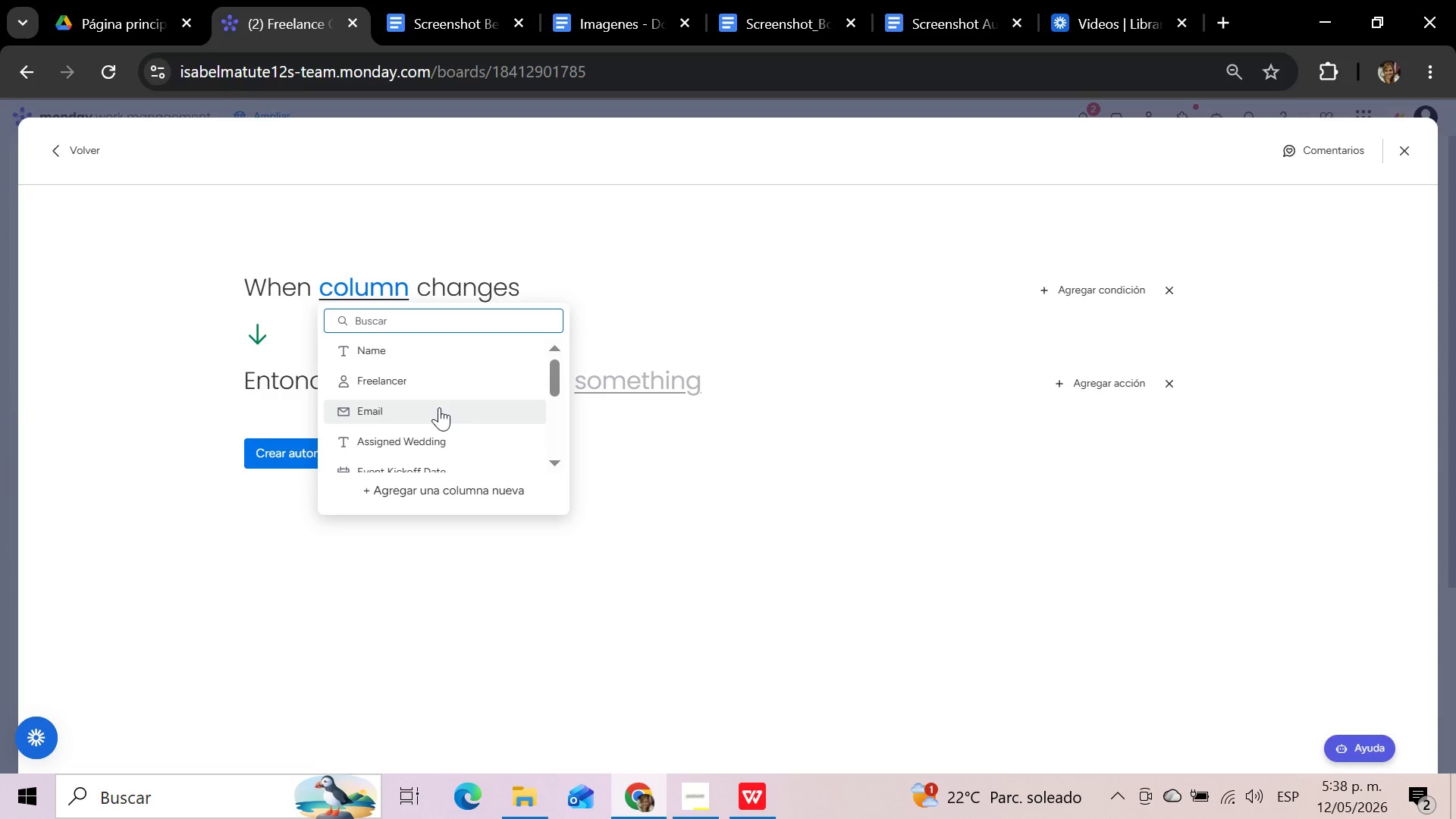 
scroll: coordinate [439, 413], scroll_direction: down, amount: 1.0
 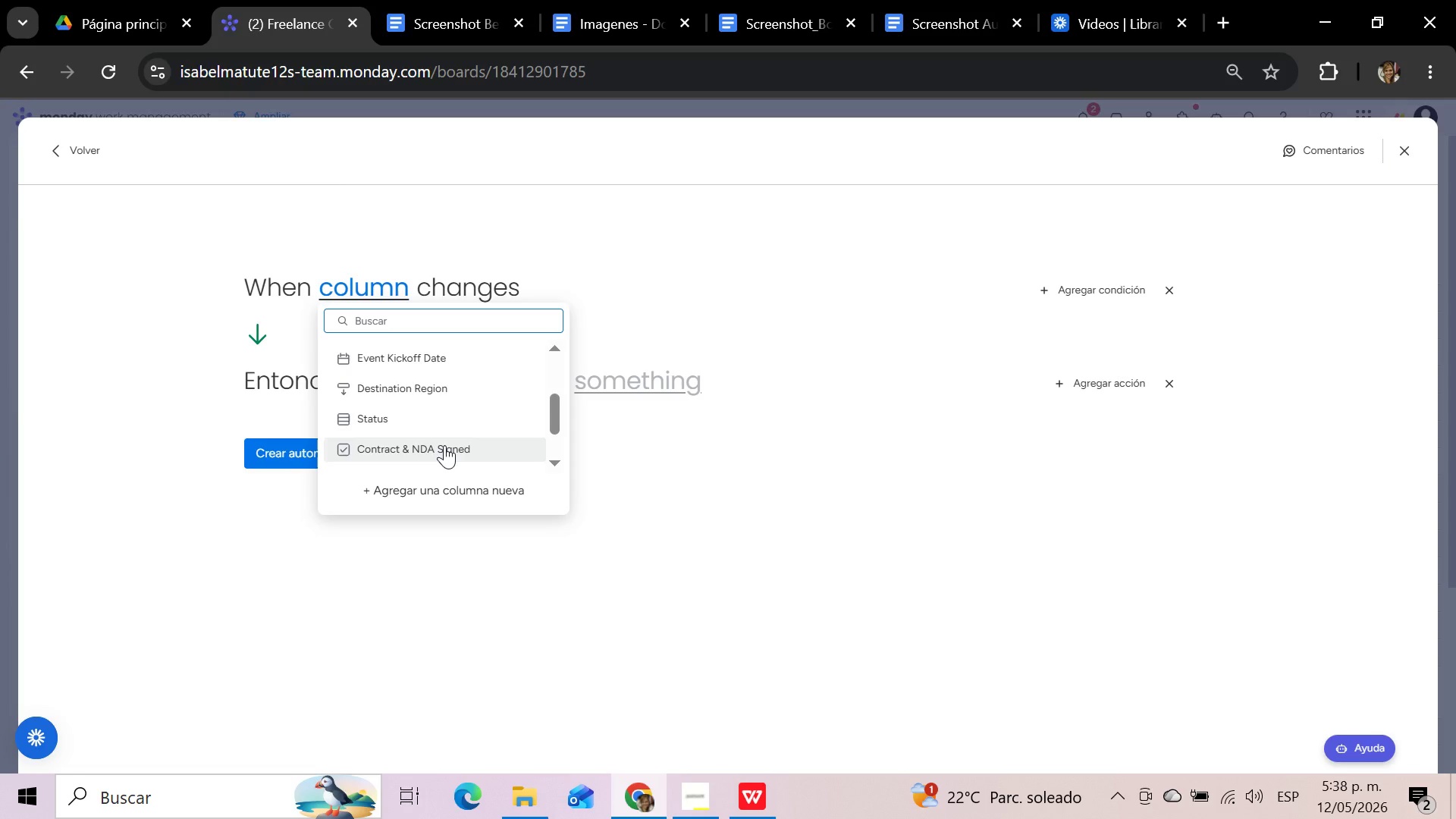 
left_click([444, 445])
 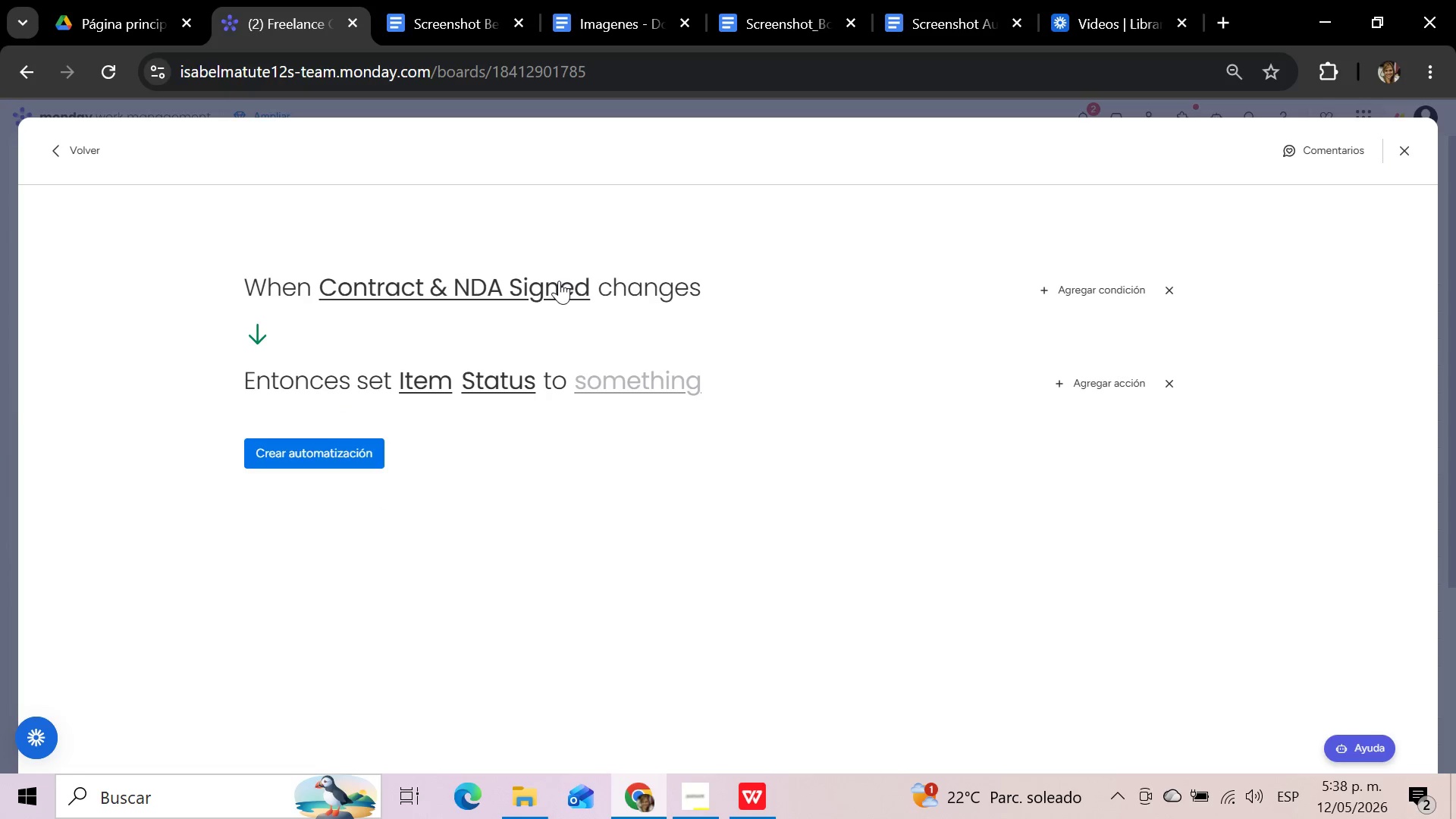 
left_click([649, 296])
 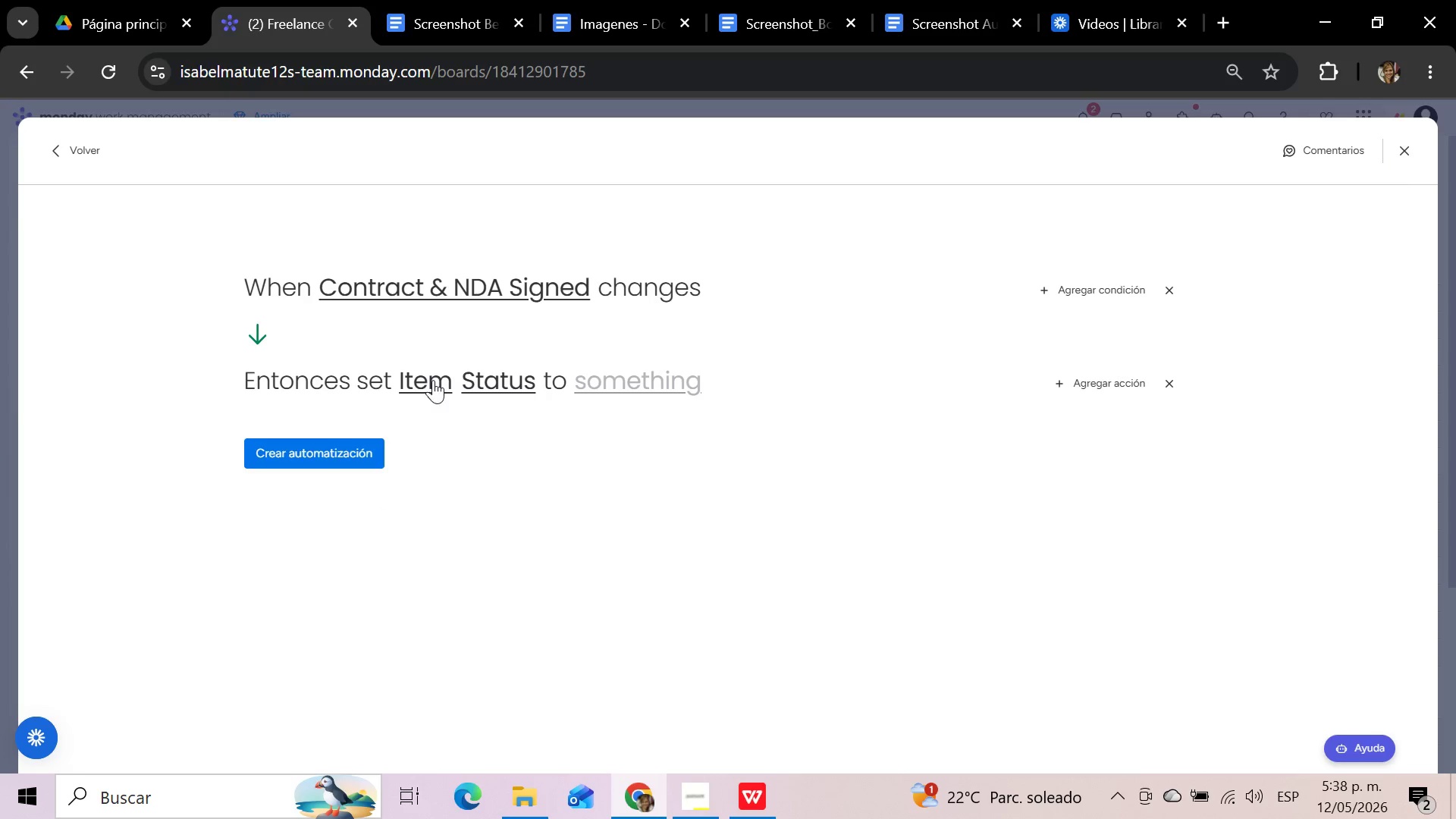 
left_click([633, 387])
 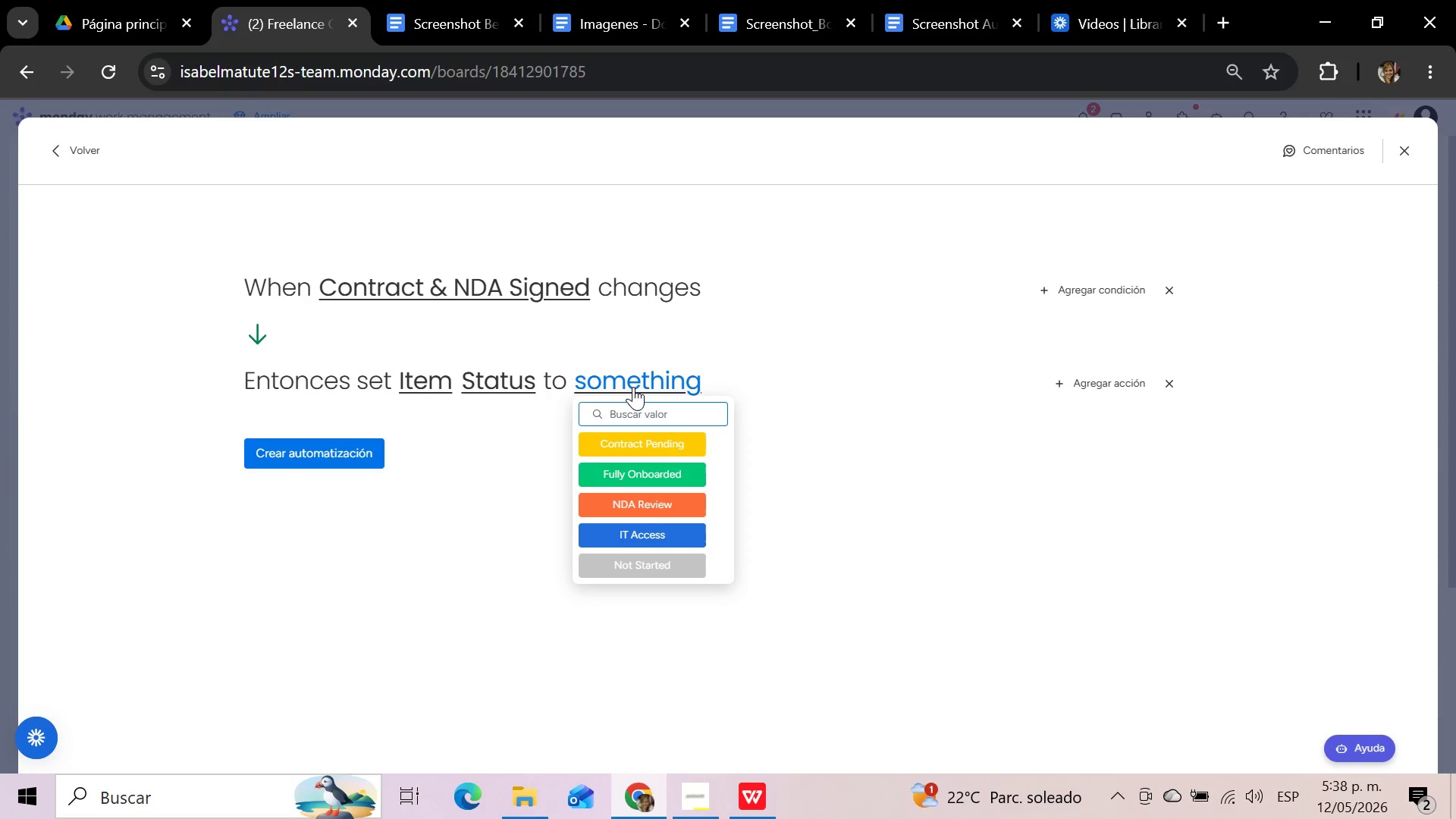 
left_click([636, 530])
 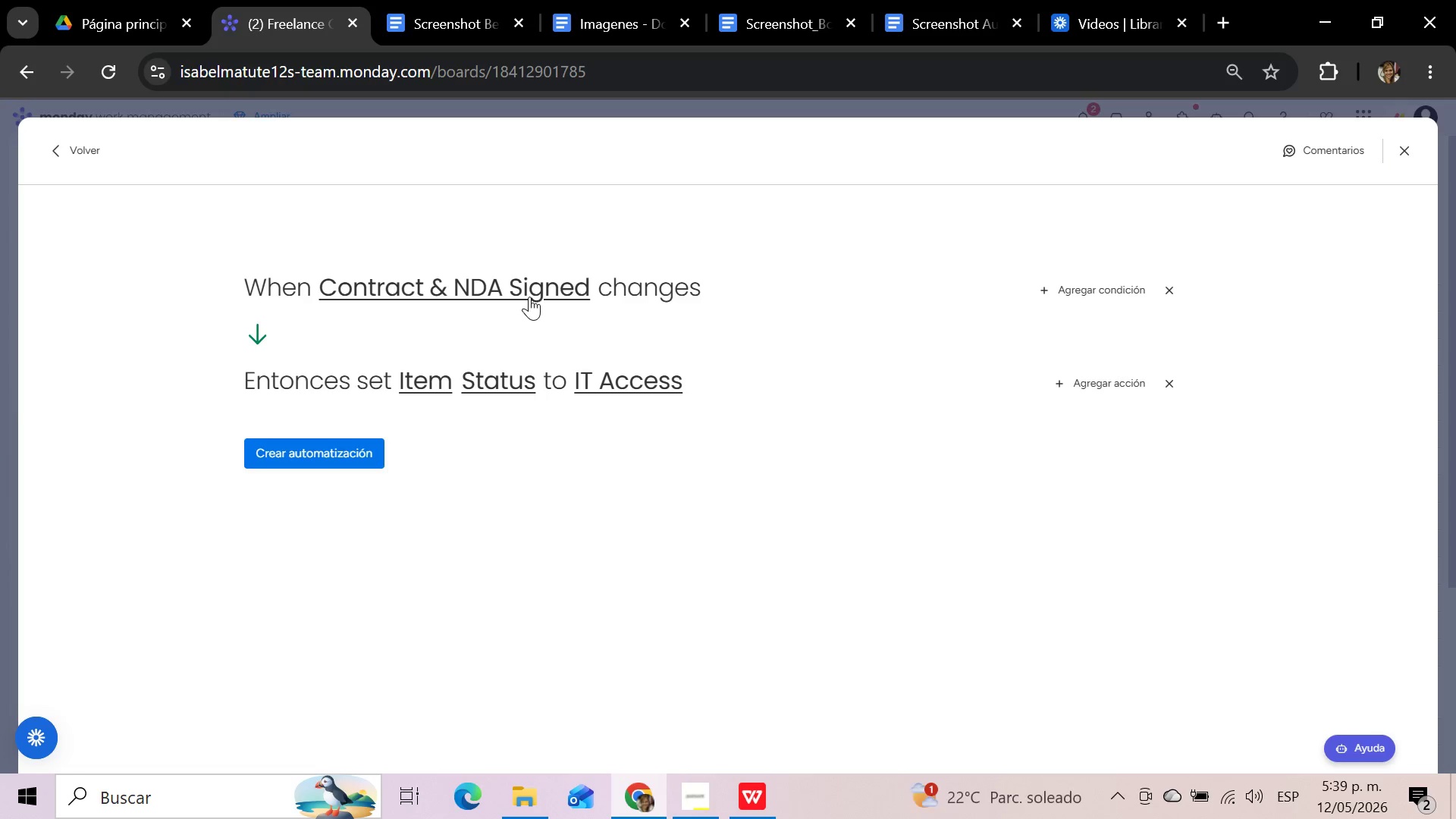 
wait(6.3)
 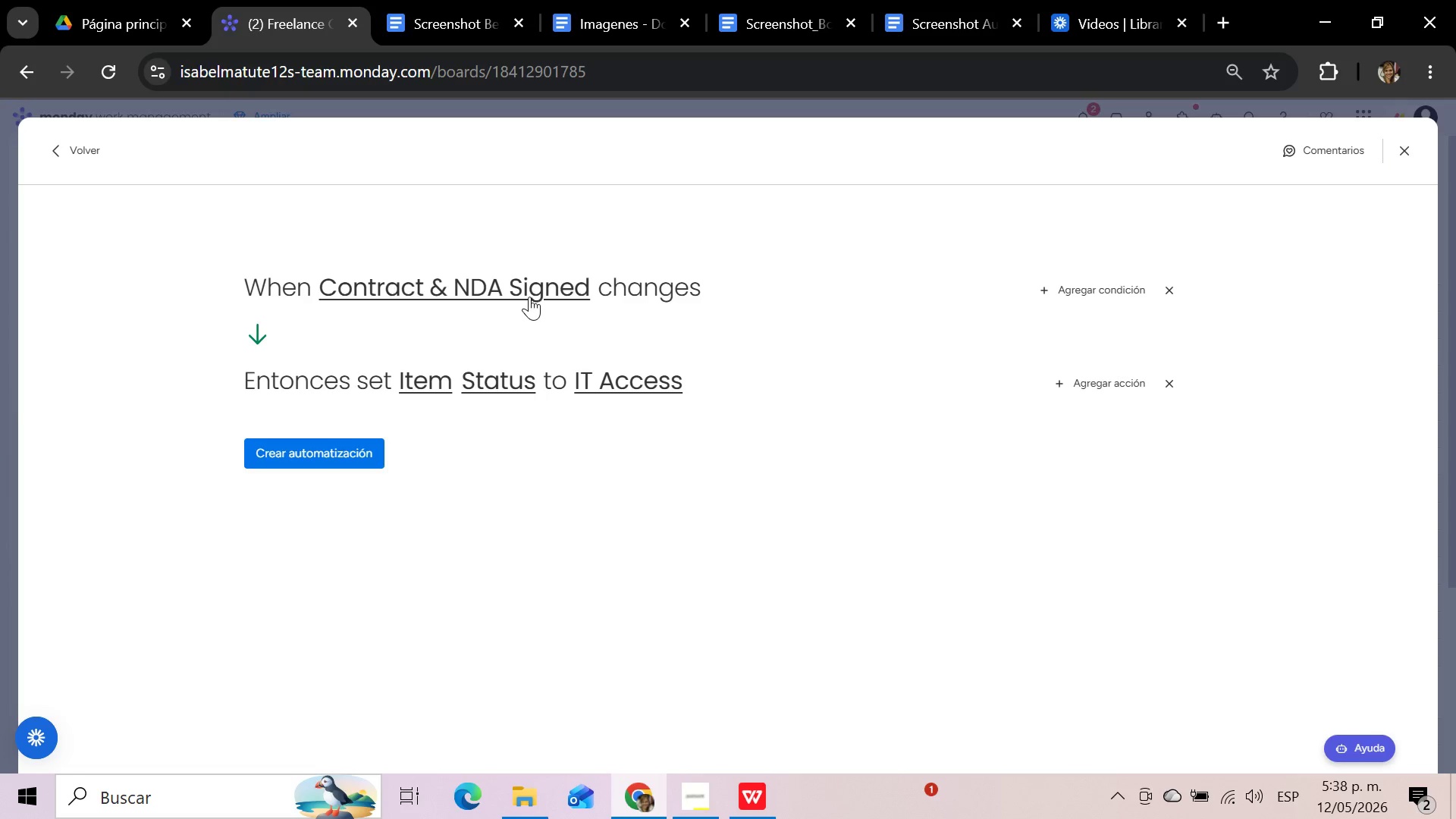 
left_click([529, 297])
 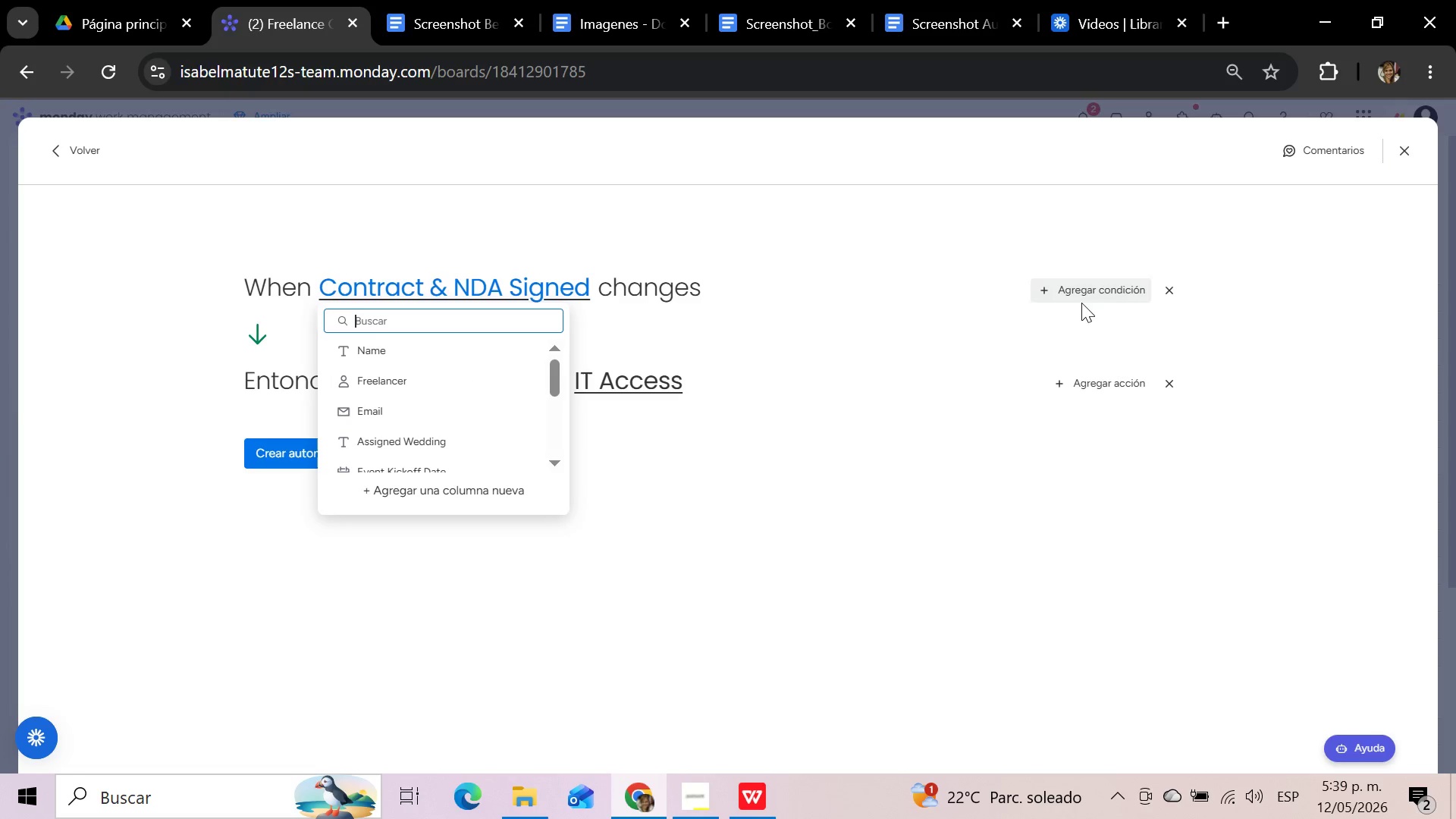 
left_click([1172, 290])
 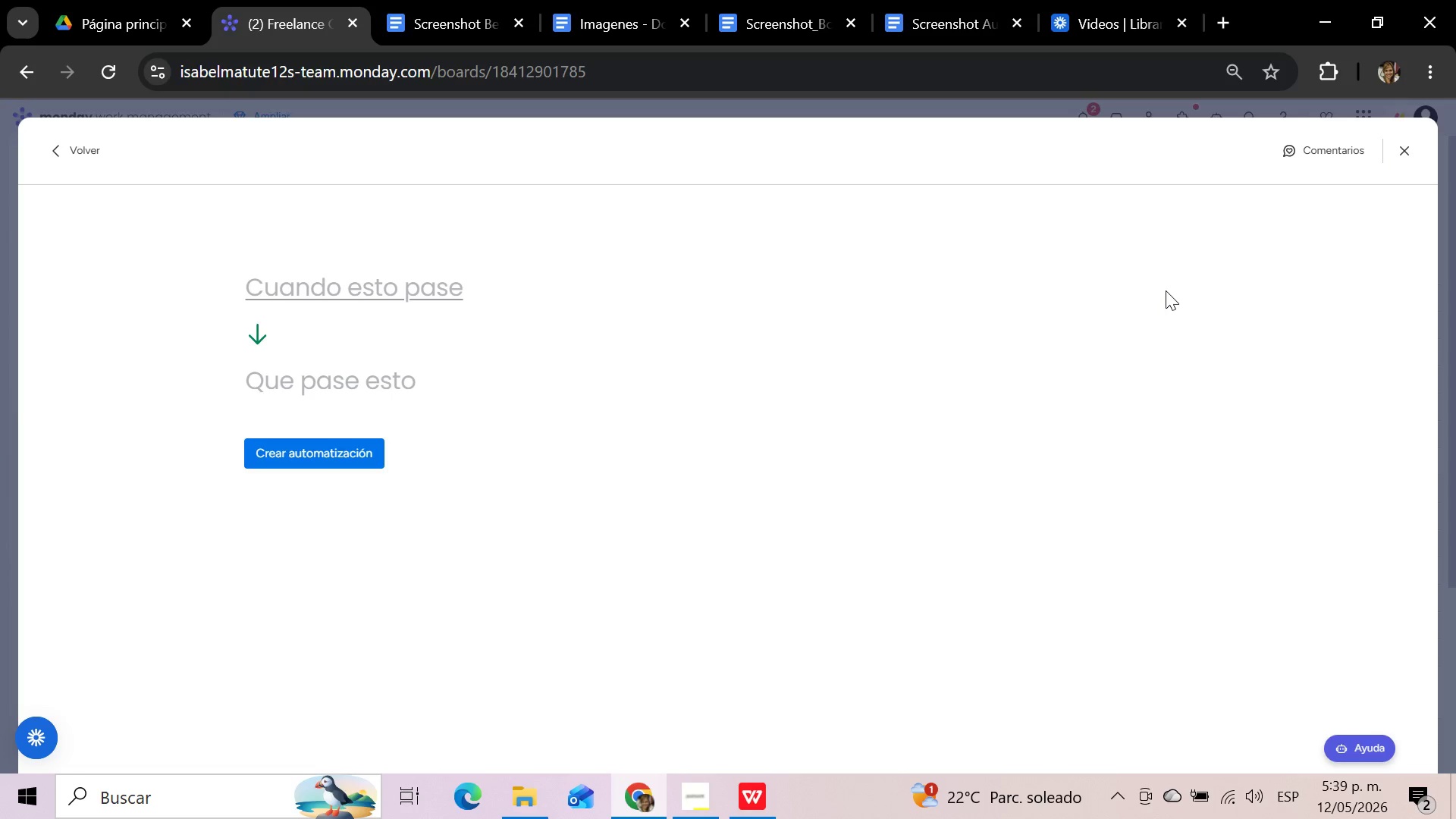 
left_click([332, 295])
 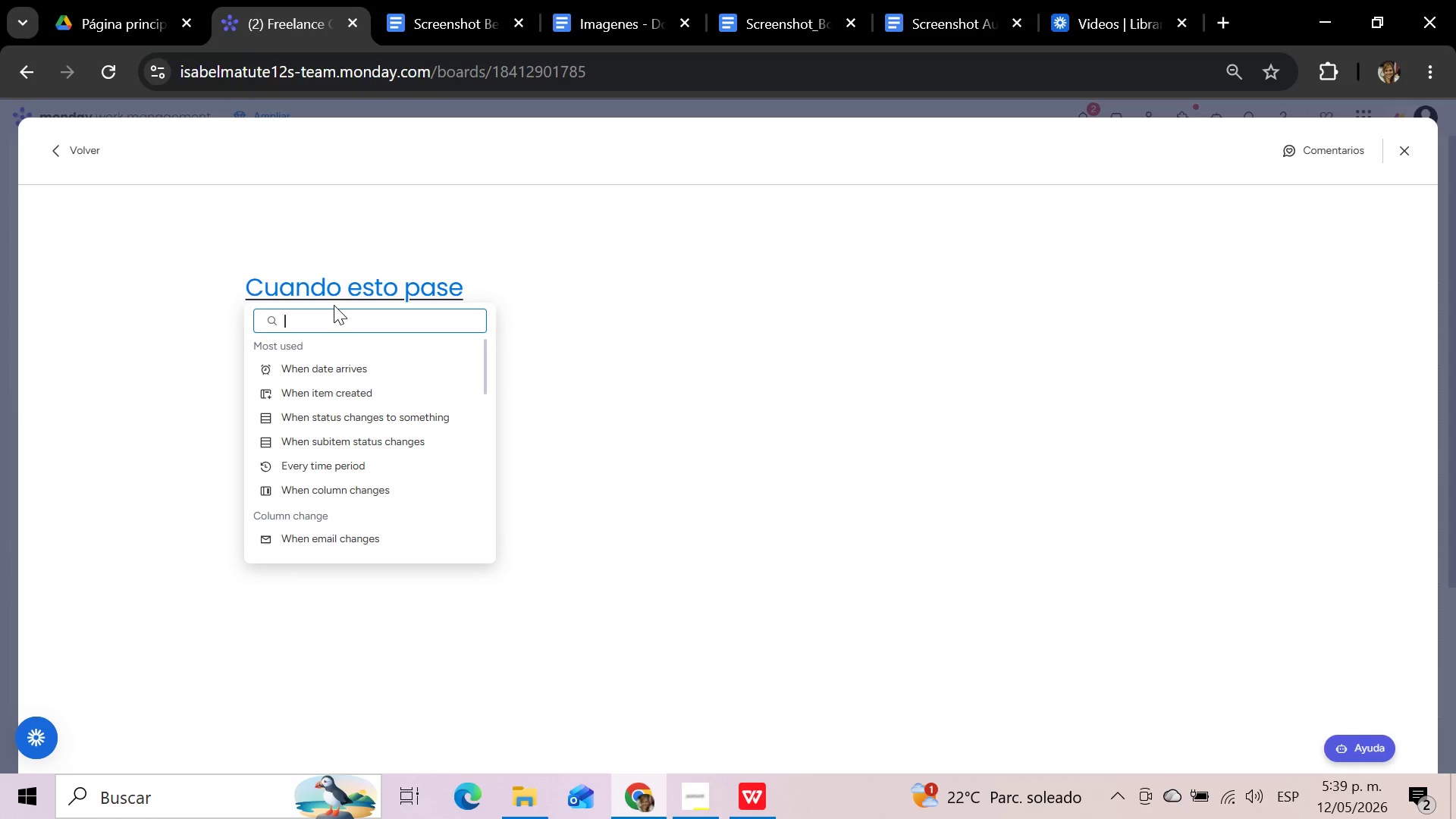 
wait(6.58)
 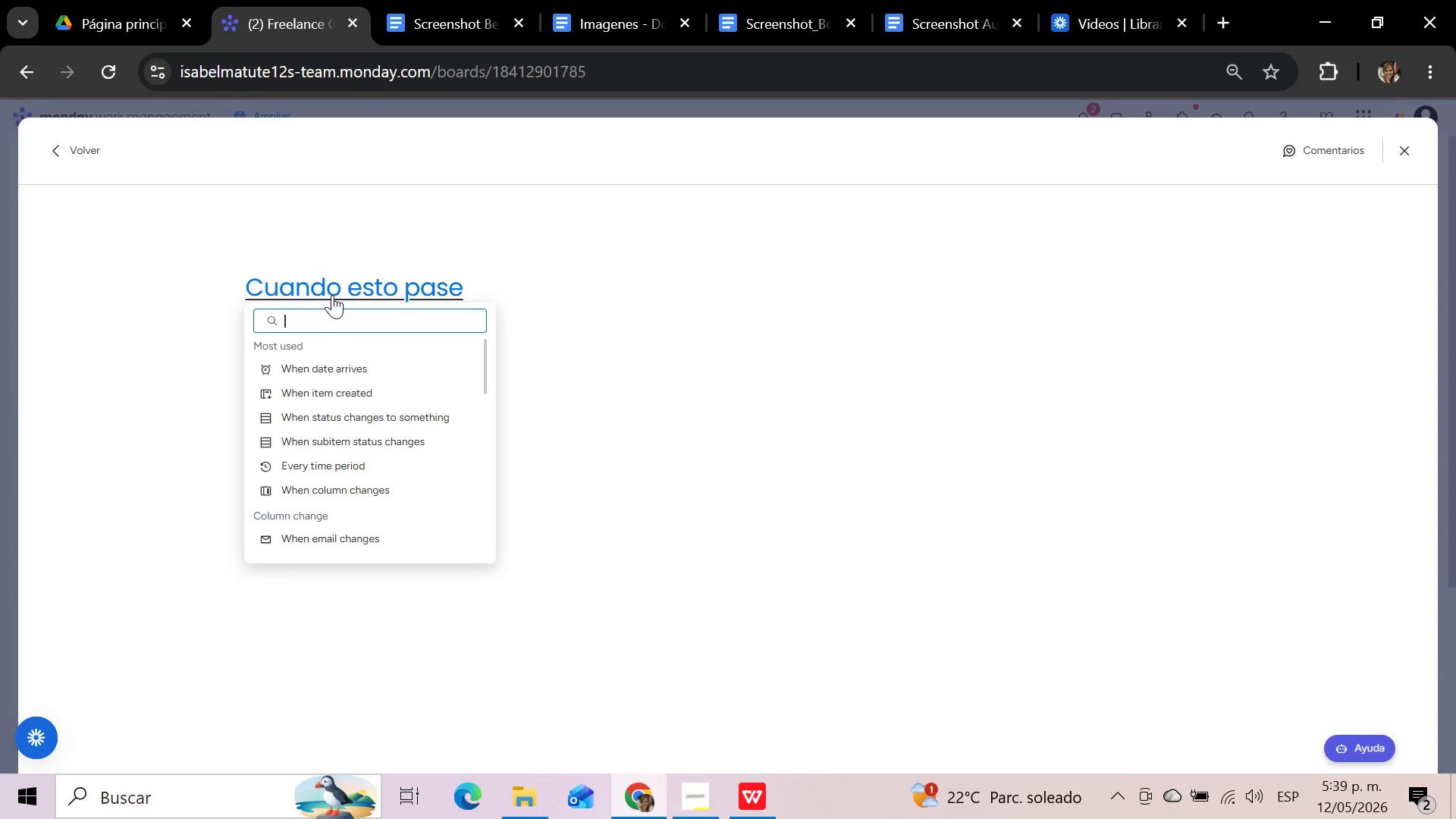 
type(dr)
key(Backspace)
key(Backspace)
key(Backspace)
 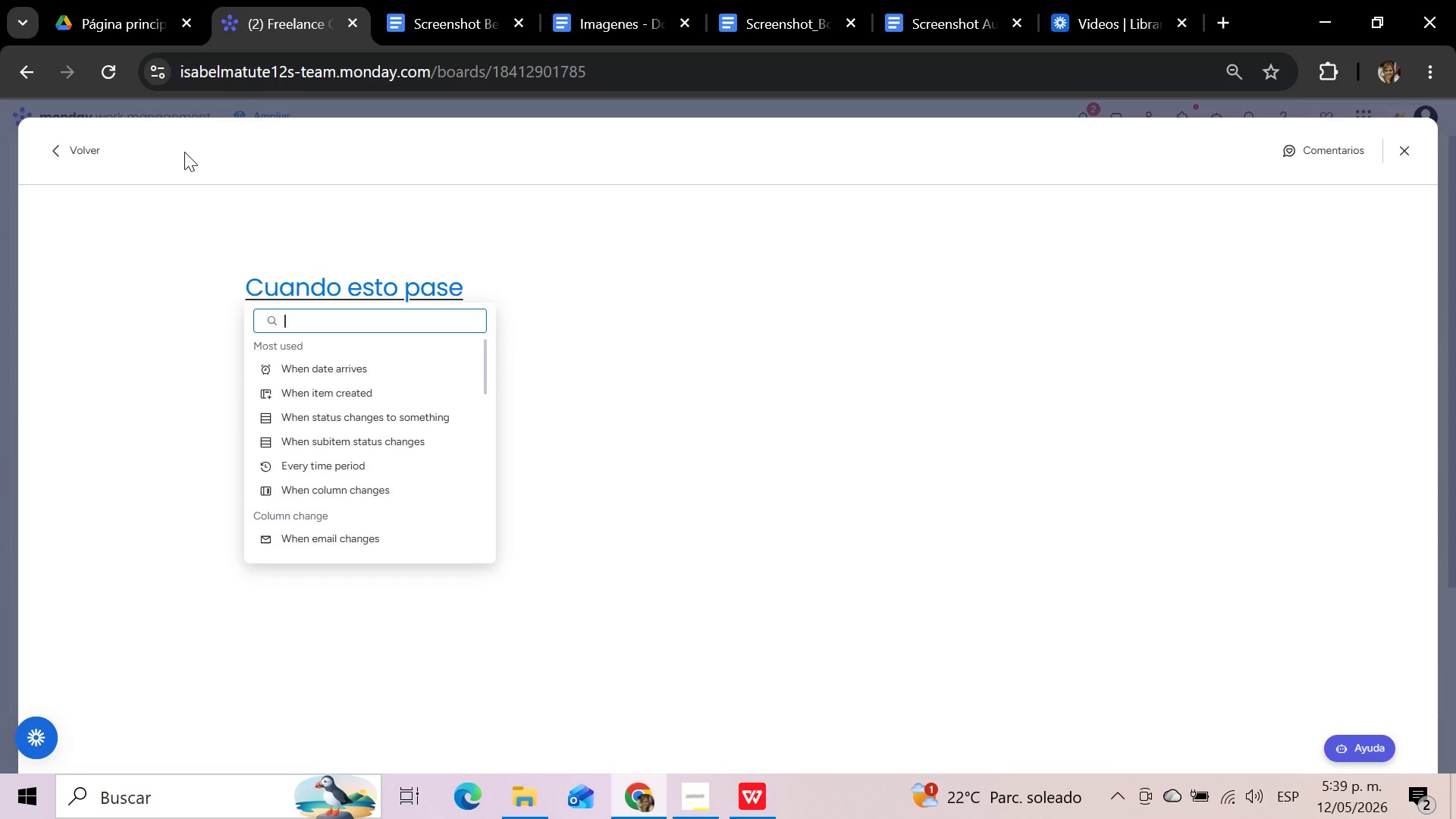 
left_click_drag(start_coordinate=[87, 147], to_coordinate=[94, 146])
 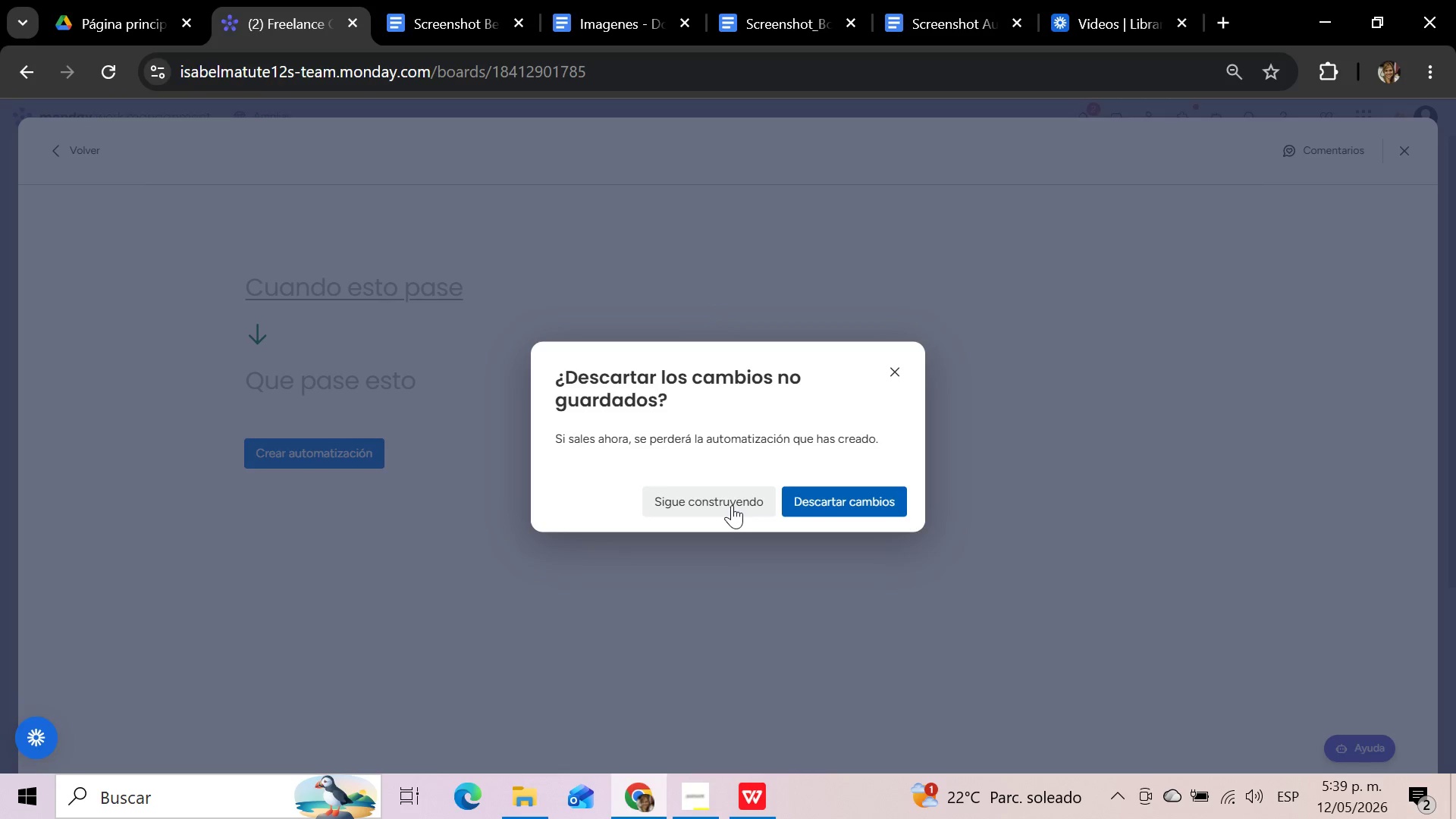 
left_click([863, 497])
 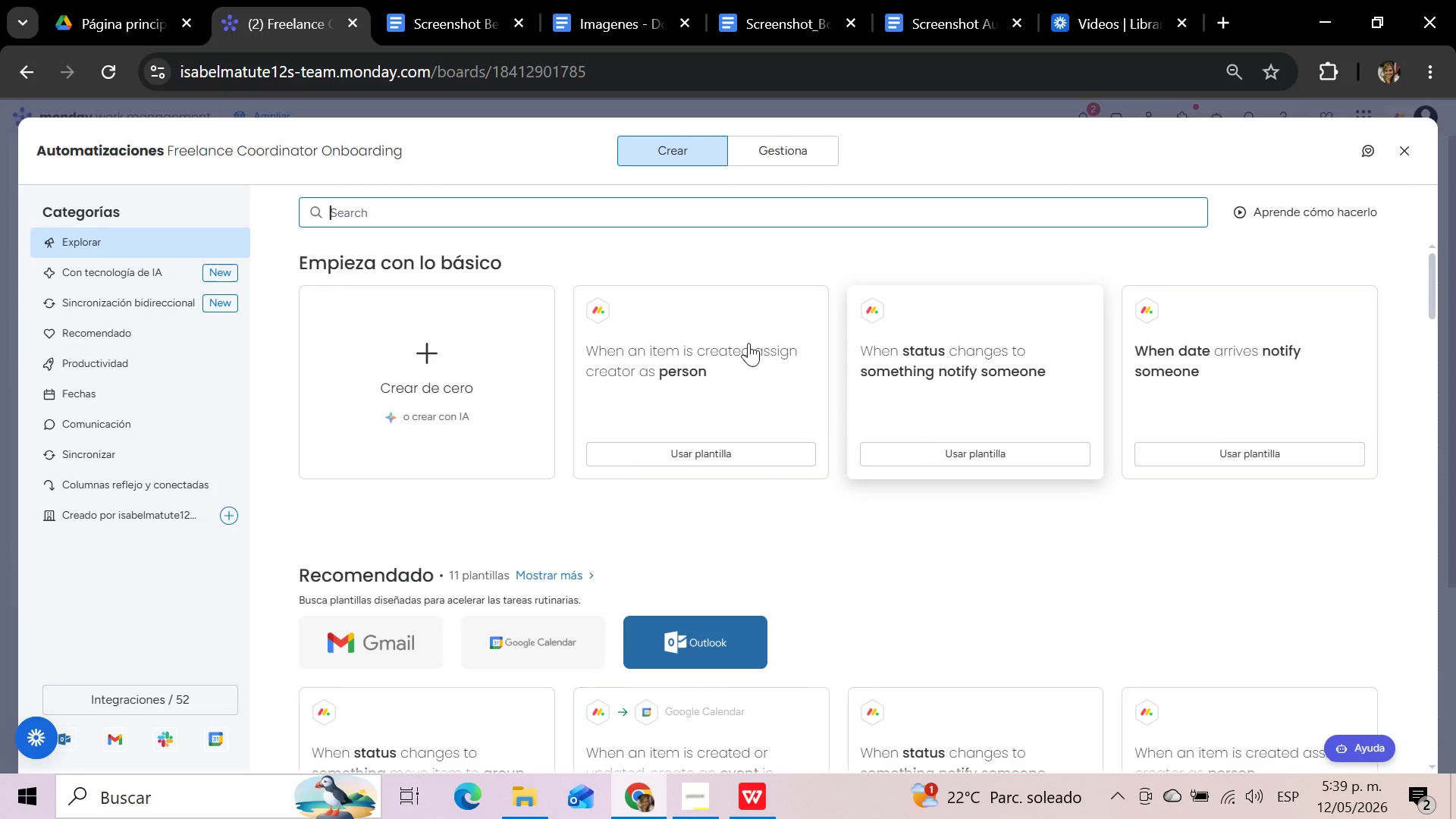 
left_click([645, 223])
 